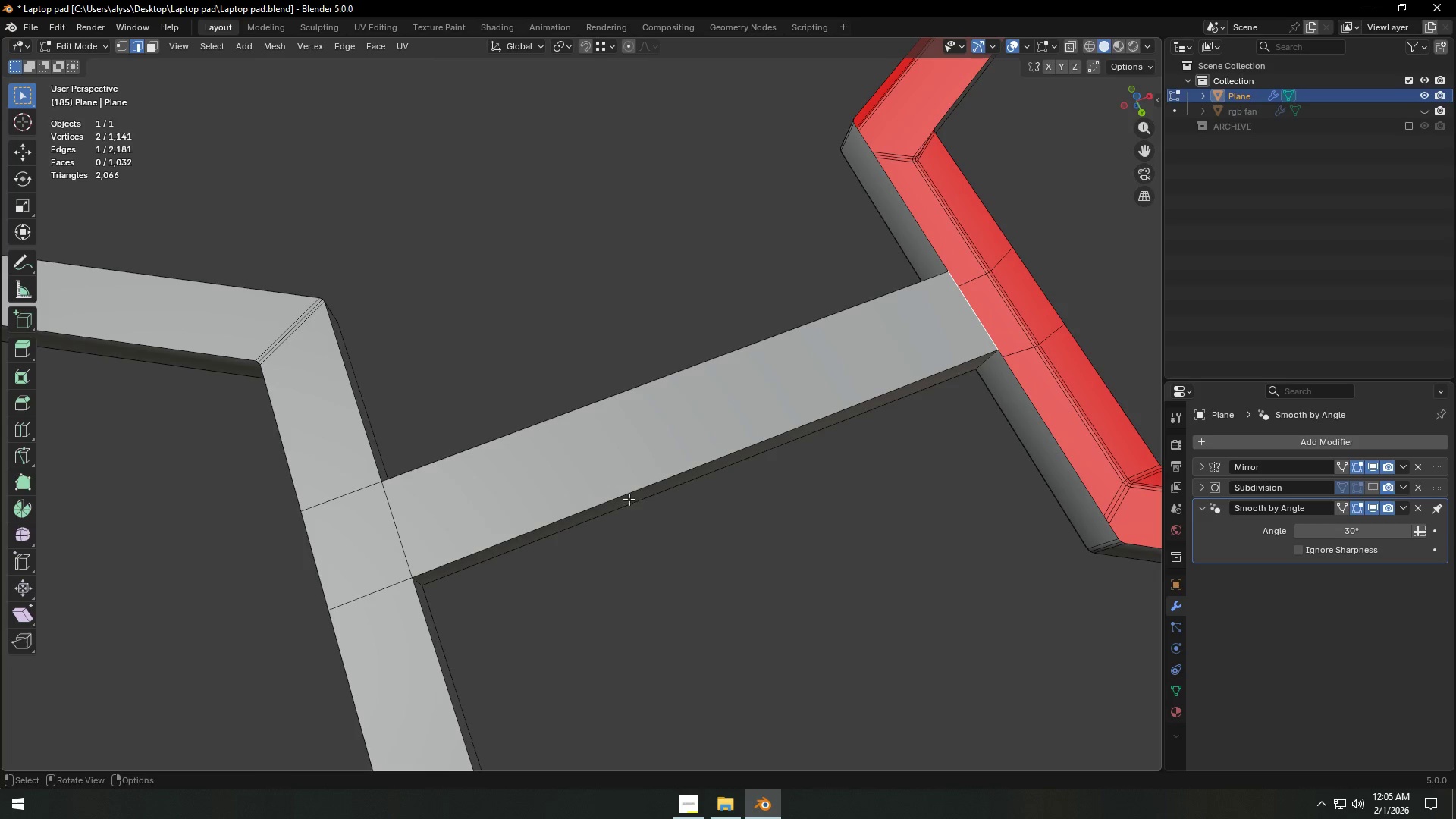 
hold_key(key=ShiftLeft, duration=0.38)
 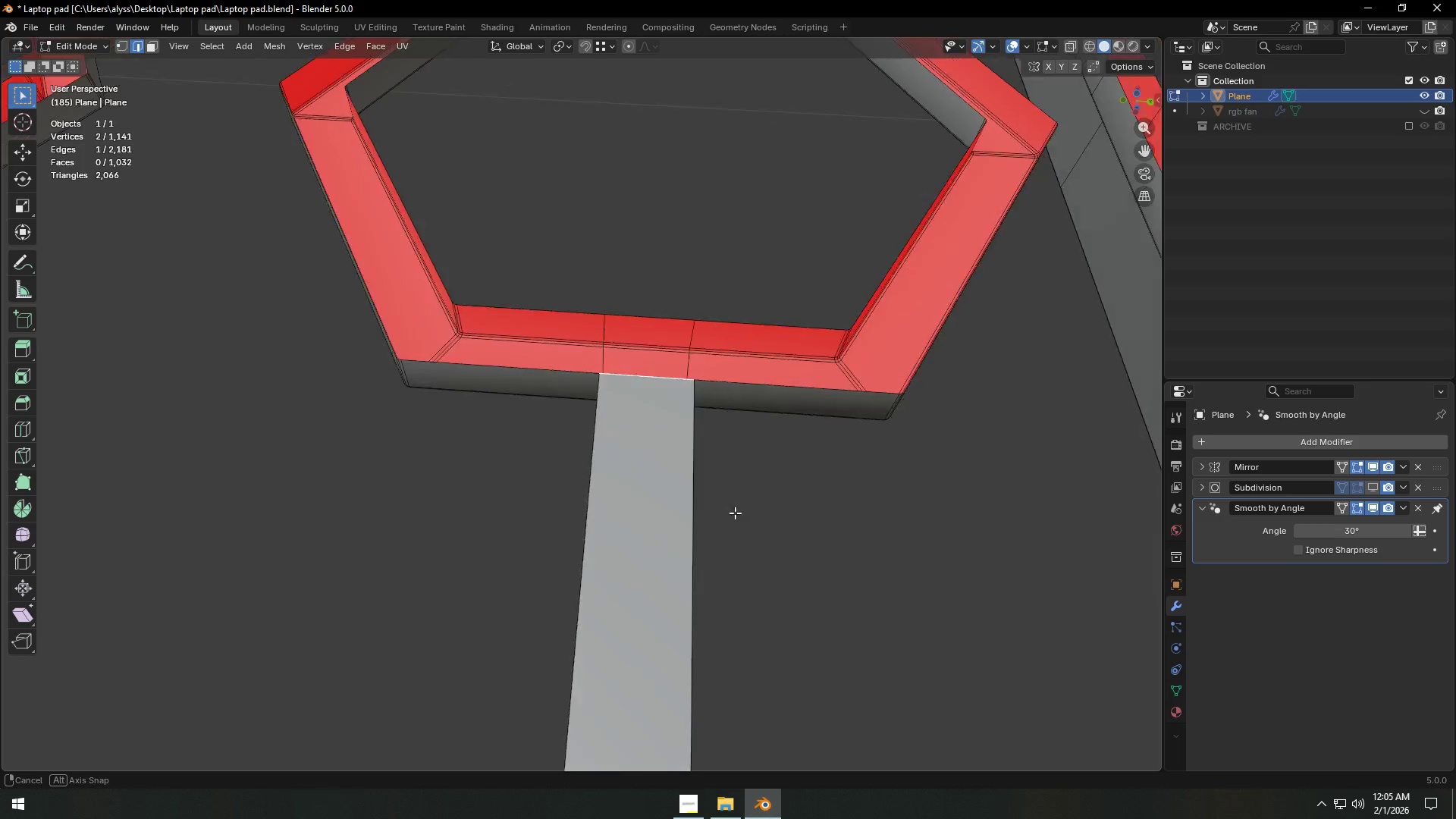 
hold_key(key=ShiftLeft, duration=0.77)
 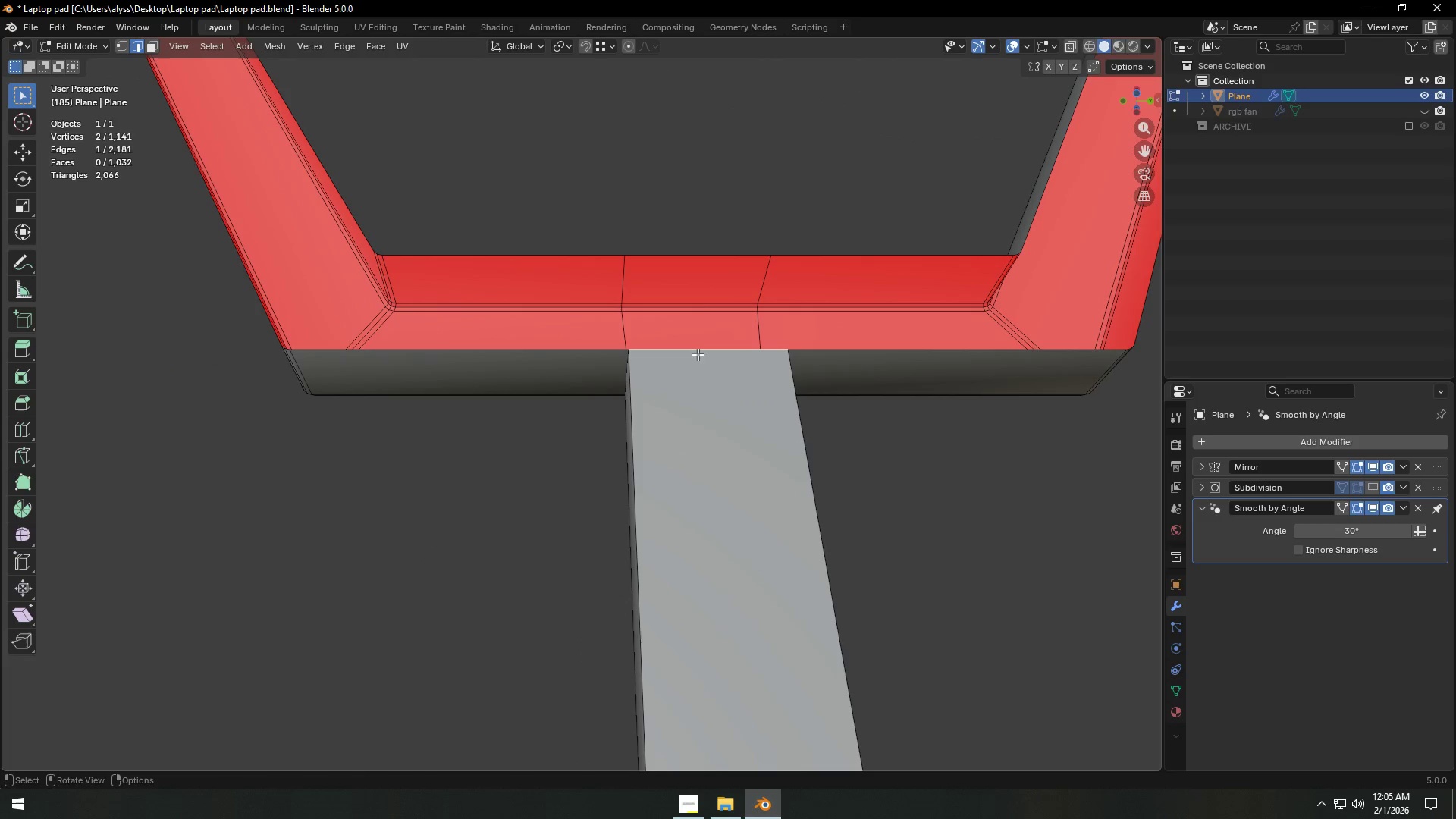 
scroll: coordinate [742, 513], scroll_direction: up, amount: 2.0
 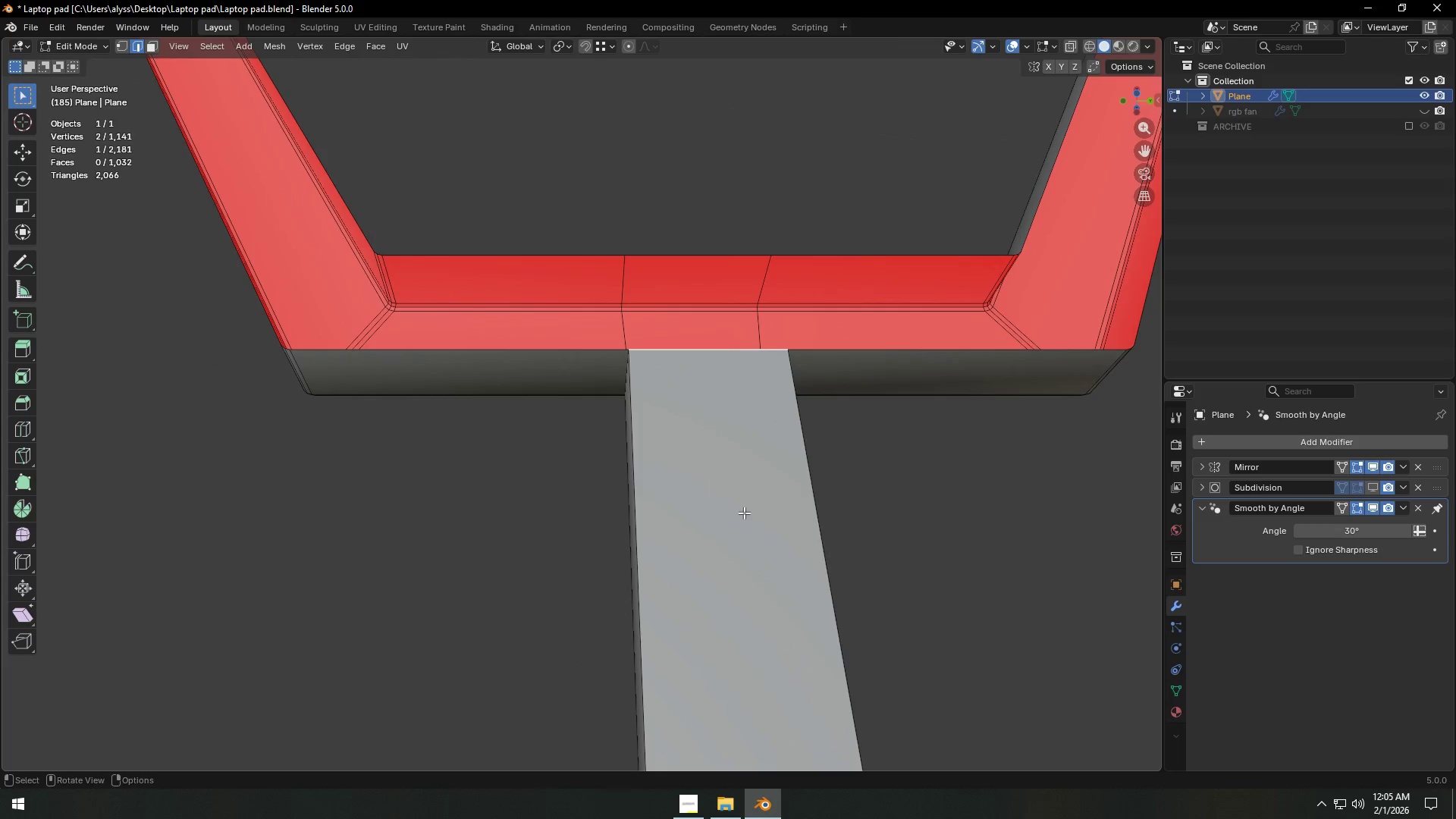 
left_click([702, 250])
 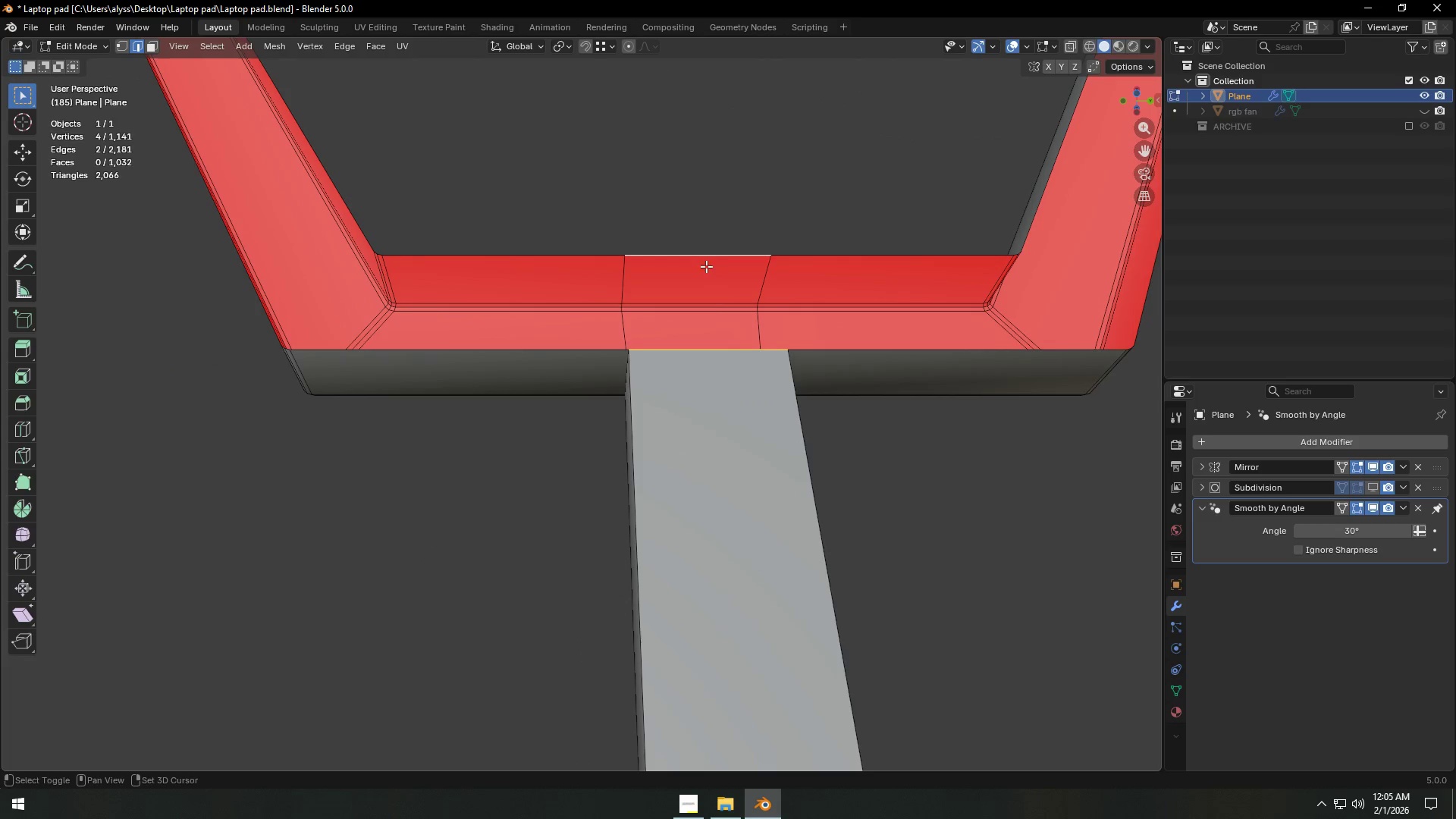 
hold_key(key=ShiftLeft, duration=1.12)
left_click([698, 358])
 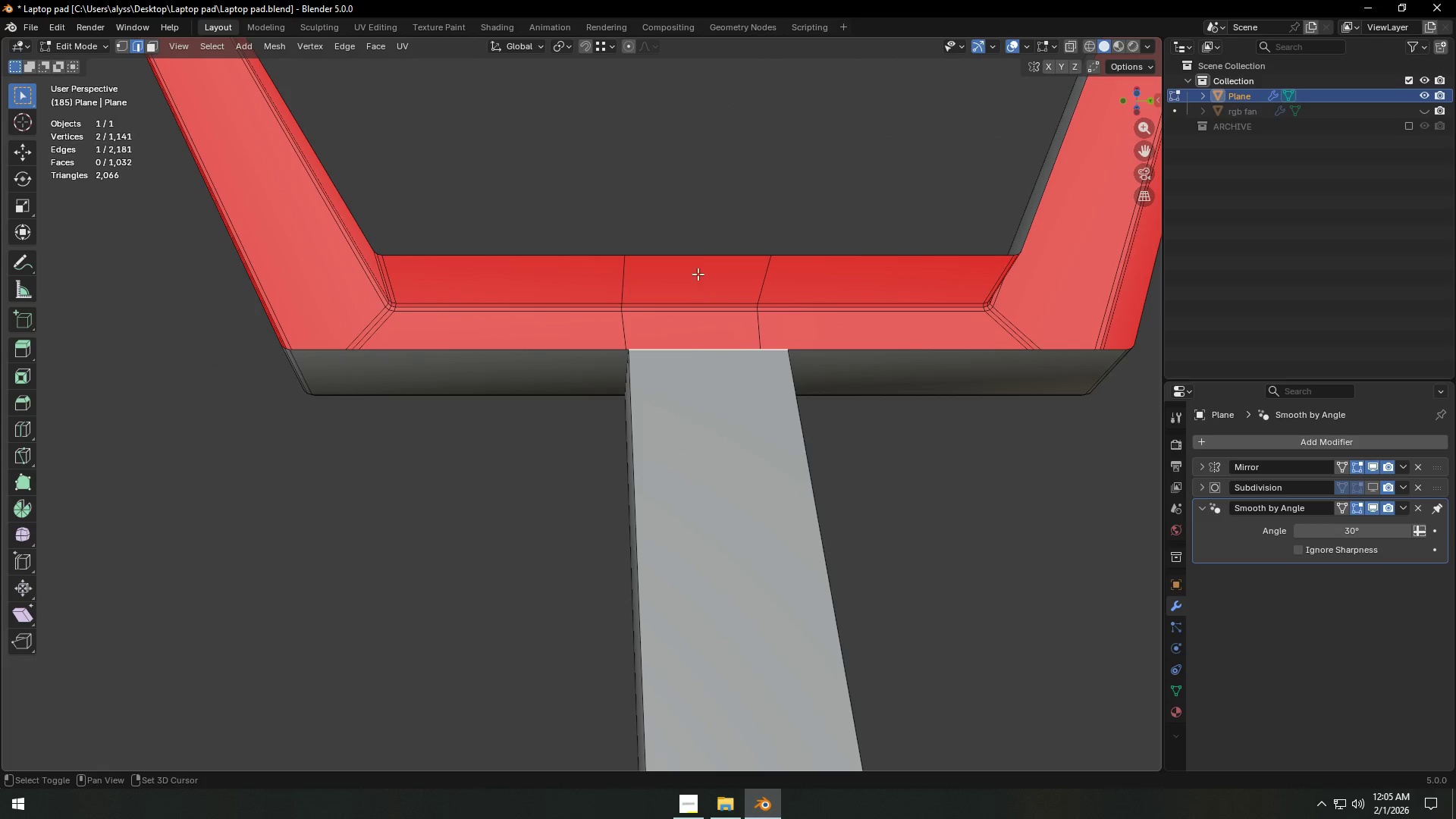 
double_click([698, 265])
 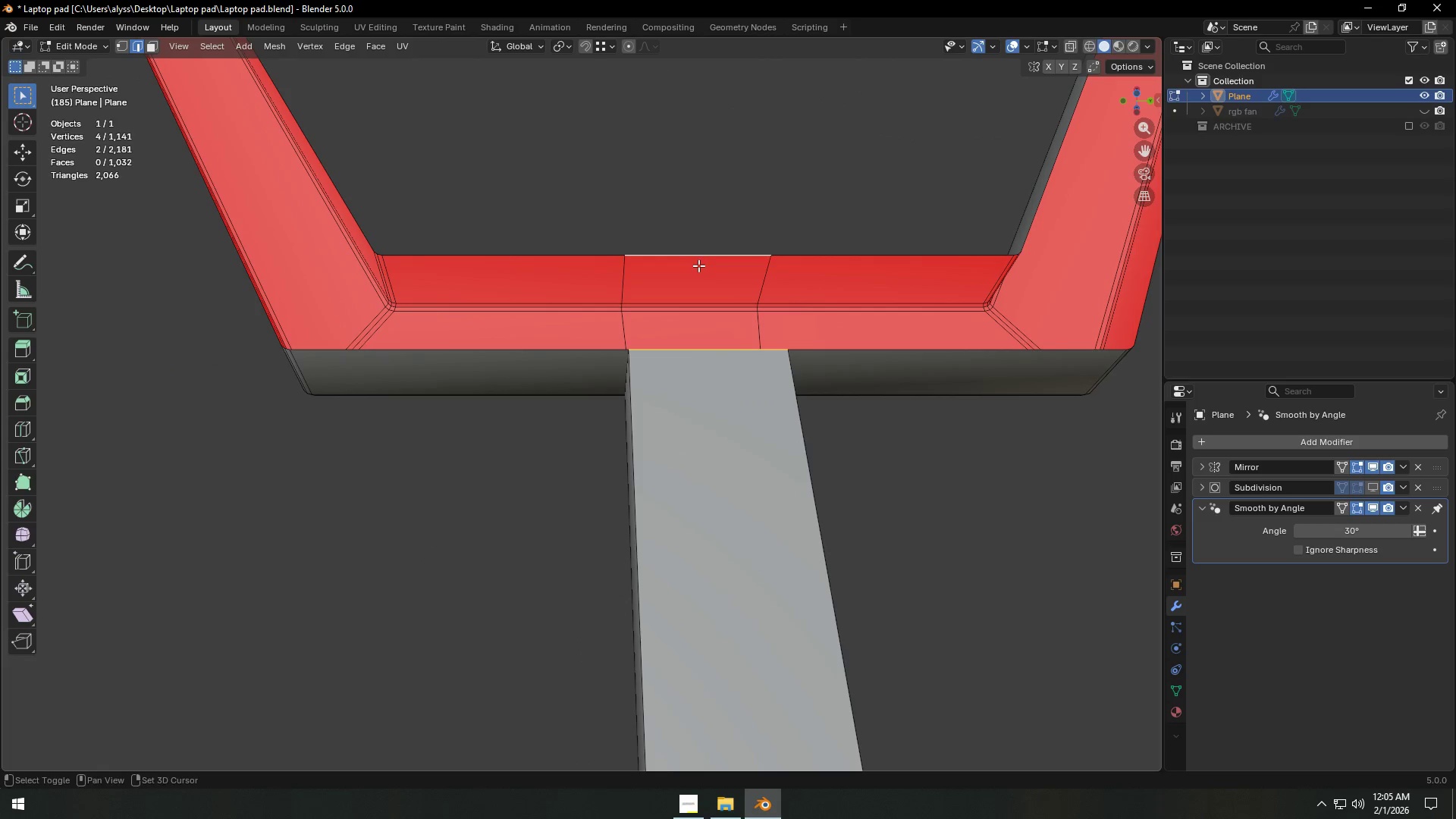 
key(F)
 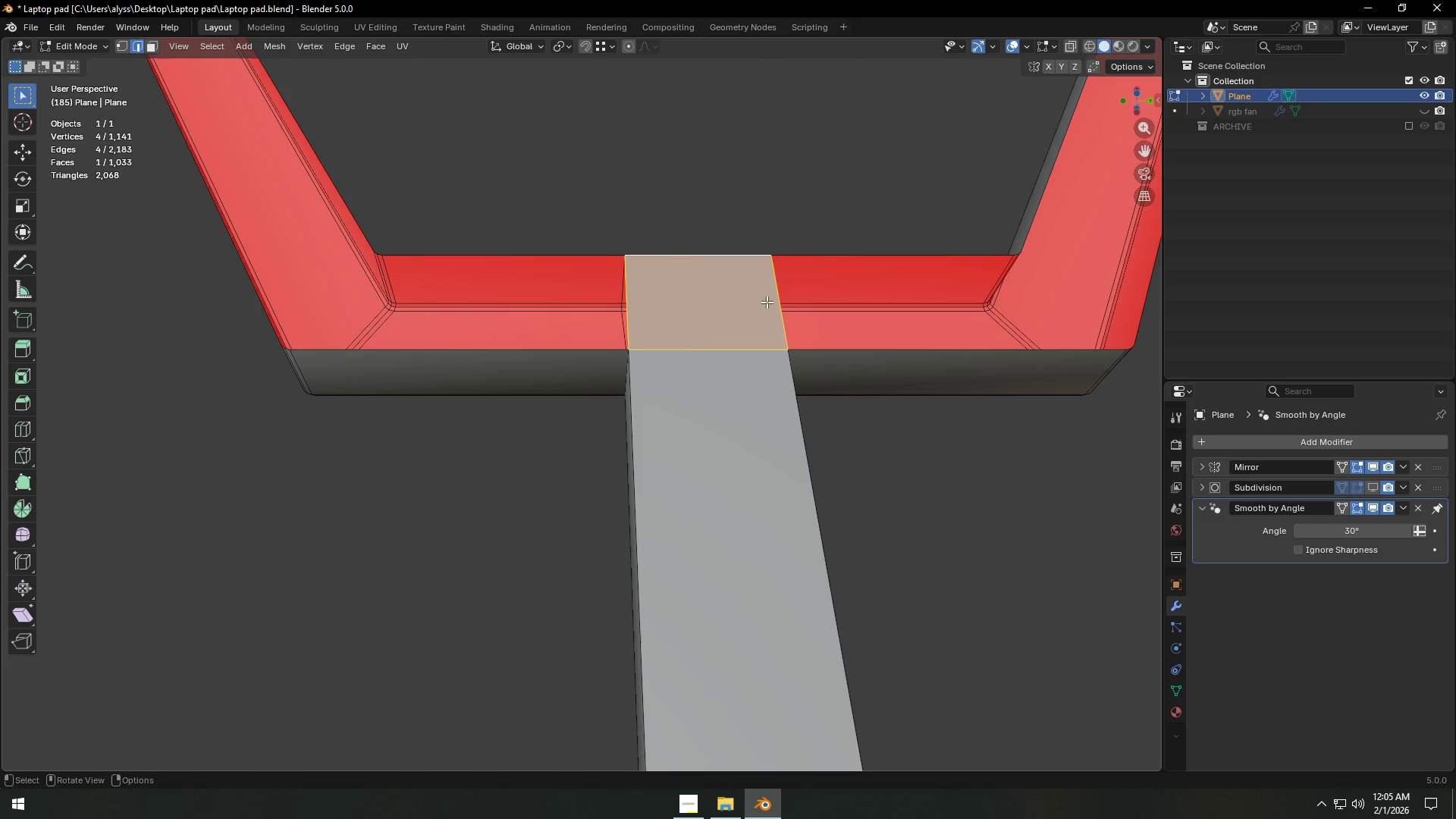 
left_click([770, 302])
 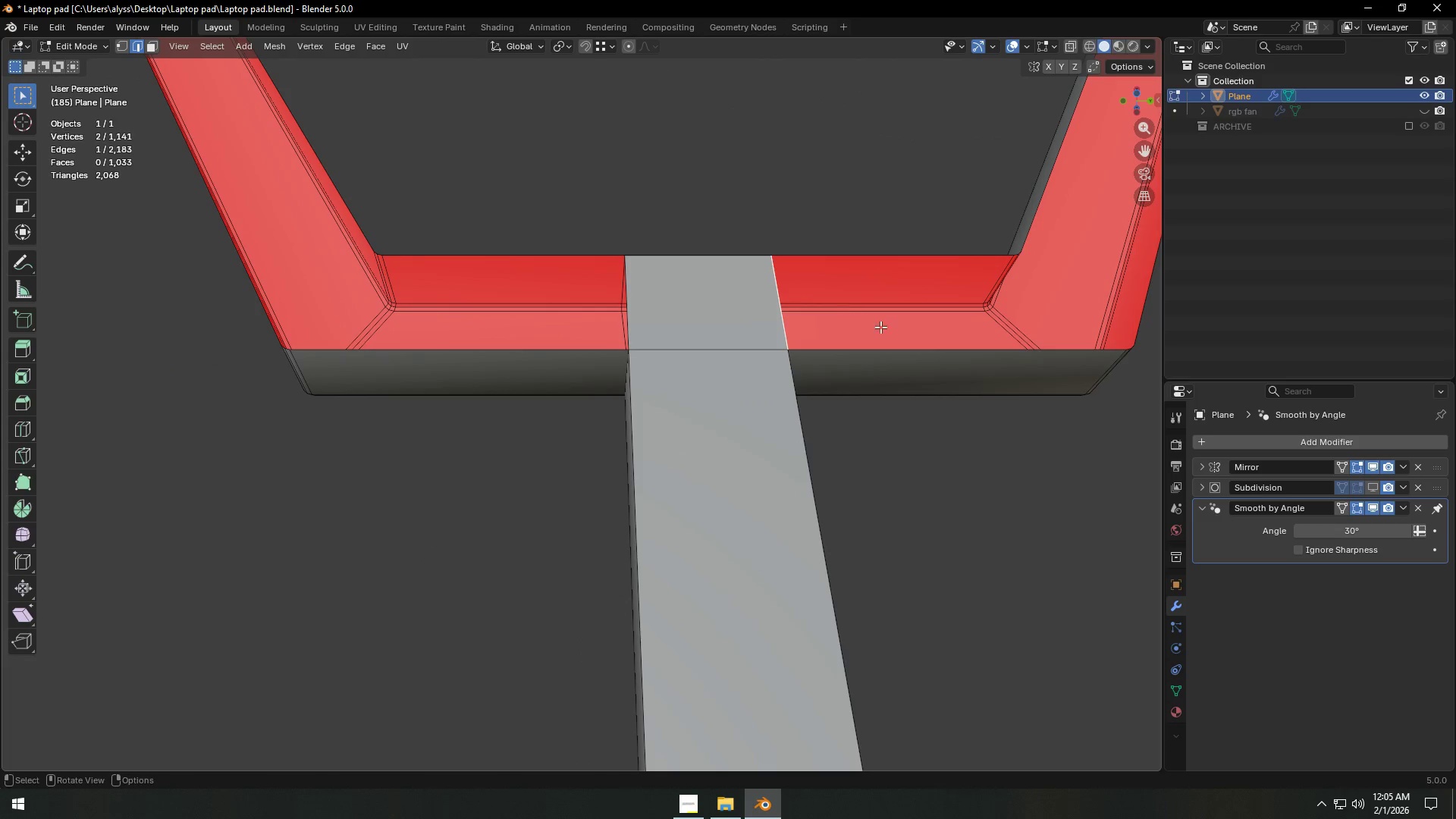 
hold_key(key=ShiftLeft, duration=0.36)
 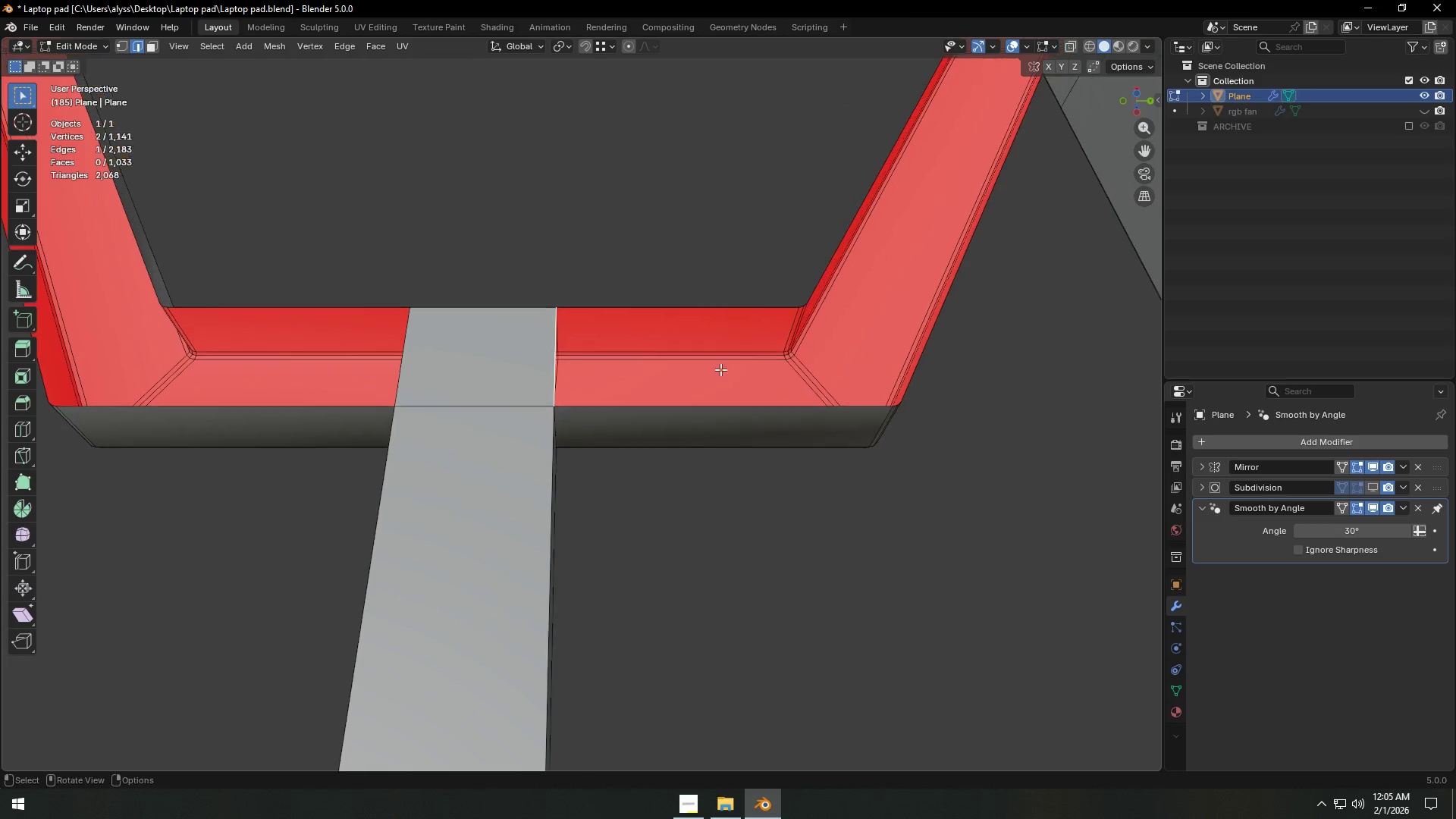 
key(F)
 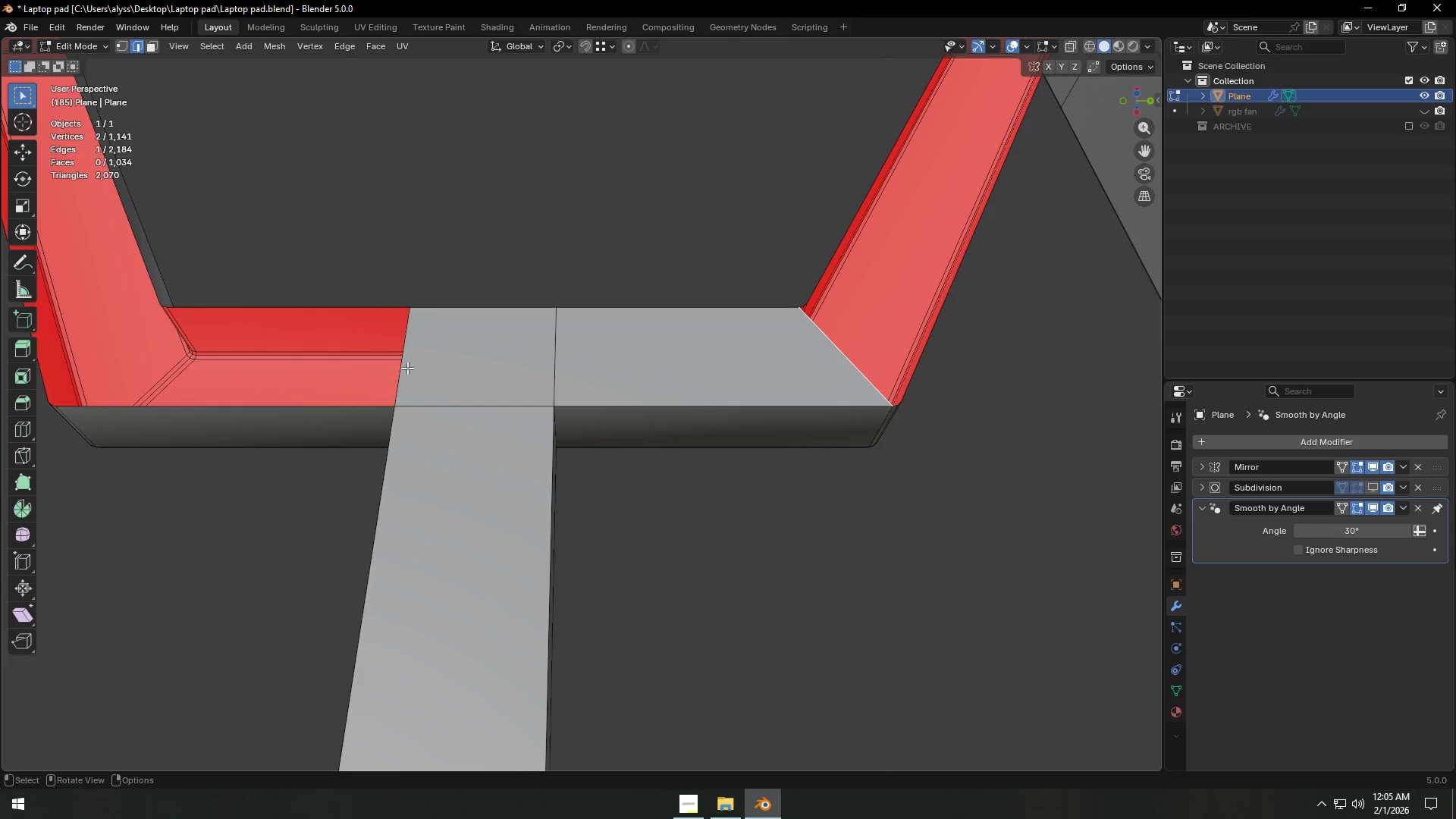 
left_click([402, 367])
 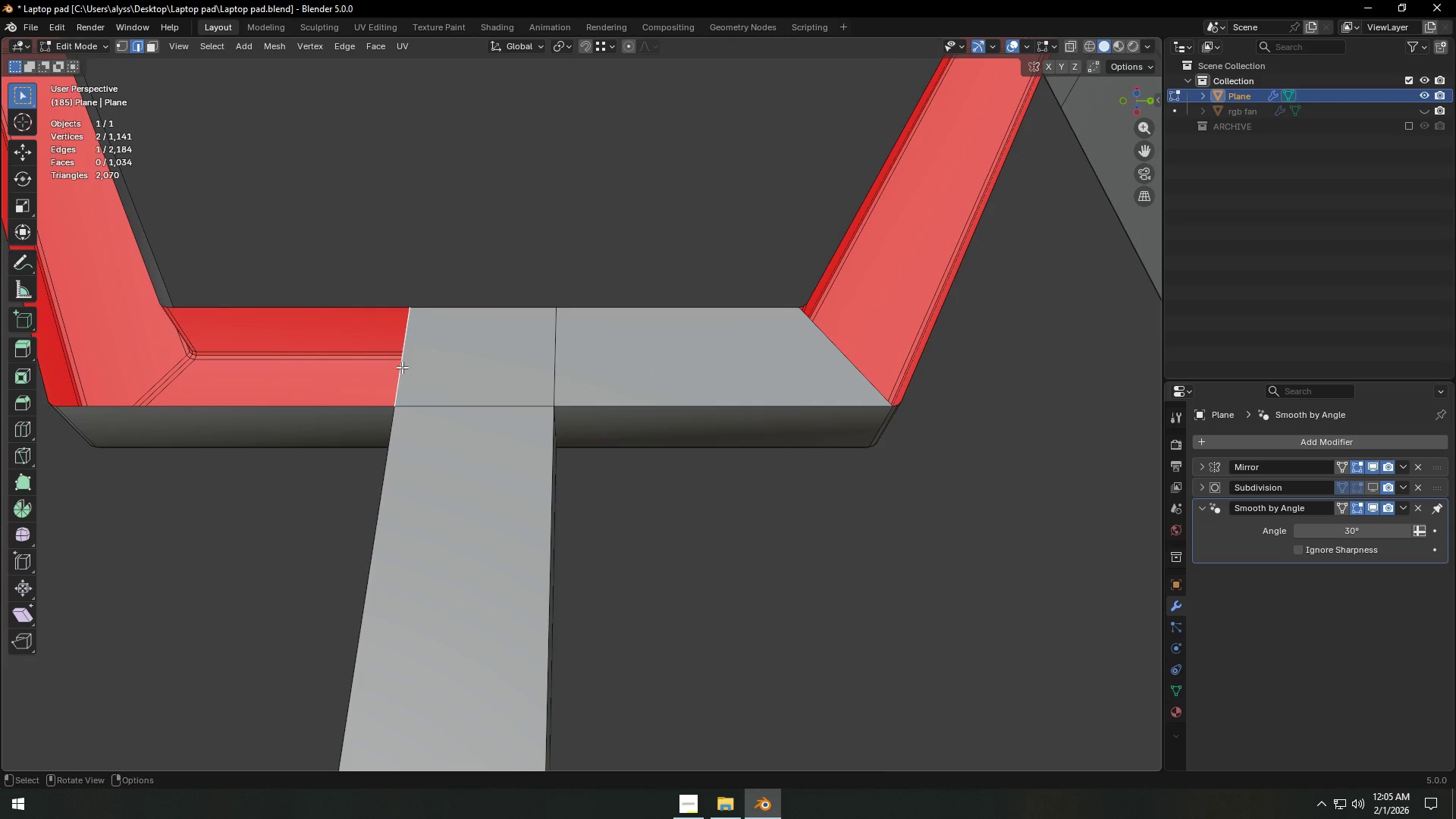 
key(F)
 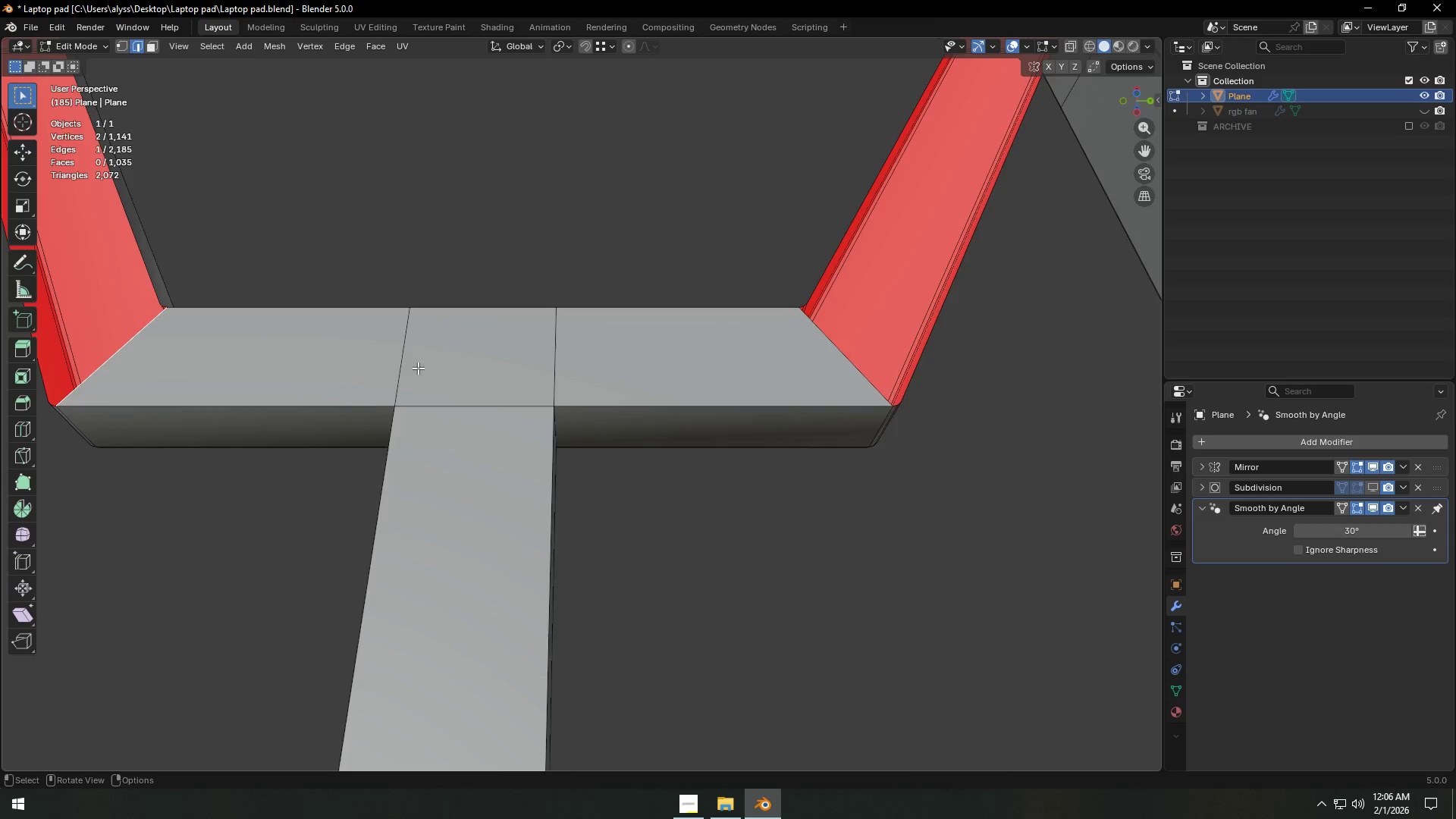 
scroll: coordinate [439, 369], scroll_direction: down, amount: 5.0
 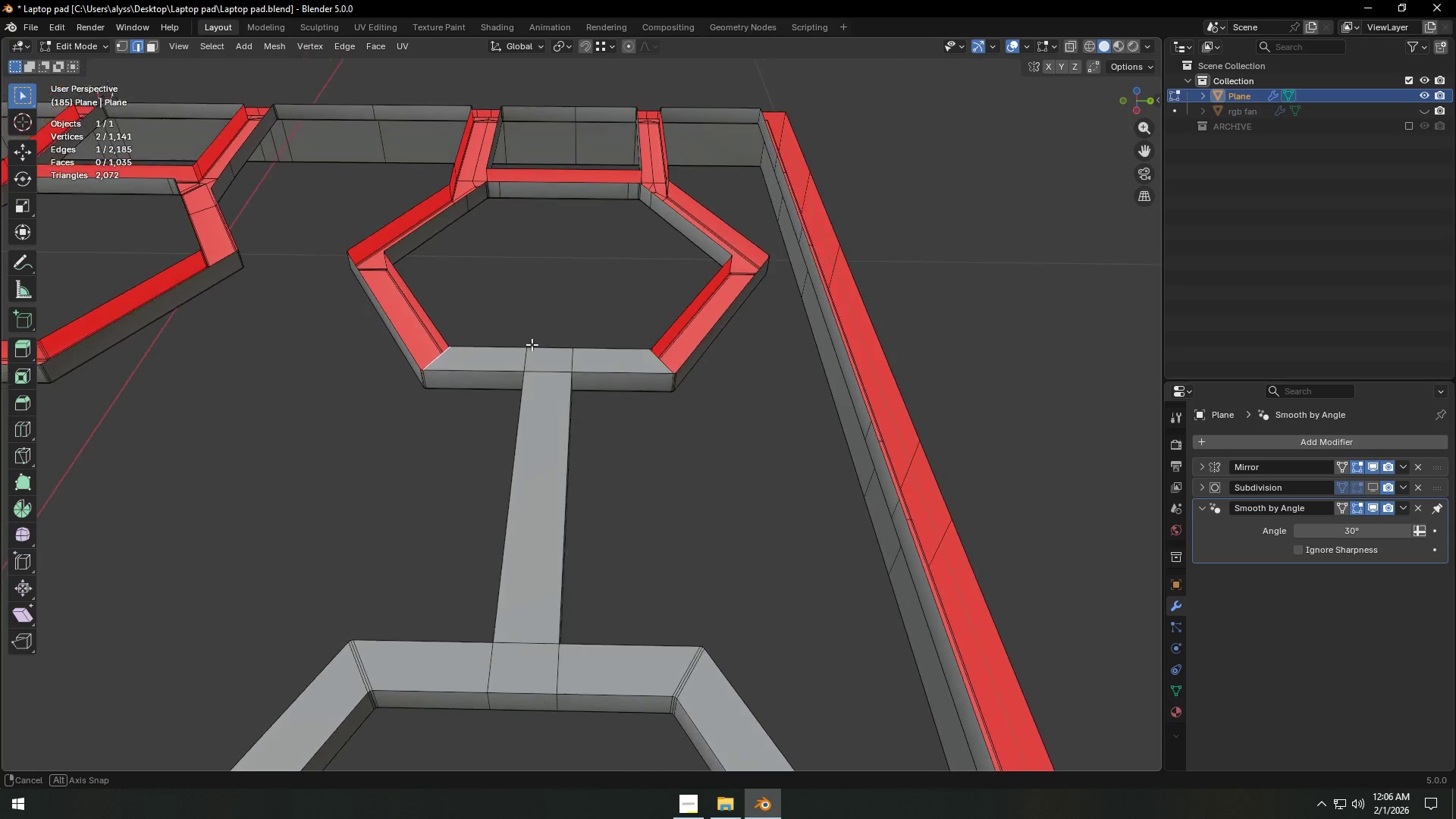 
hold_key(key=ShiftLeft, duration=0.34)
 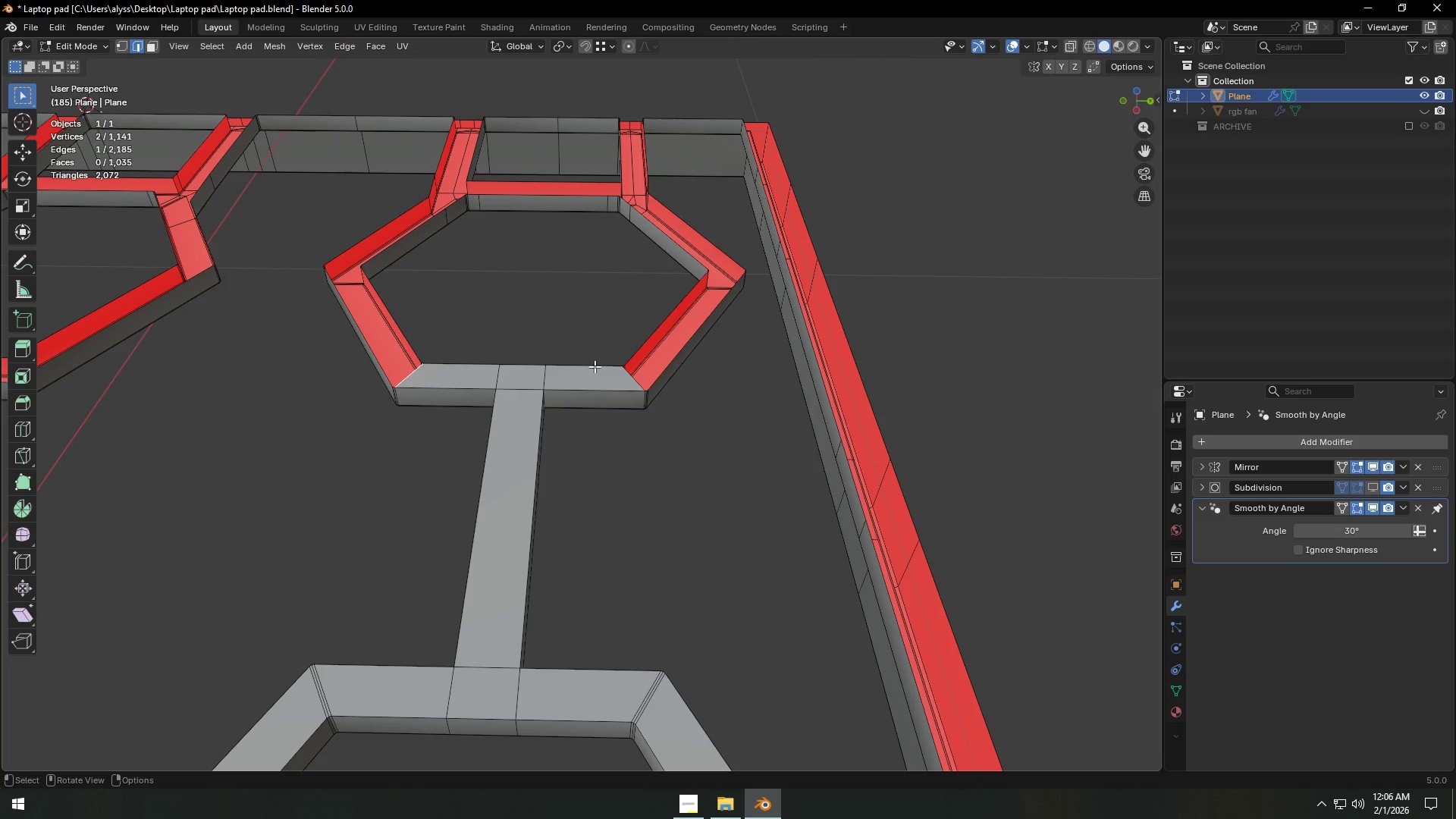 
left_click([631, 384])
 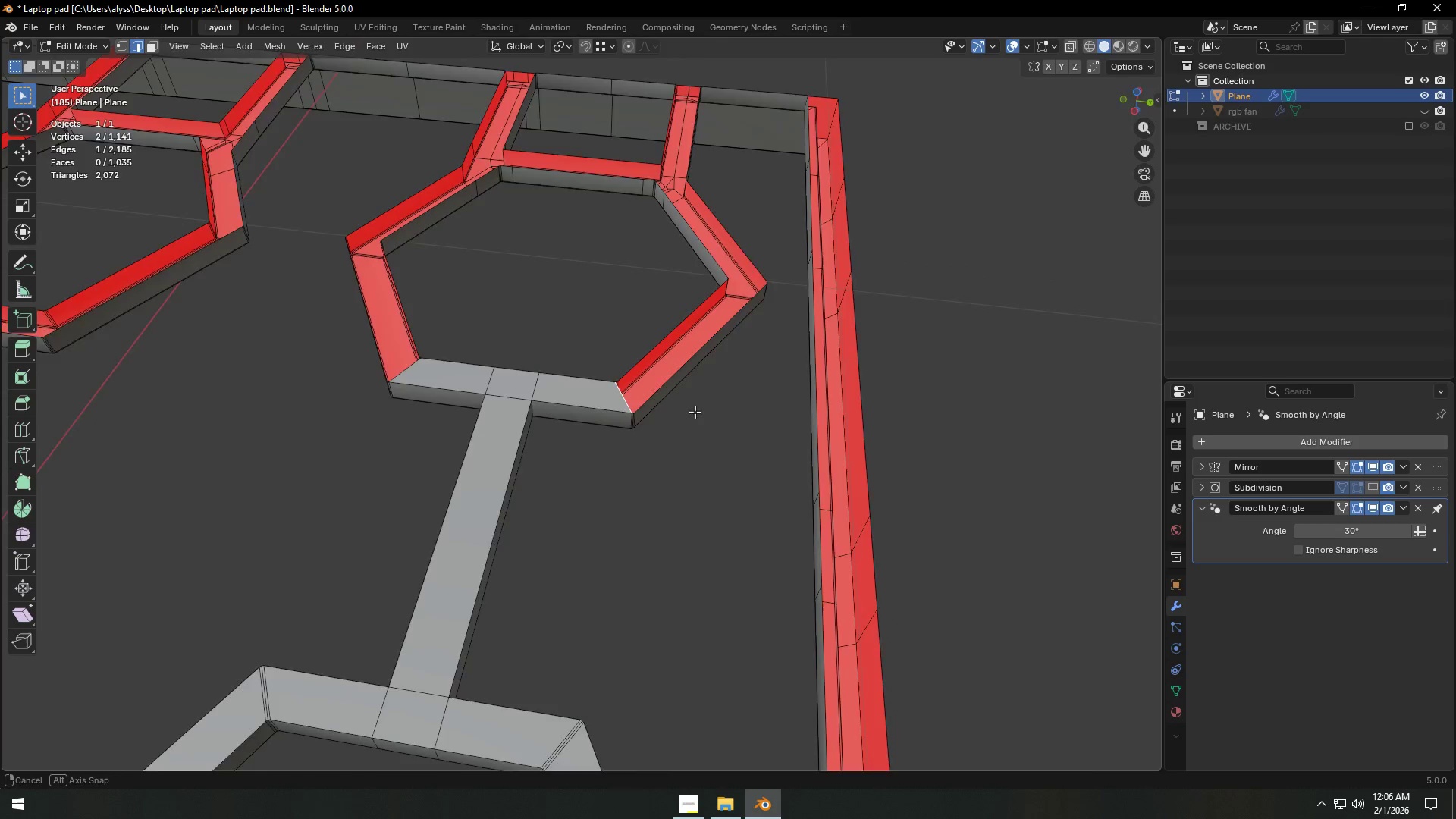 
key(F)
 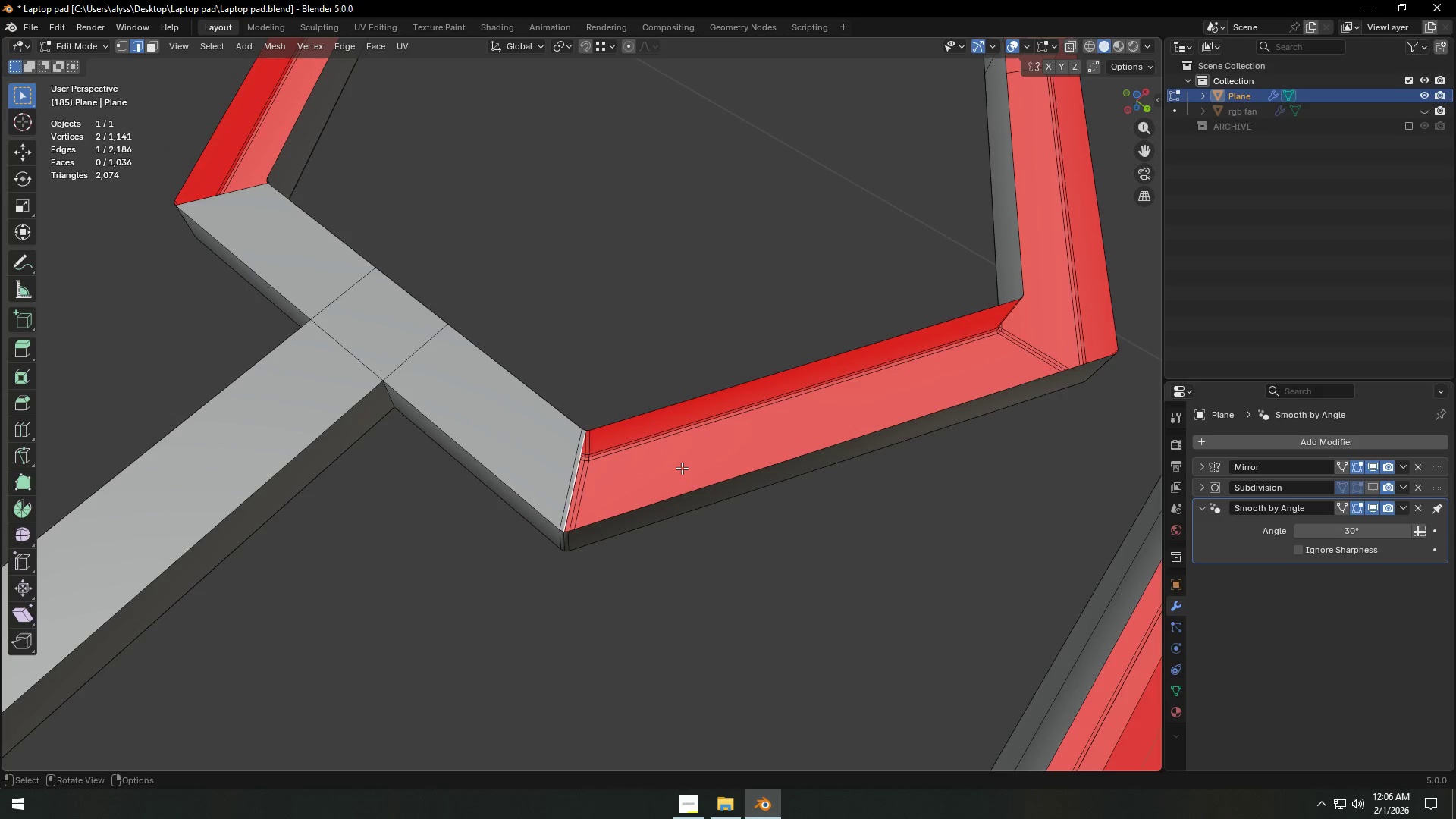 
scroll: coordinate [644, 432], scroll_direction: up, amount: 4.0
 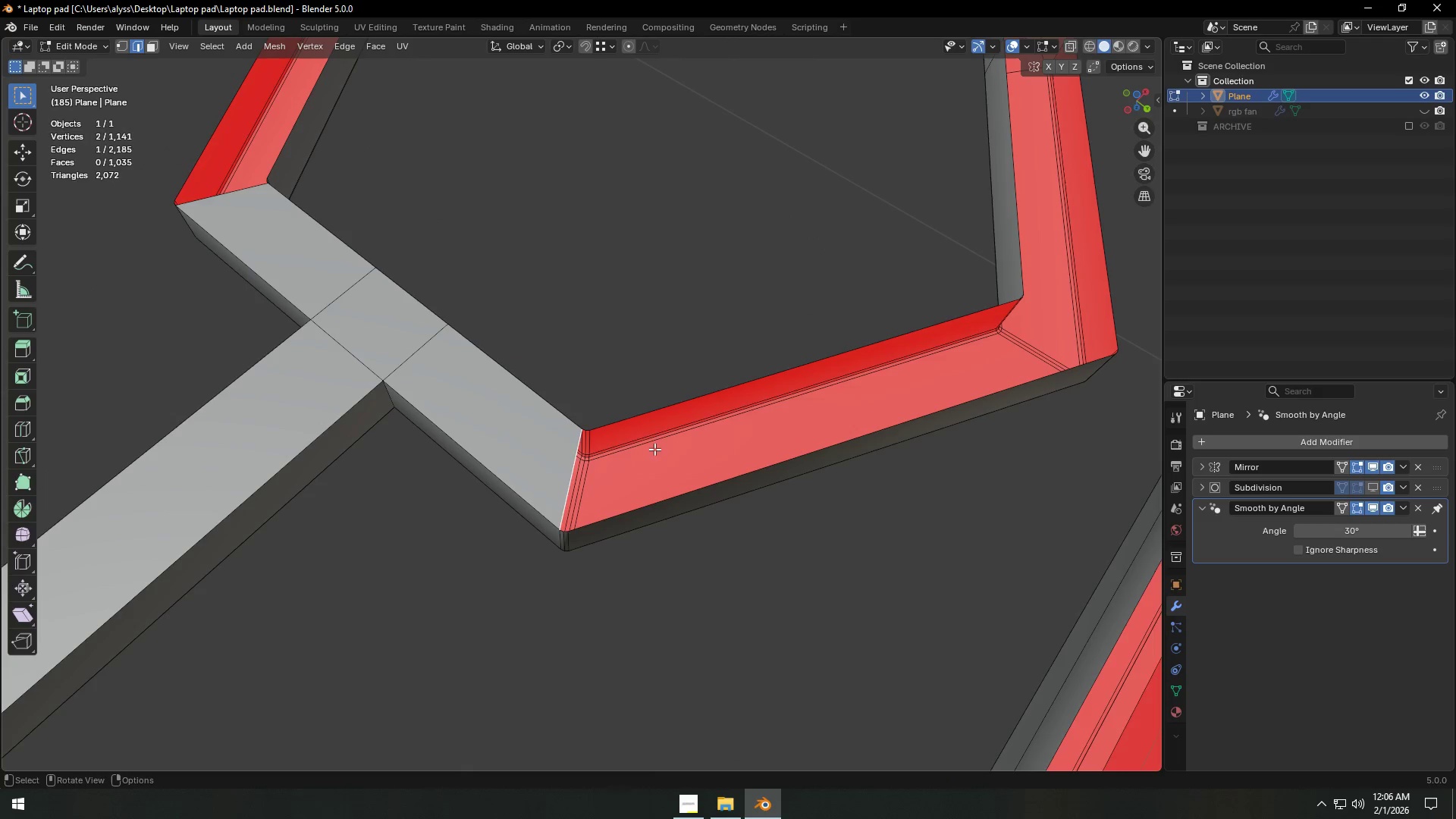 
type(ffff)
 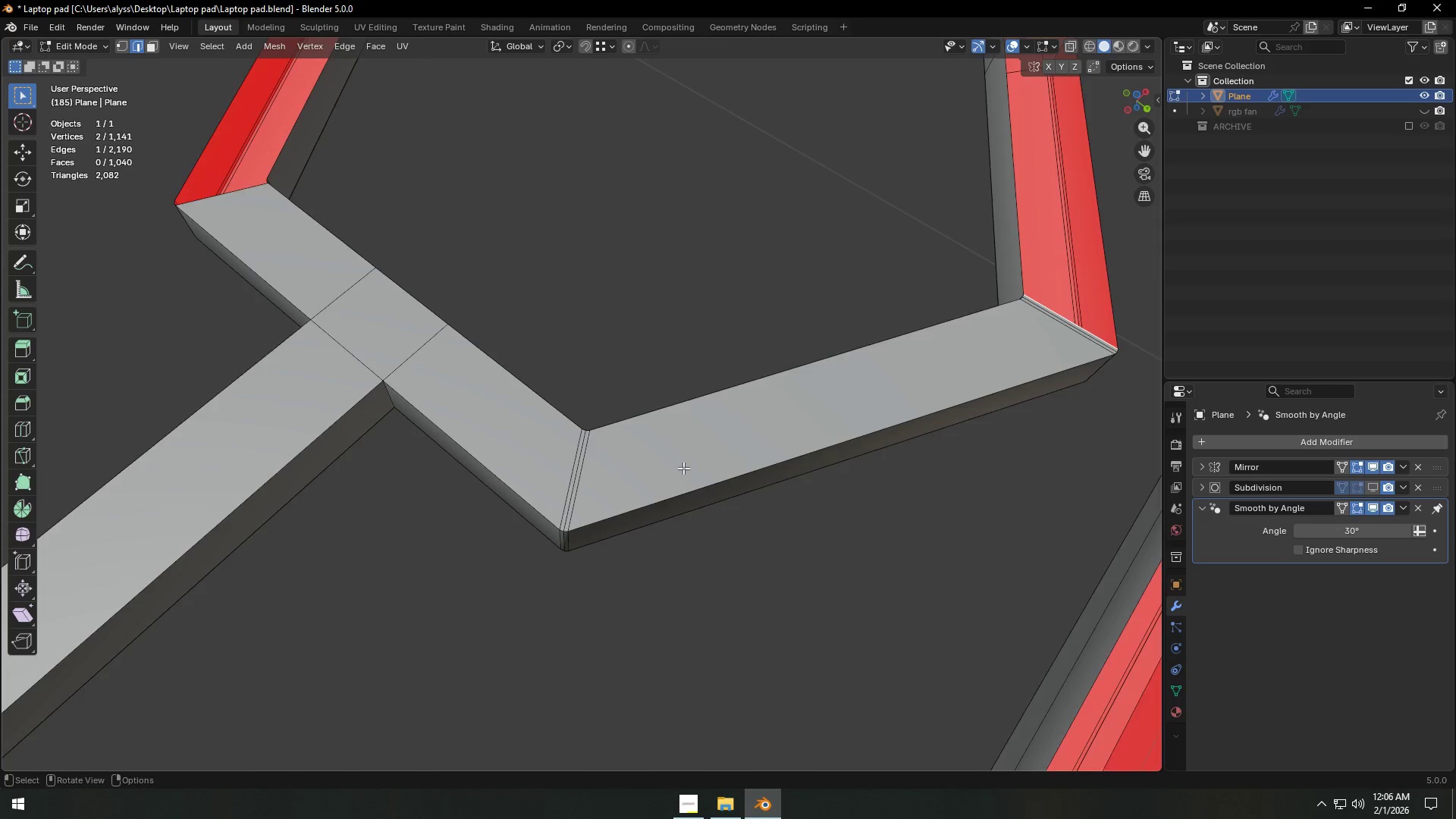 
scroll: coordinate [683, 468], scroll_direction: down, amount: 3.0
 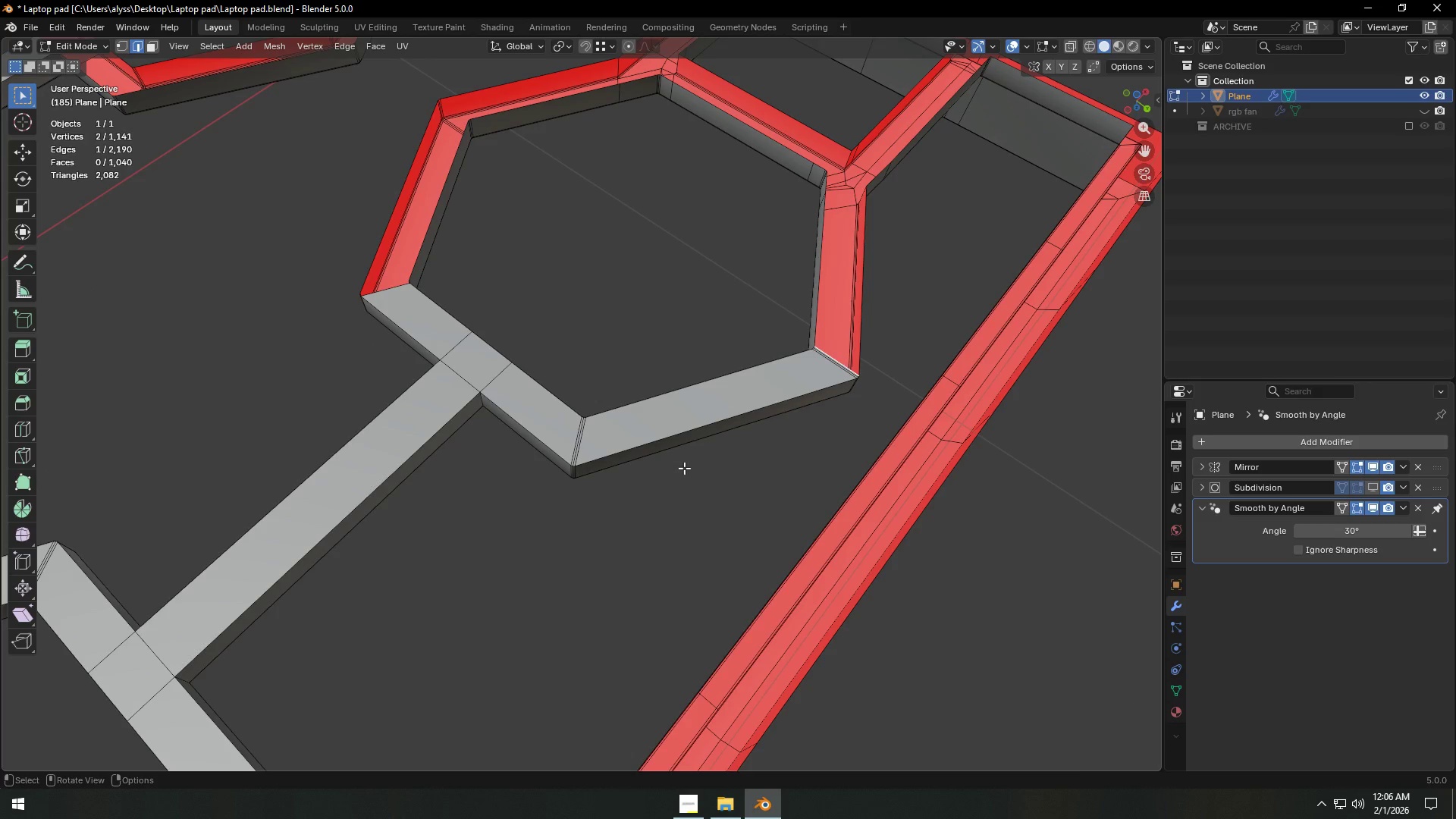 
key(F)
 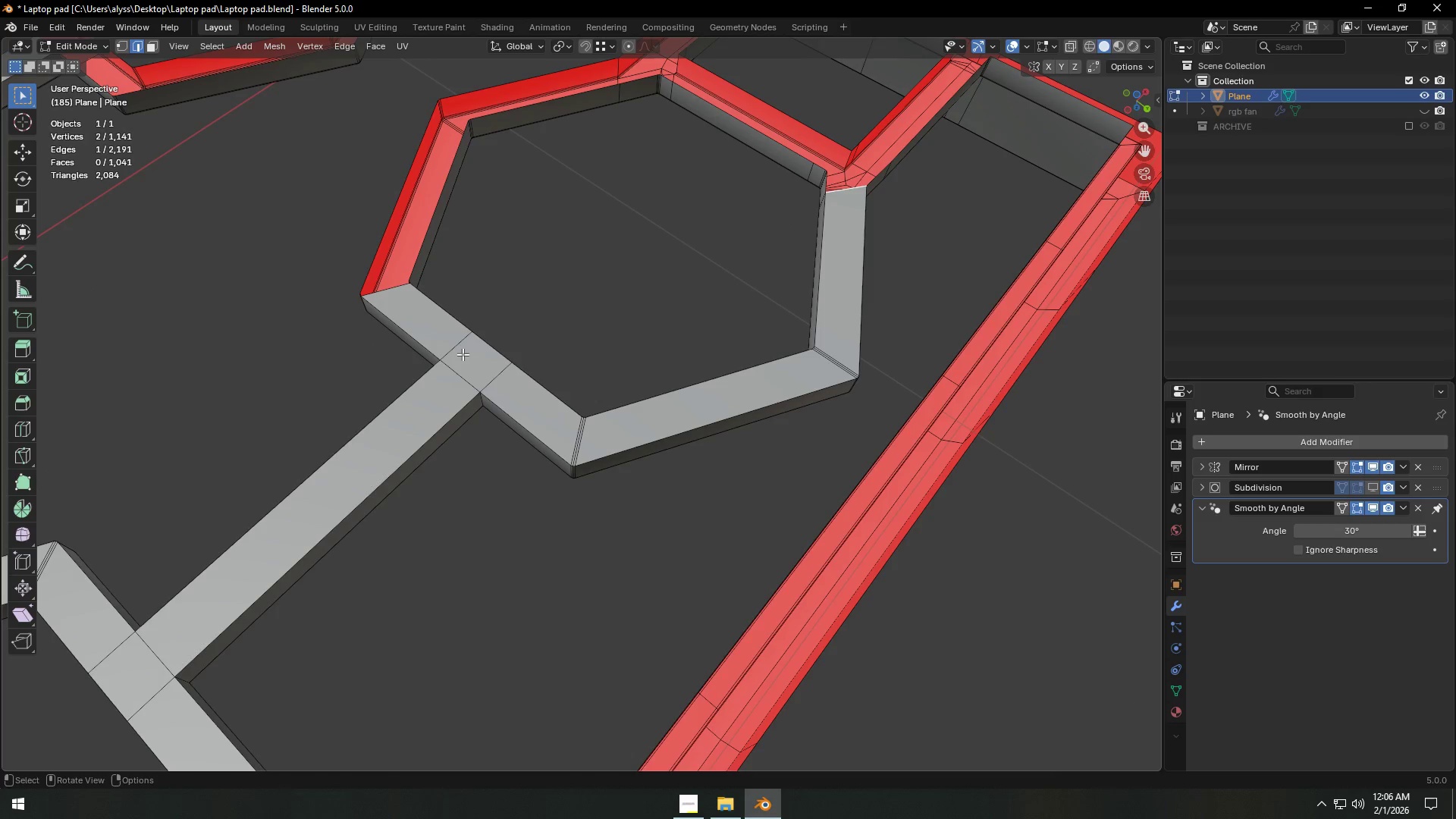 
left_click([454, 344])
 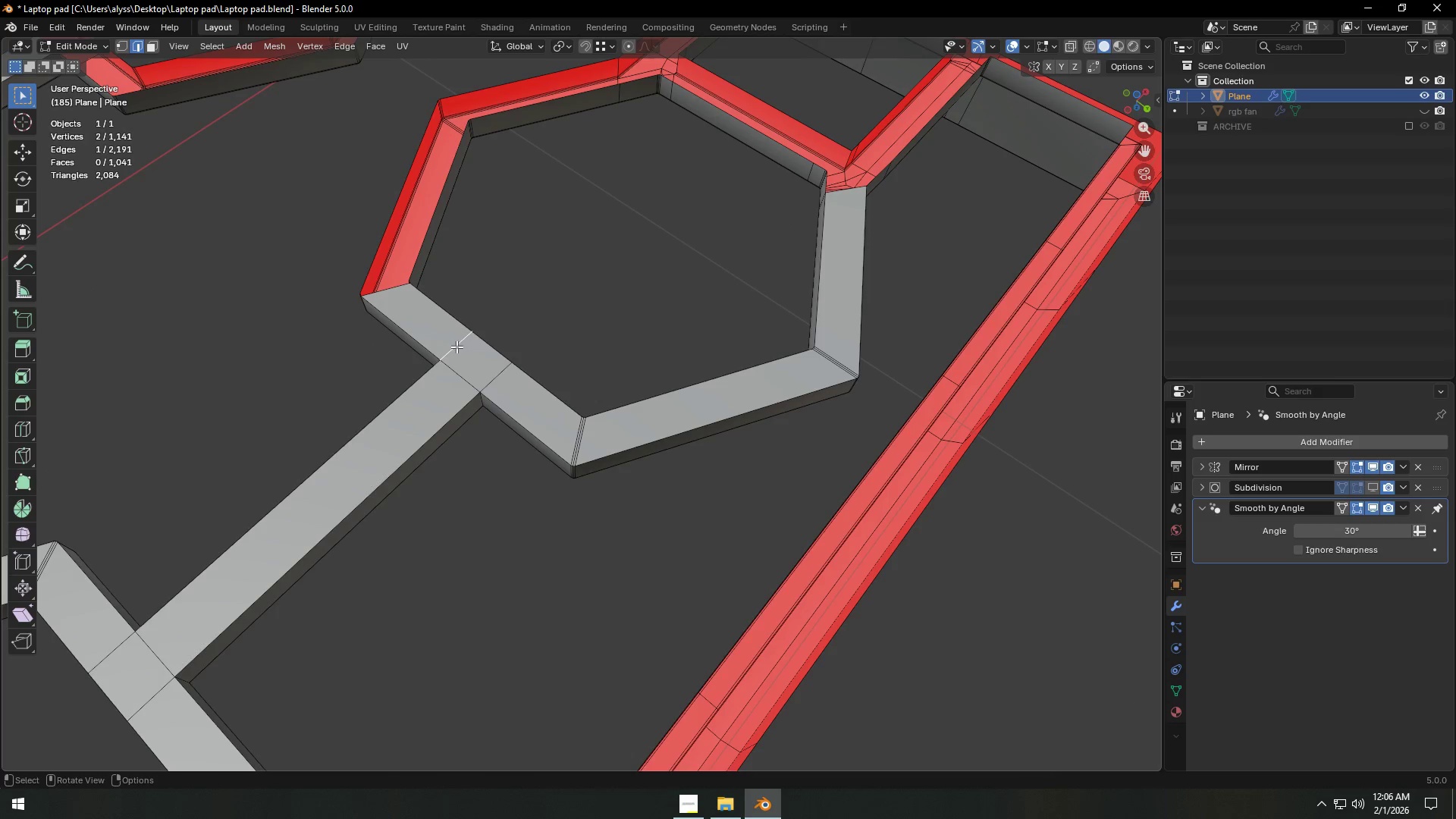 
key(F)
 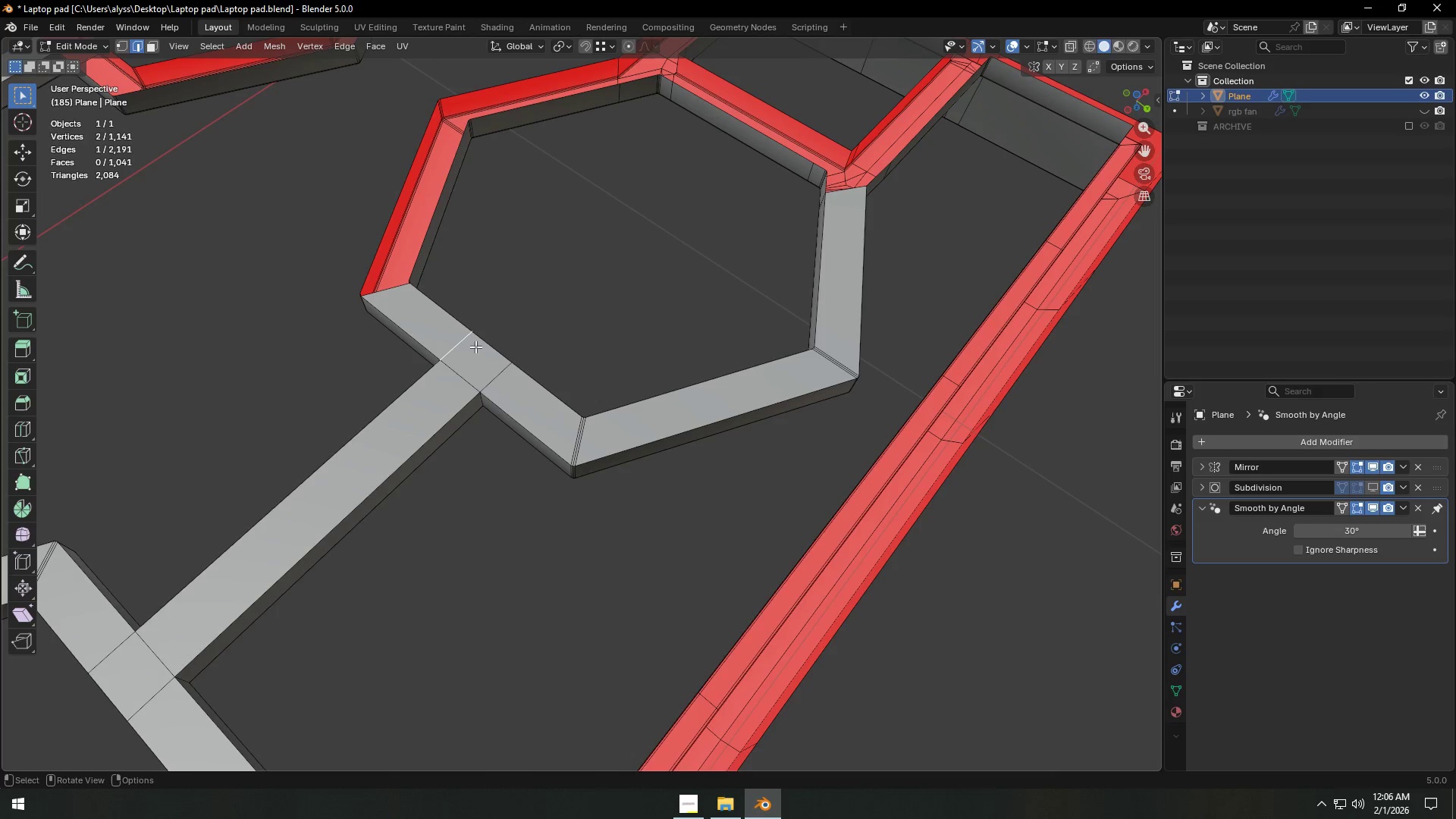 
type(zz)
 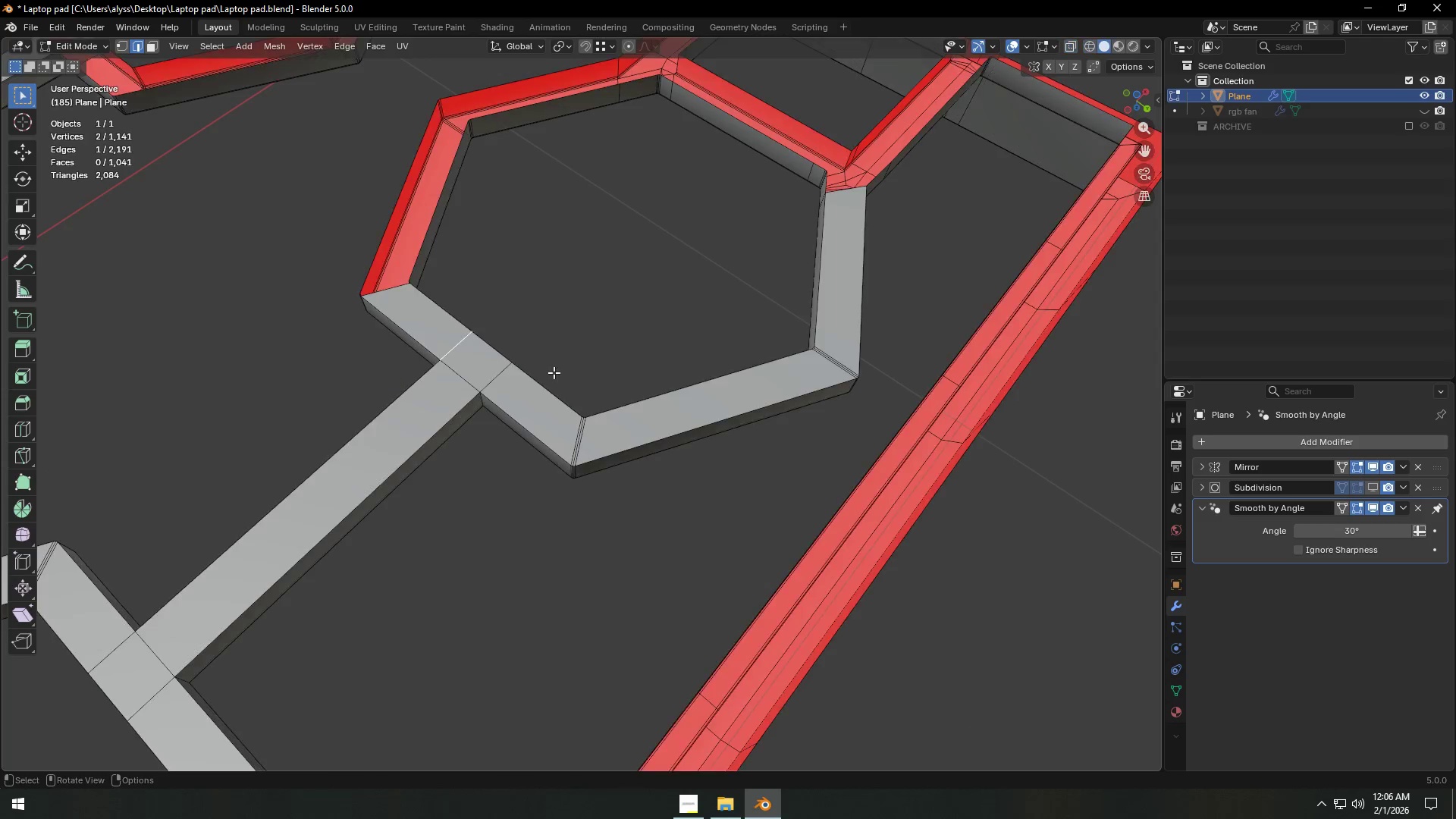 
key(Control+Z)
 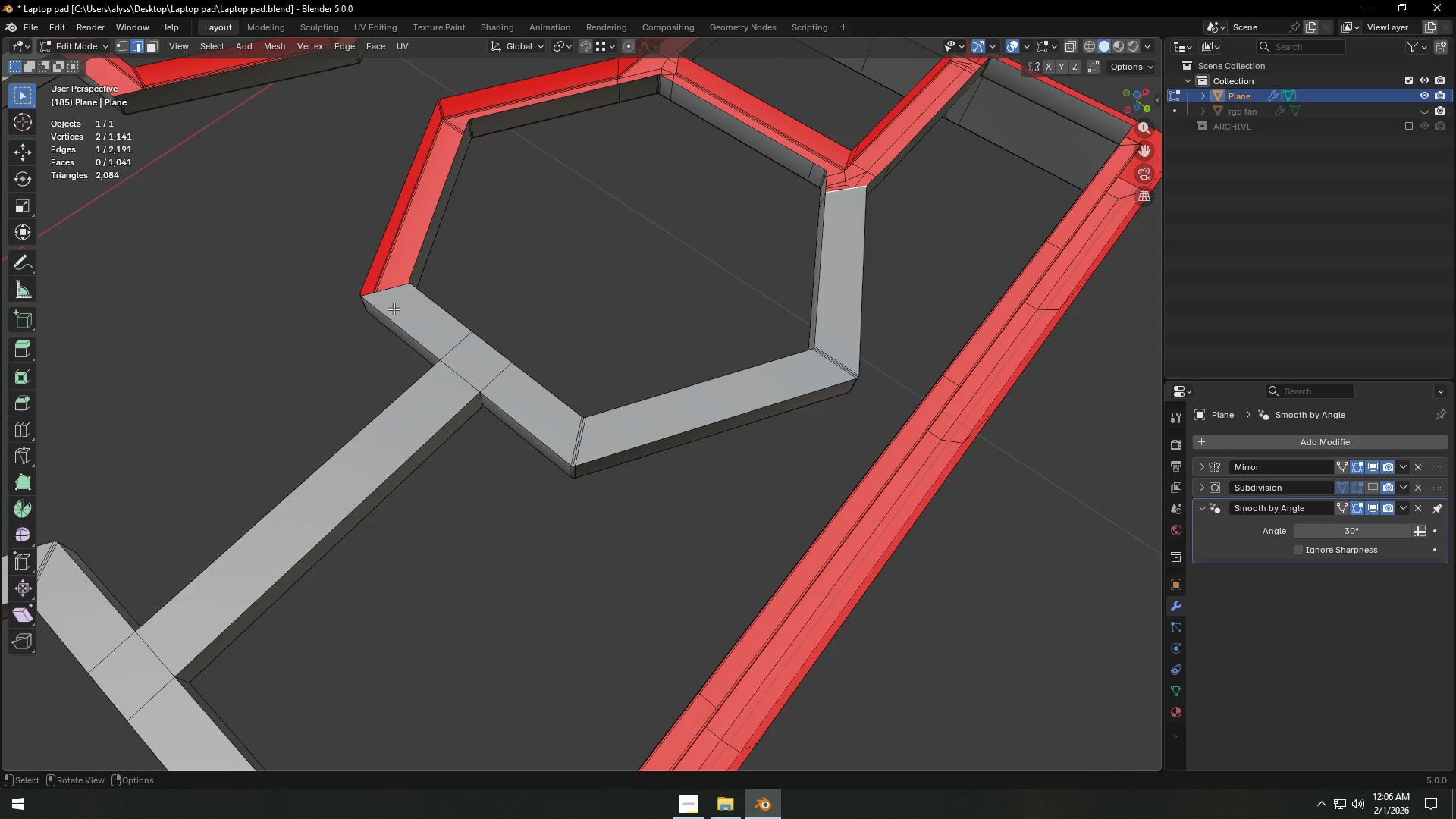 
left_click([391, 294])
 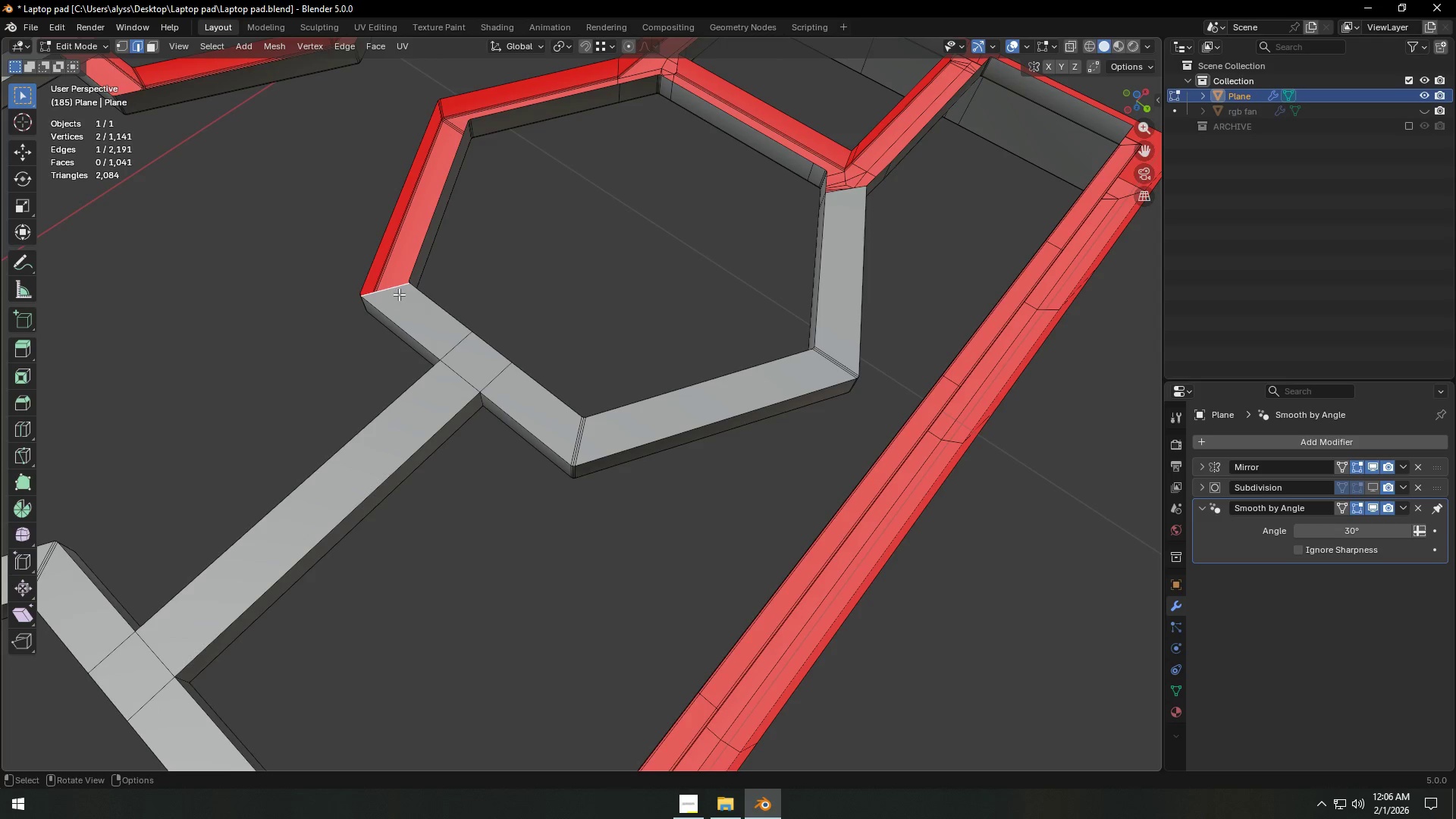 
type(ffffff)
 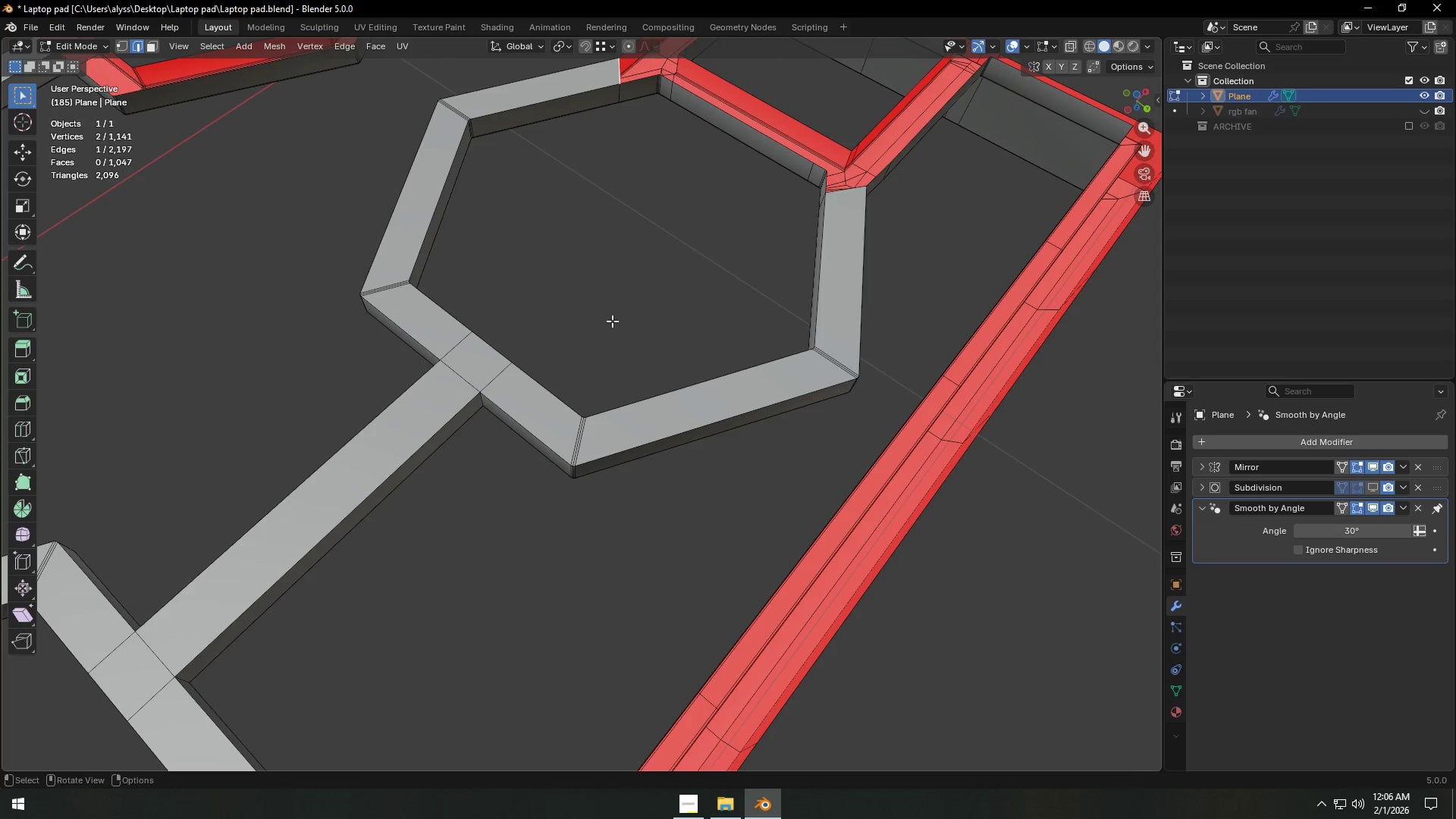 
hold_key(key=ShiftLeft, duration=0.33)
 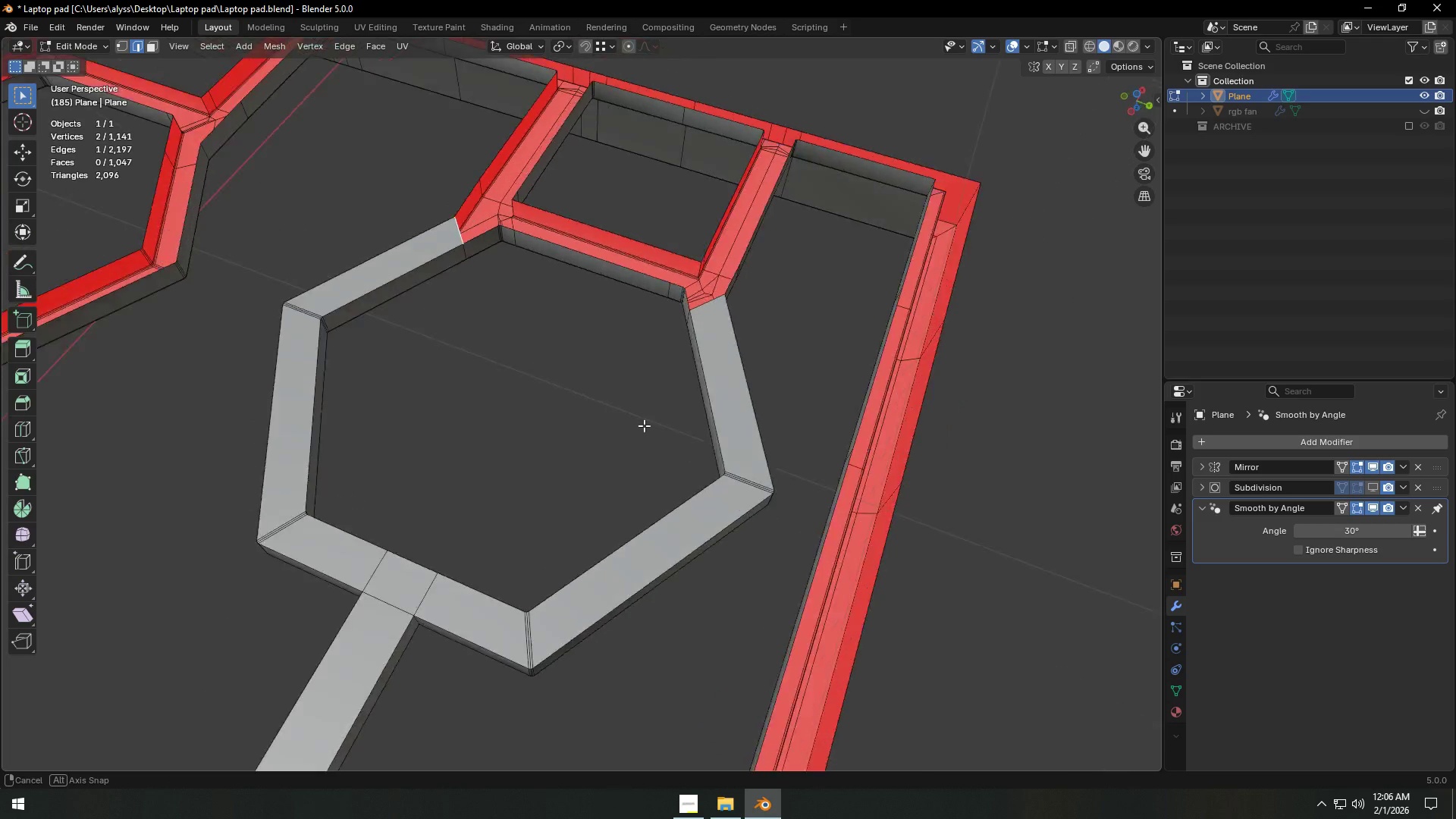 
hold_key(key=ShiftLeft, duration=0.41)
 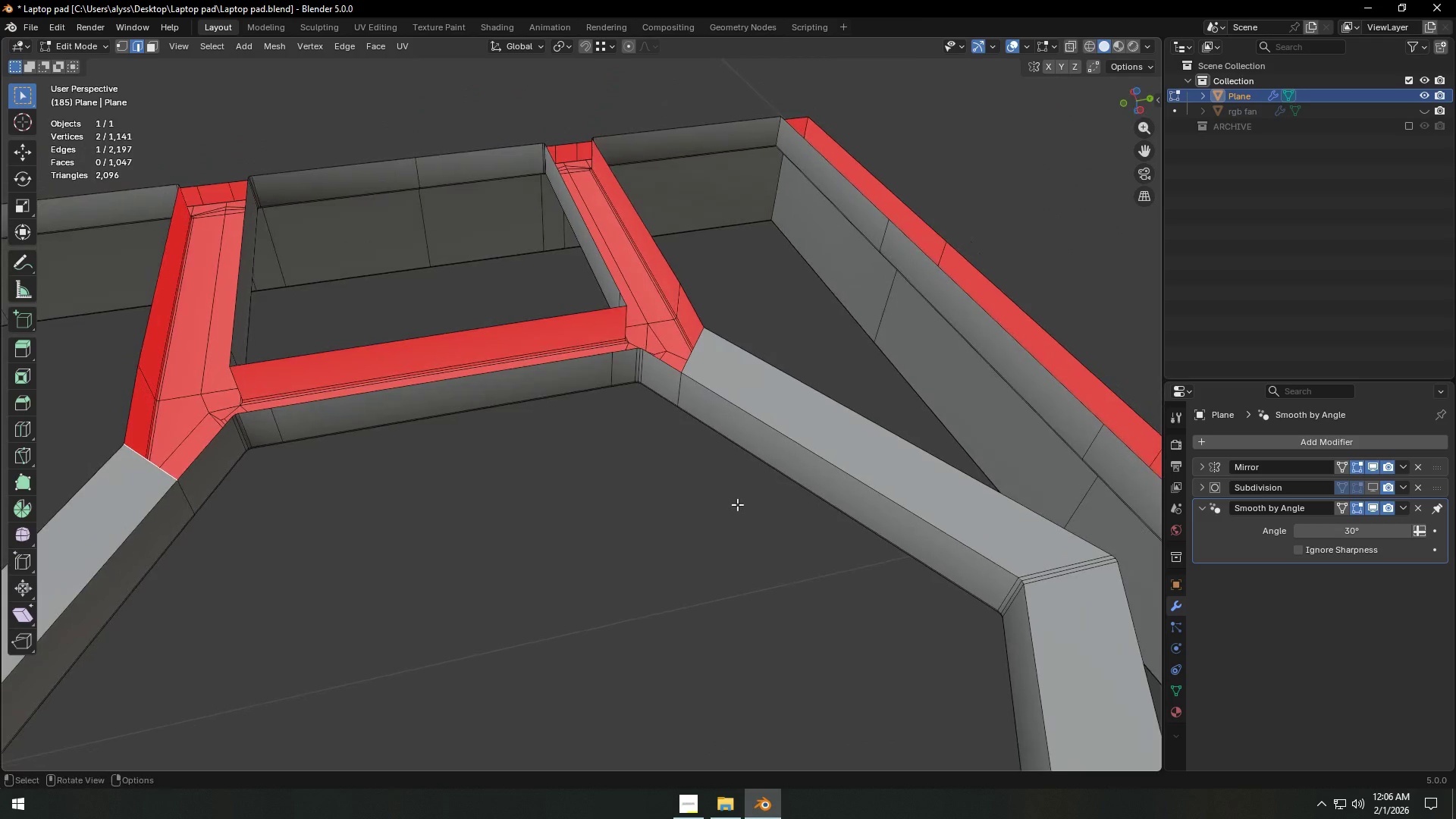 
scroll: coordinate [660, 431], scroll_direction: up, amount: 4.0
 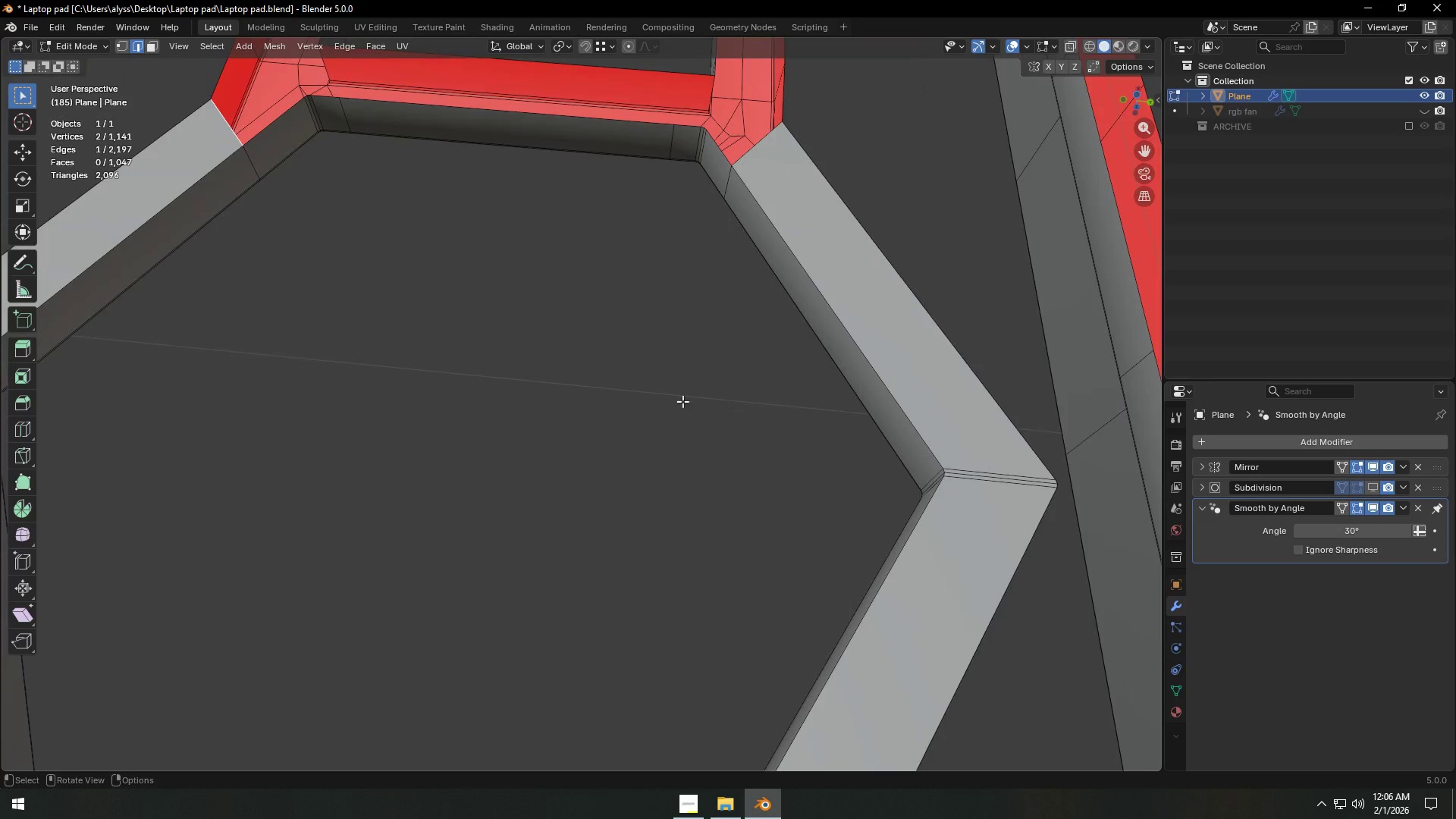 
hold_key(key=ShiftLeft, duration=0.48)
 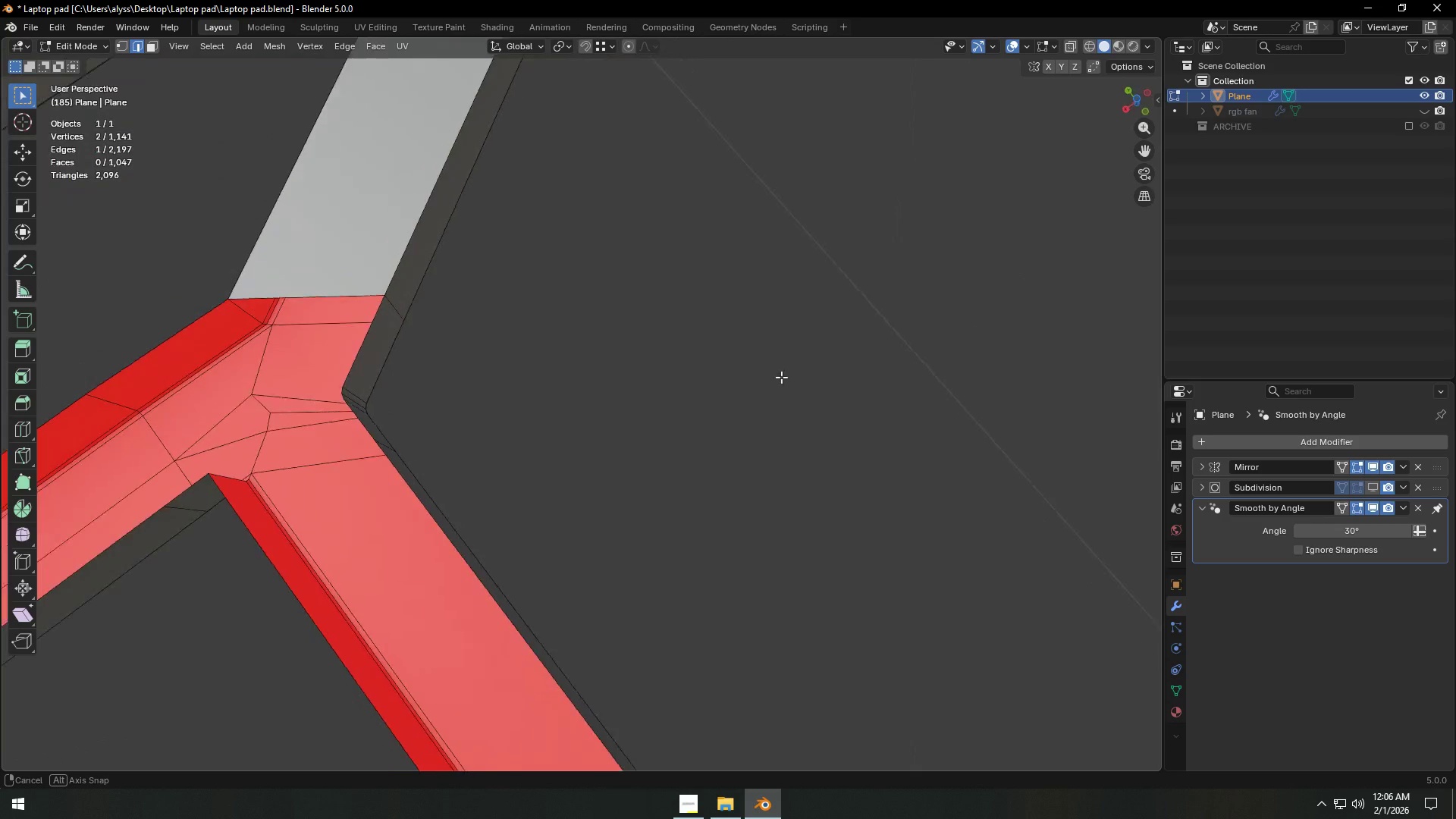 
scroll: coordinate [560, 481], scroll_direction: up, amount: 4.0
 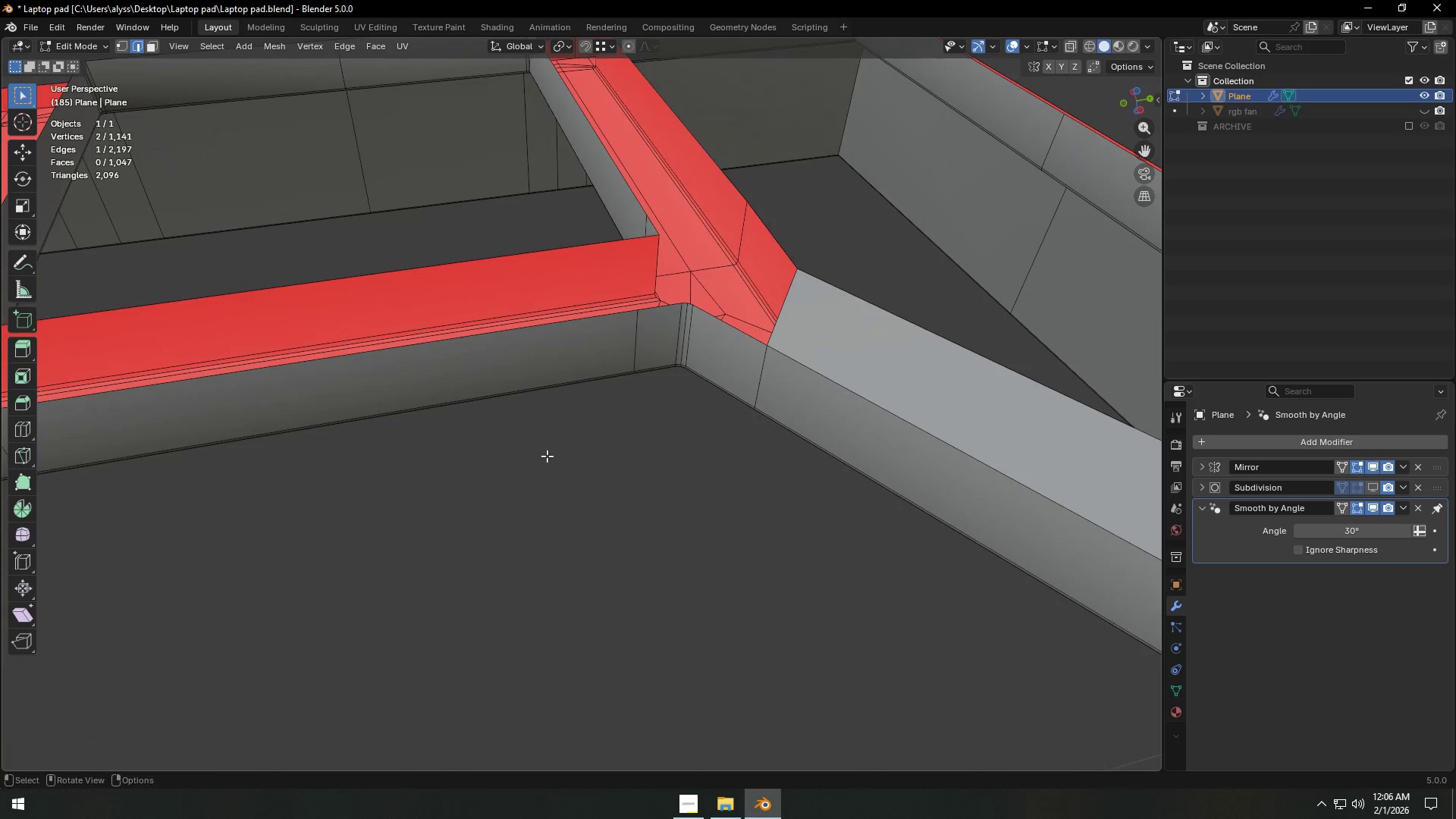 
scroll: coordinate [759, 438], scroll_direction: down, amount: 4.0
 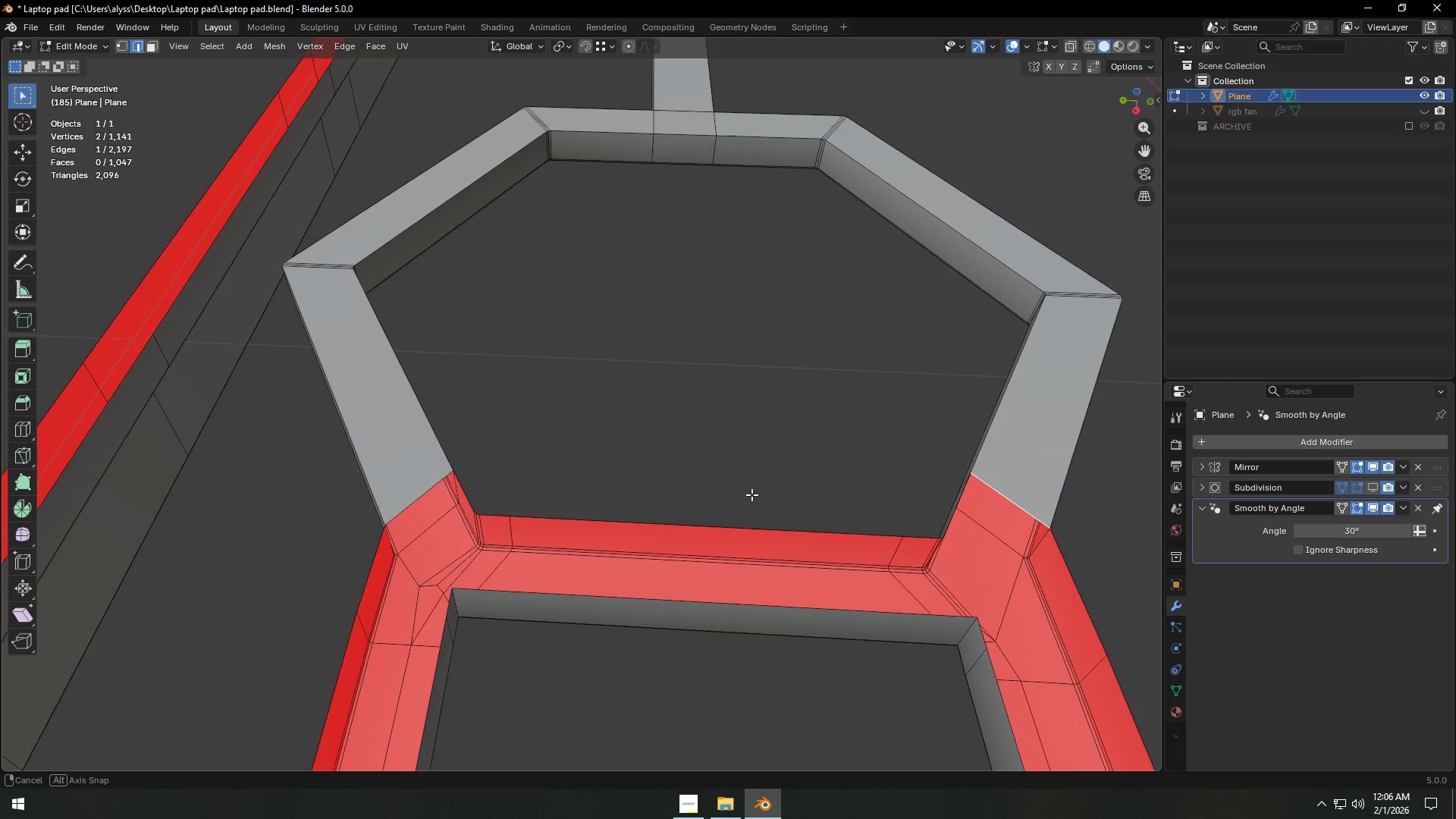 
wait(5.82)
 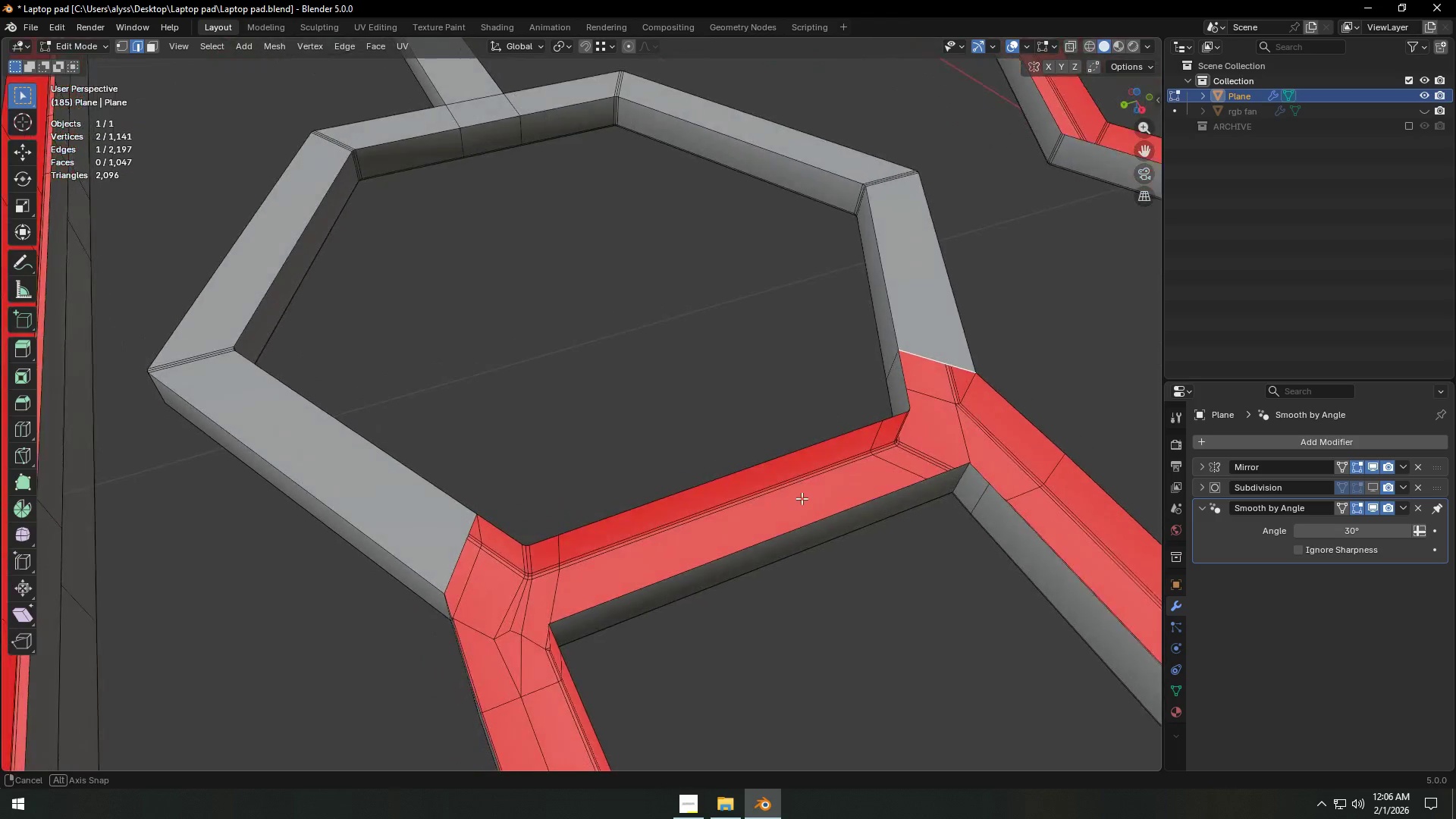 
hold_key(key=ShiftLeft, duration=0.34)
 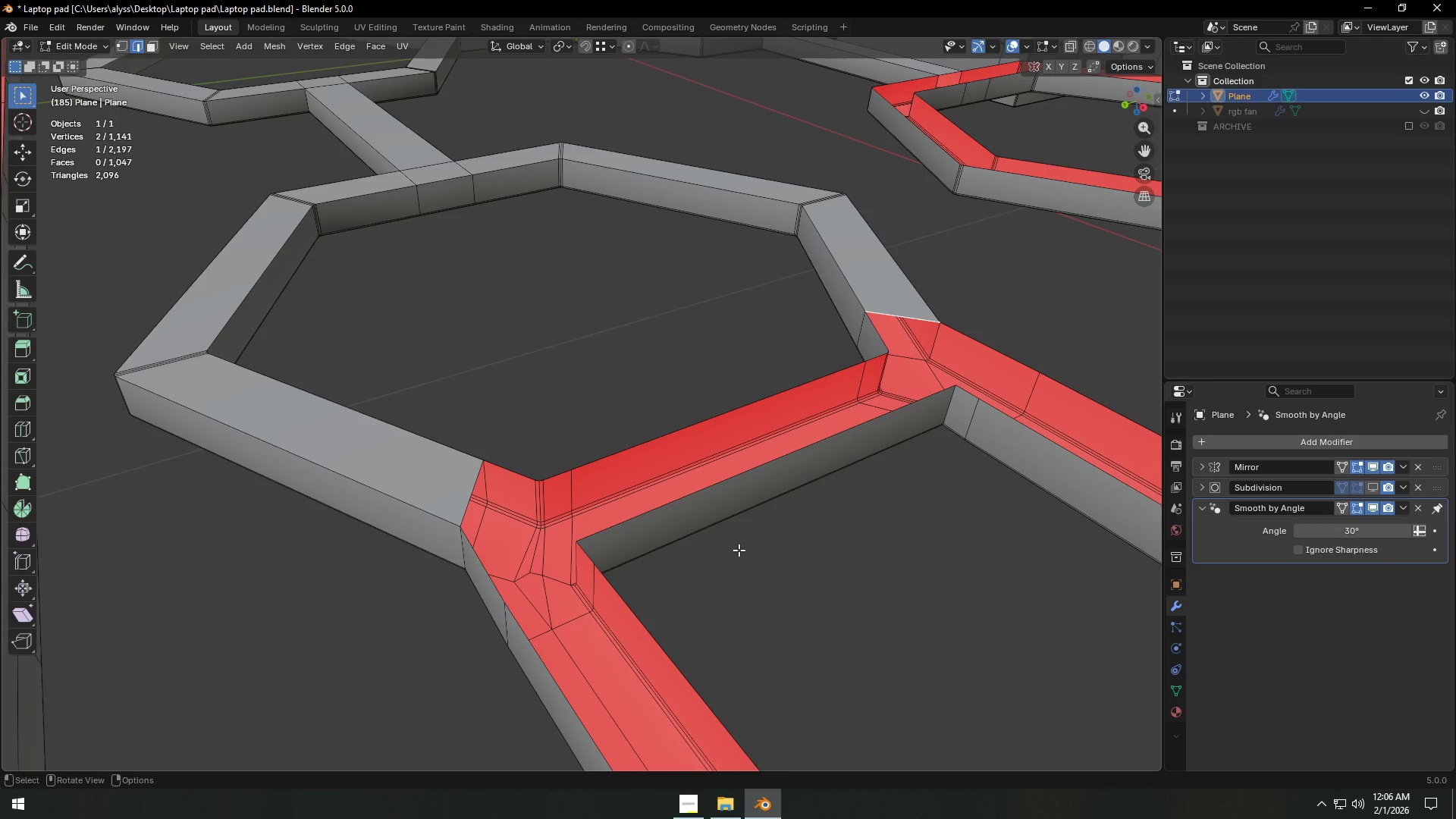 
scroll: coordinate [692, 565], scroll_direction: up, amount: 1.0
 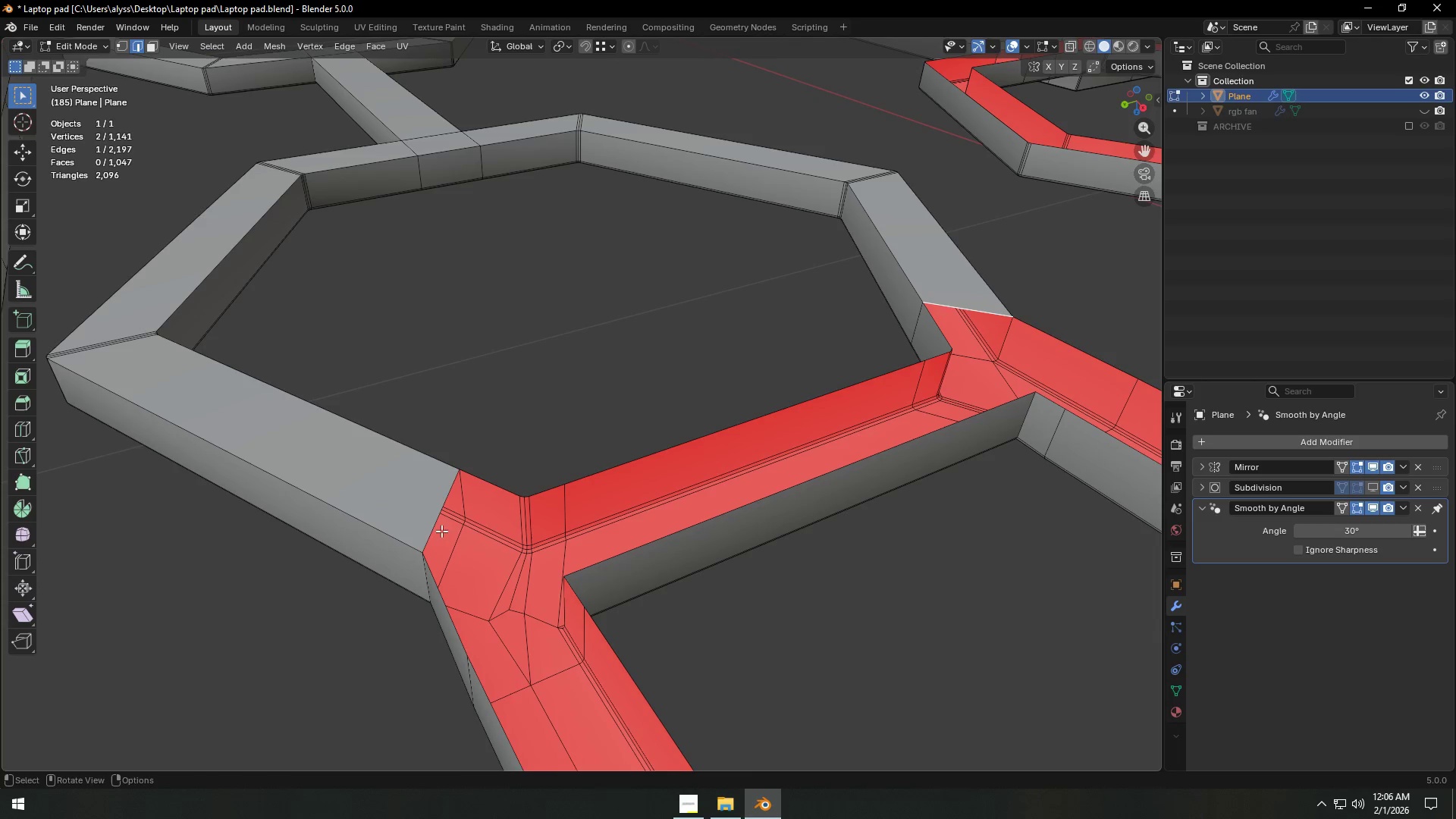 
left_click([414, 522])
 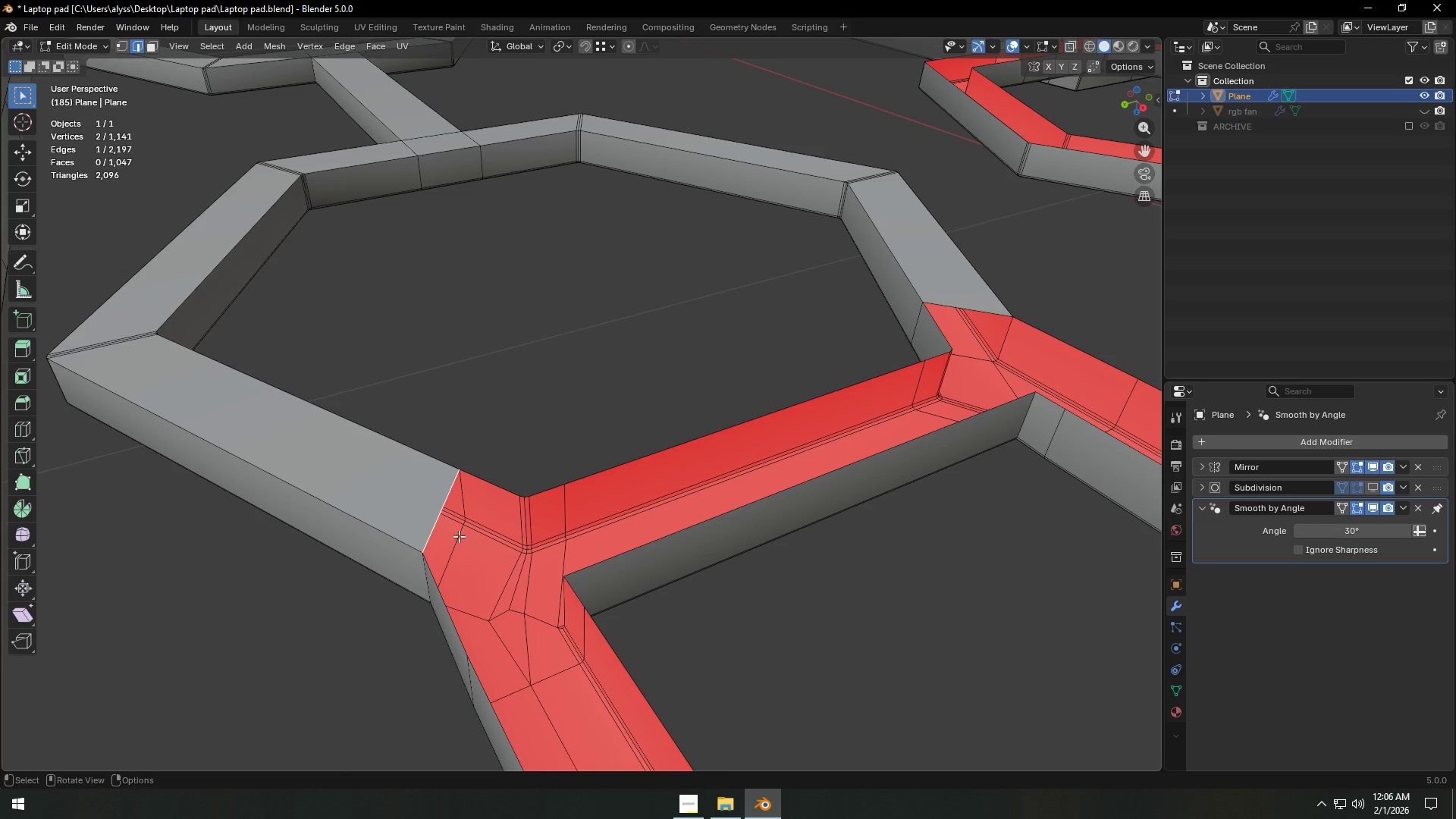 
key(F)
 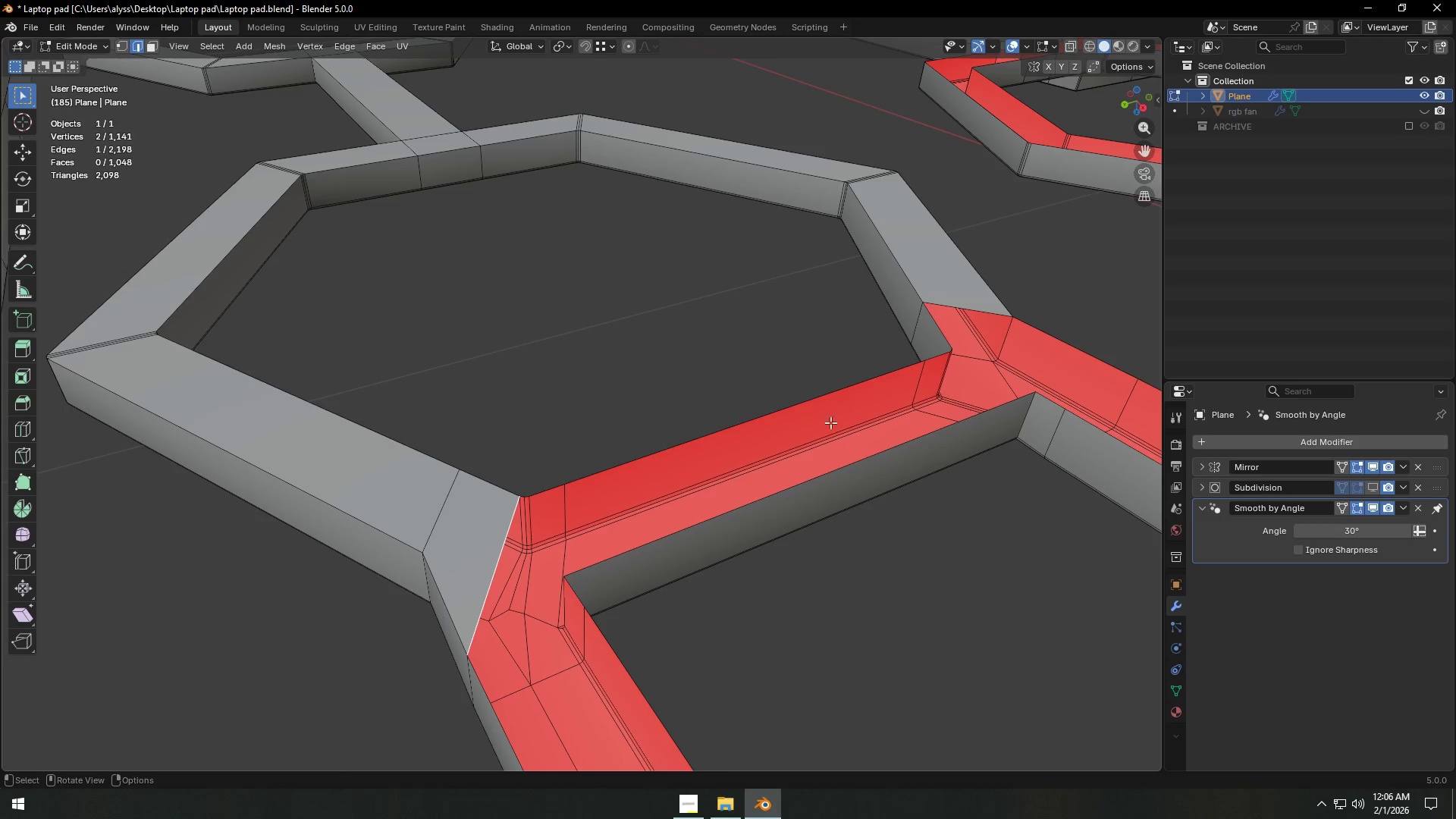 
left_click([962, 311])
 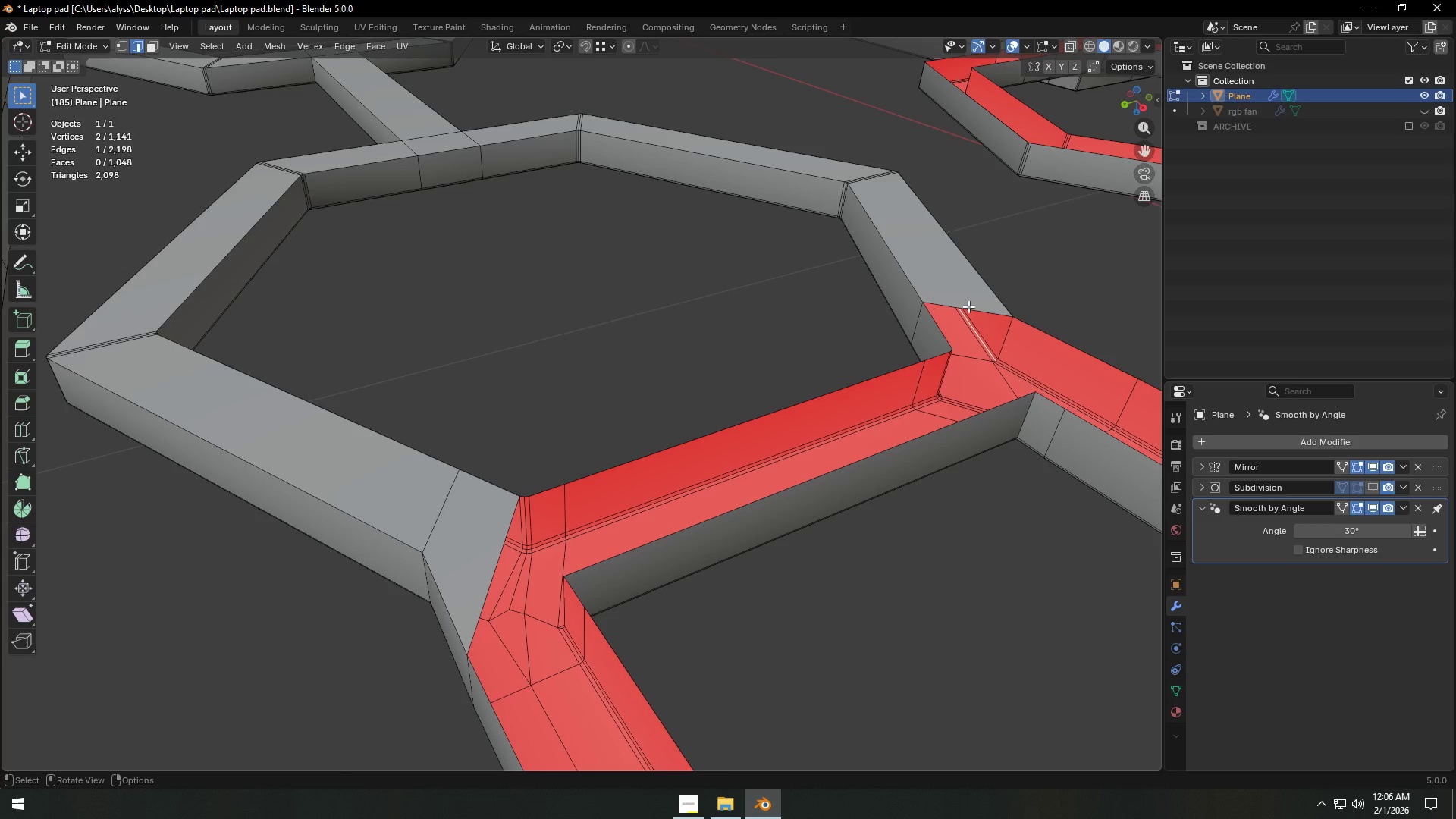 
left_click([968, 306])
 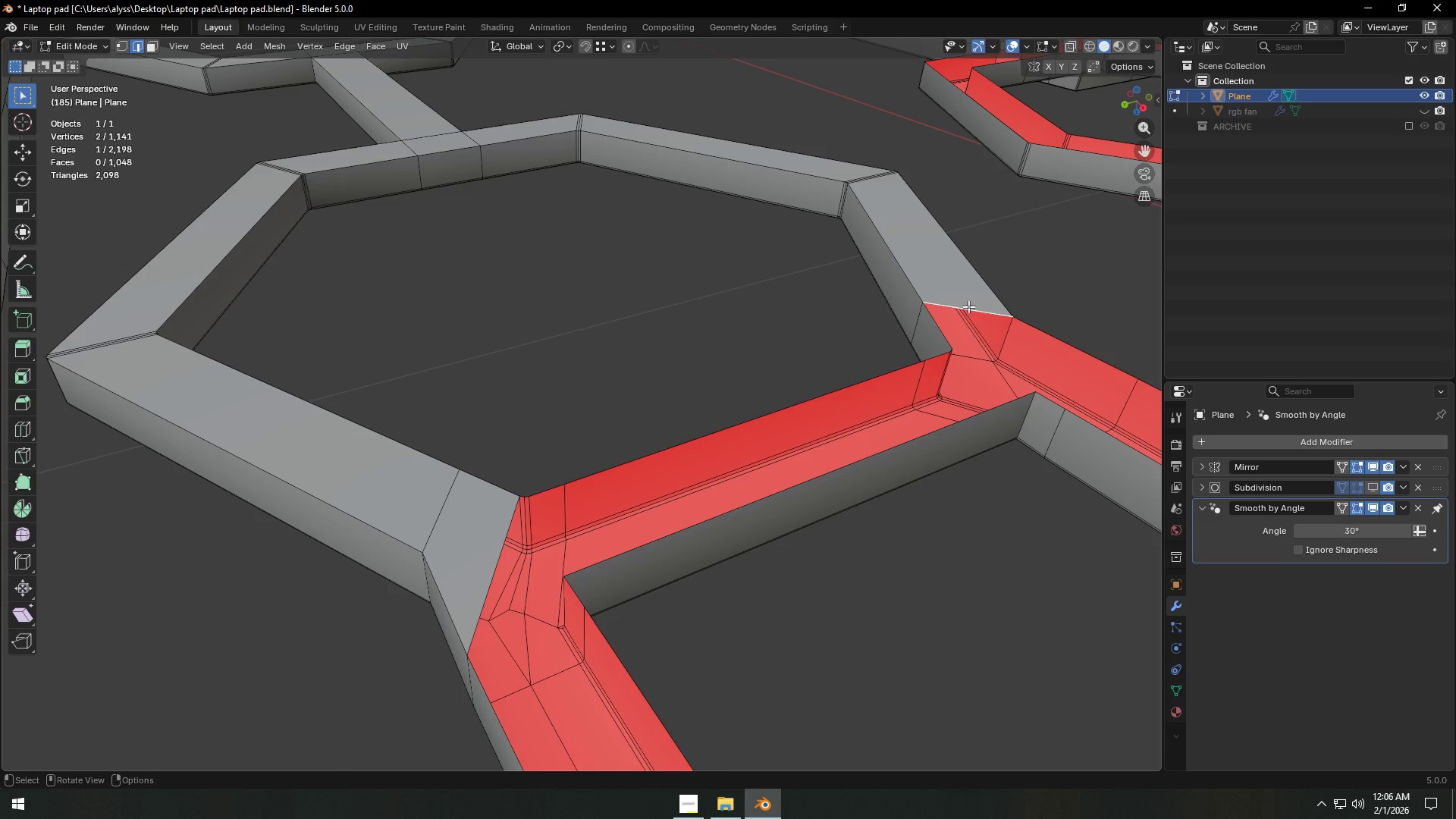 
key(F)
 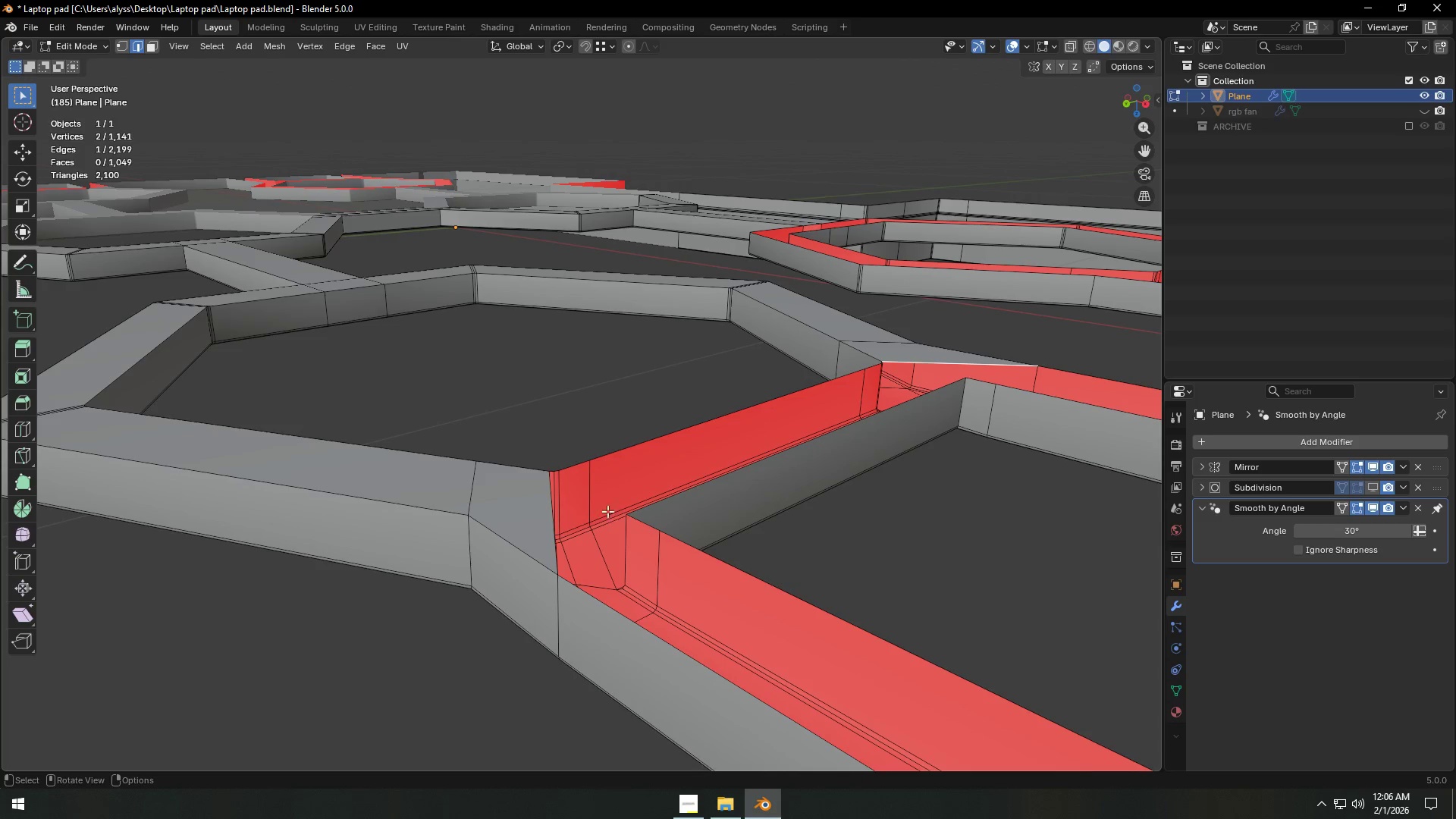 
wait(9.26)
 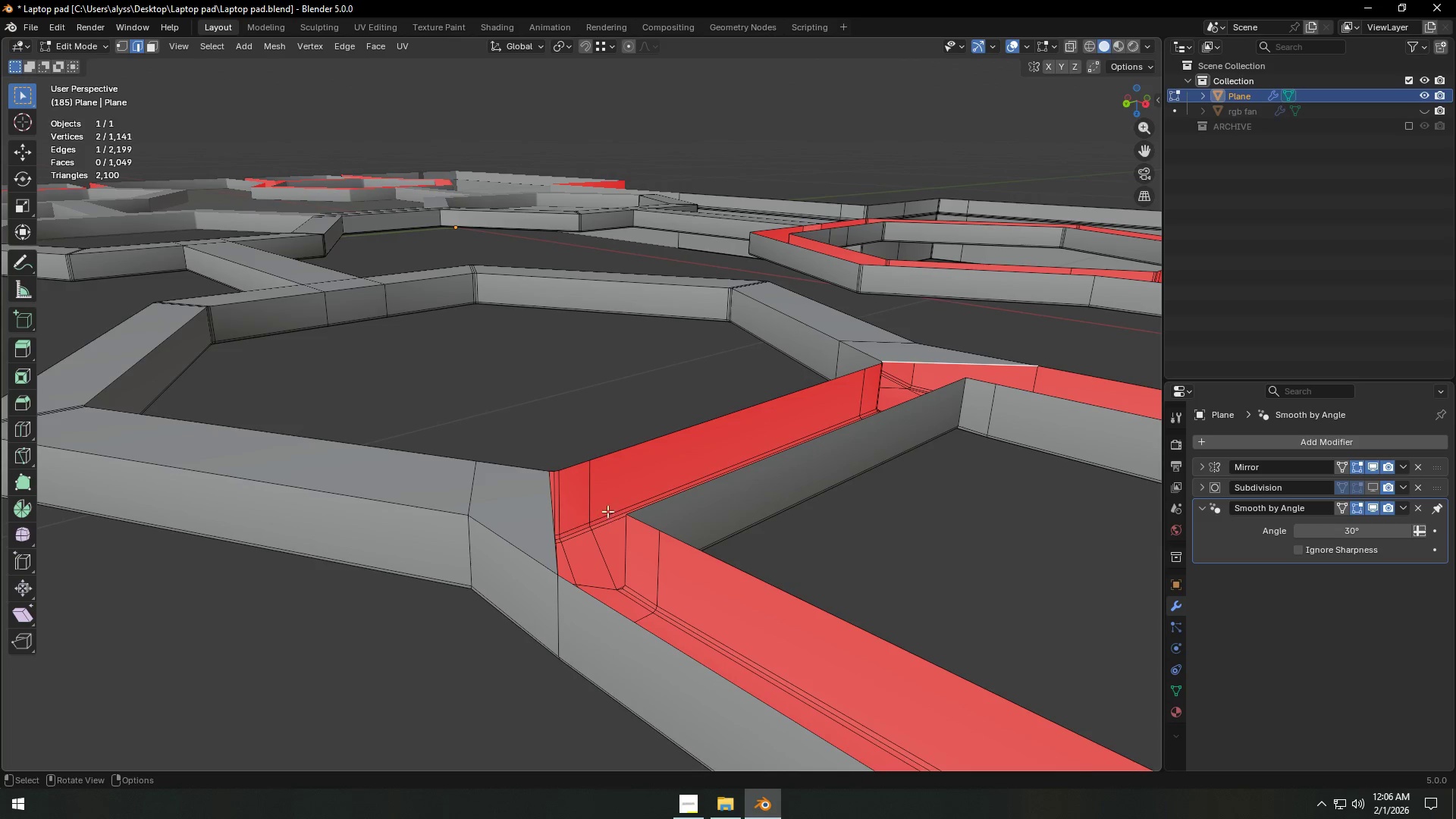 
scroll: coordinate [741, 548], scroll_direction: down, amount: 5.0
 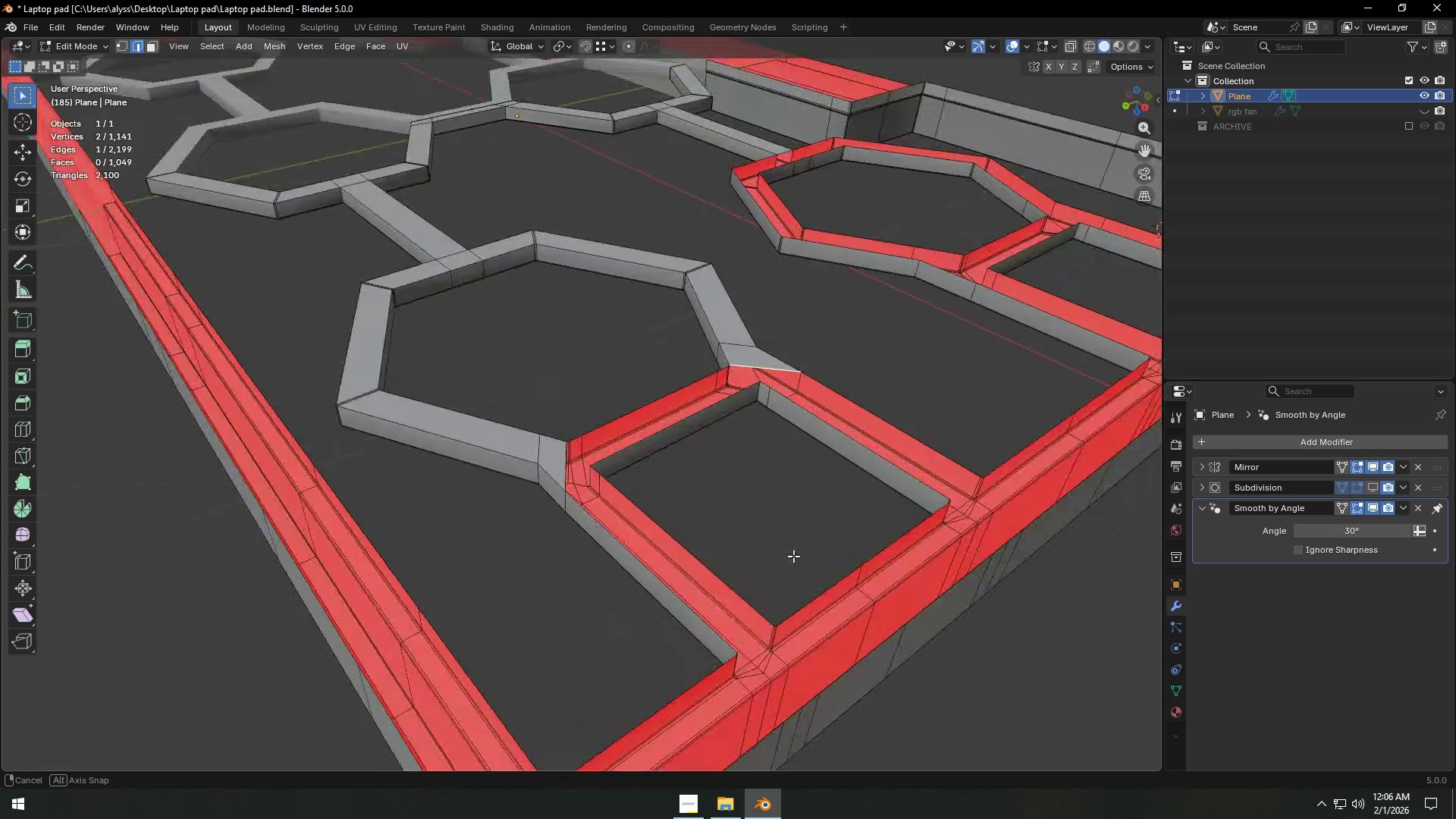 
hold_key(key=ShiftLeft, duration=0.34)
 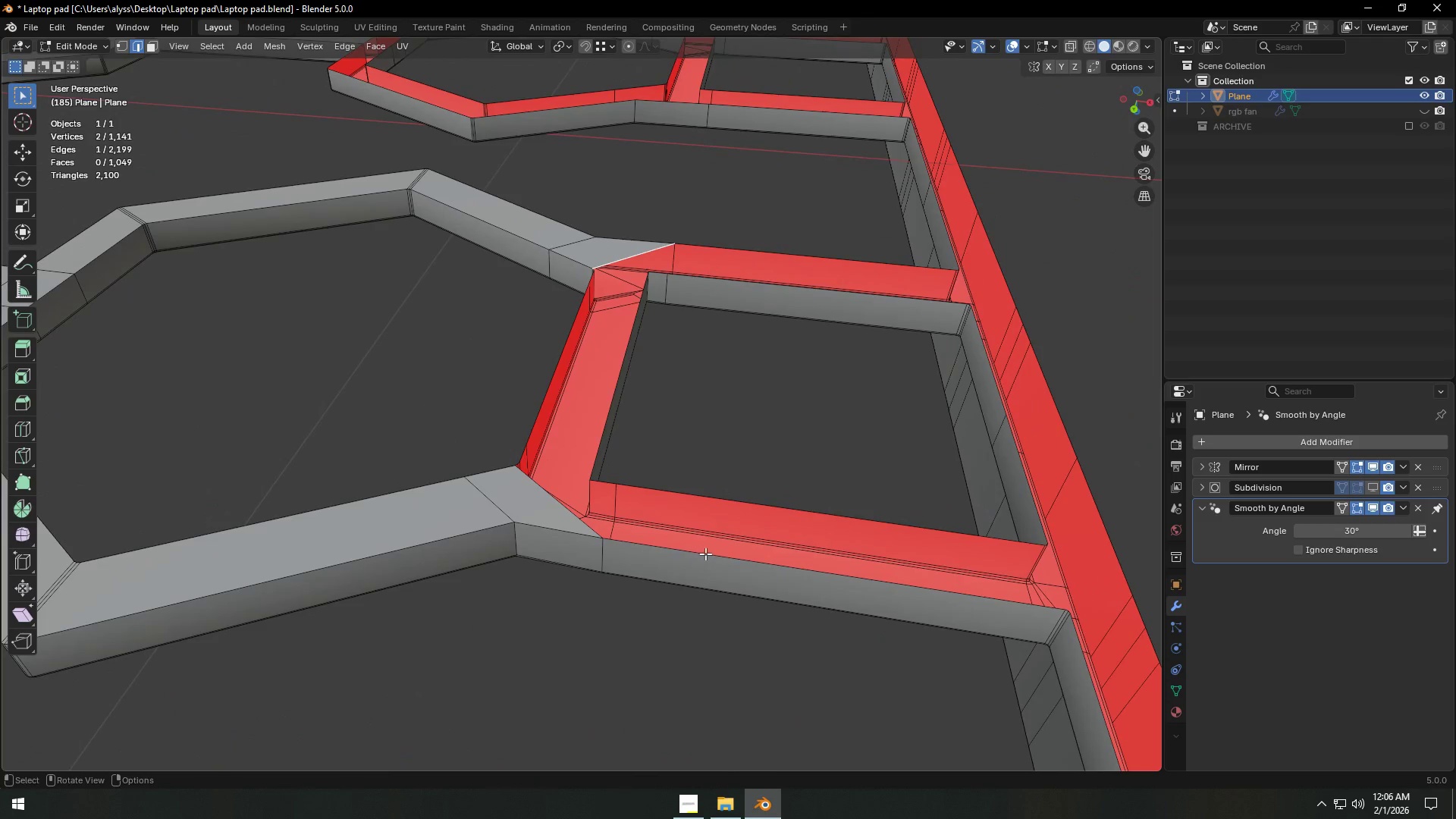 
scroll: coordinate [805, 558], scroll_direction: up, amount: 3.0
 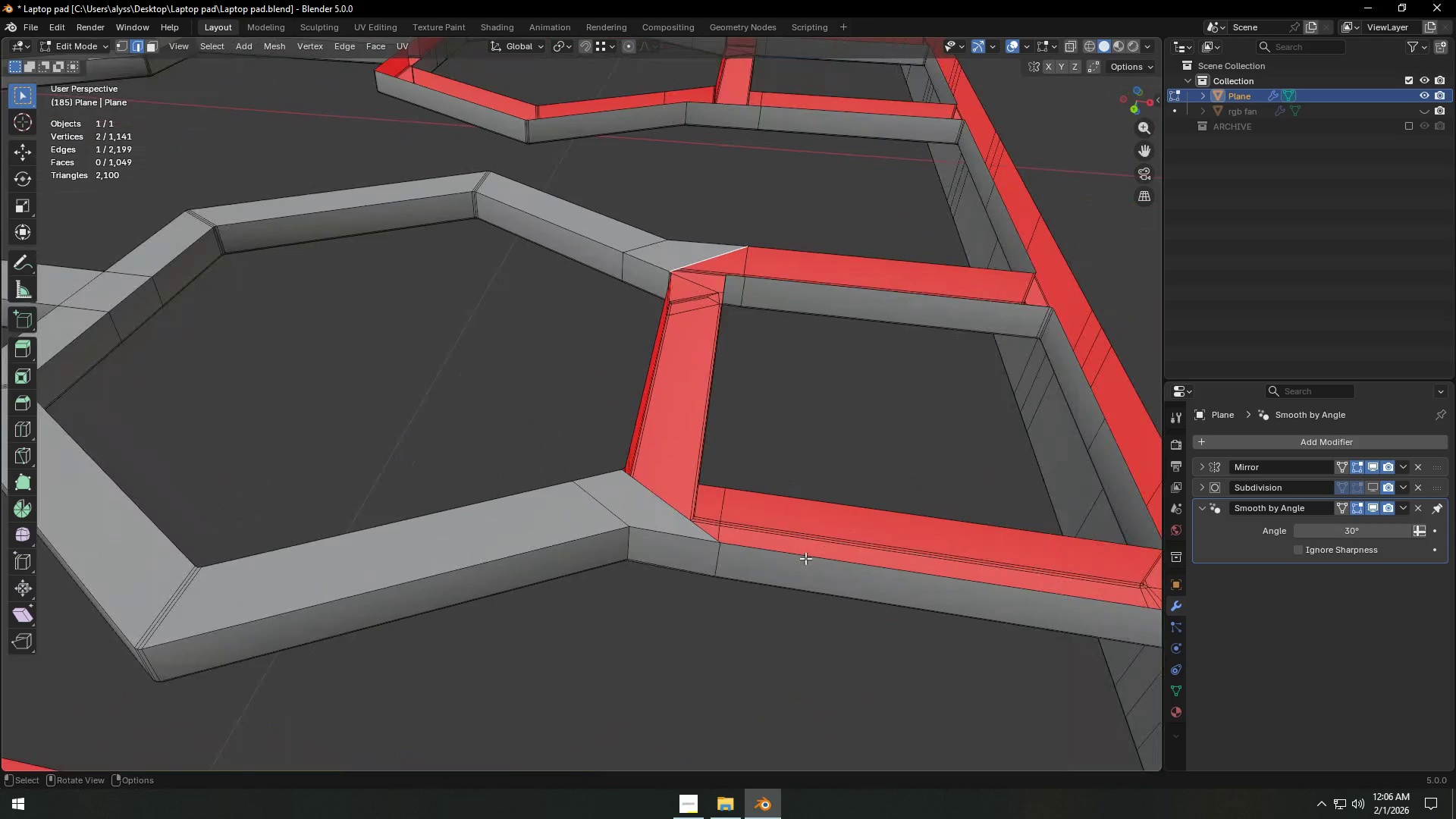 
left_click([705, 554])
 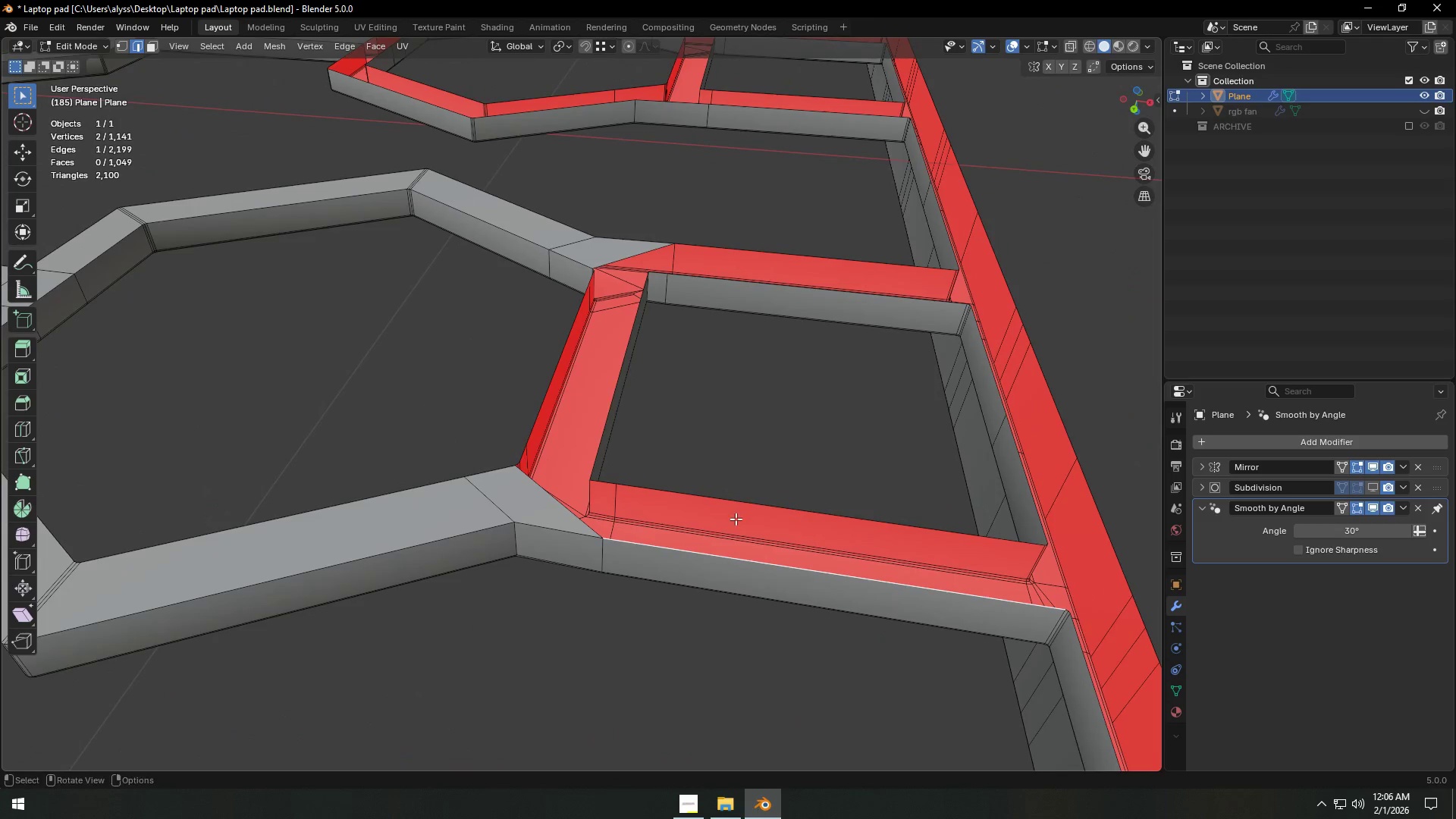 
hold_key(key=ShiftLeft, duration=0.39)
double_click([749, 503])
 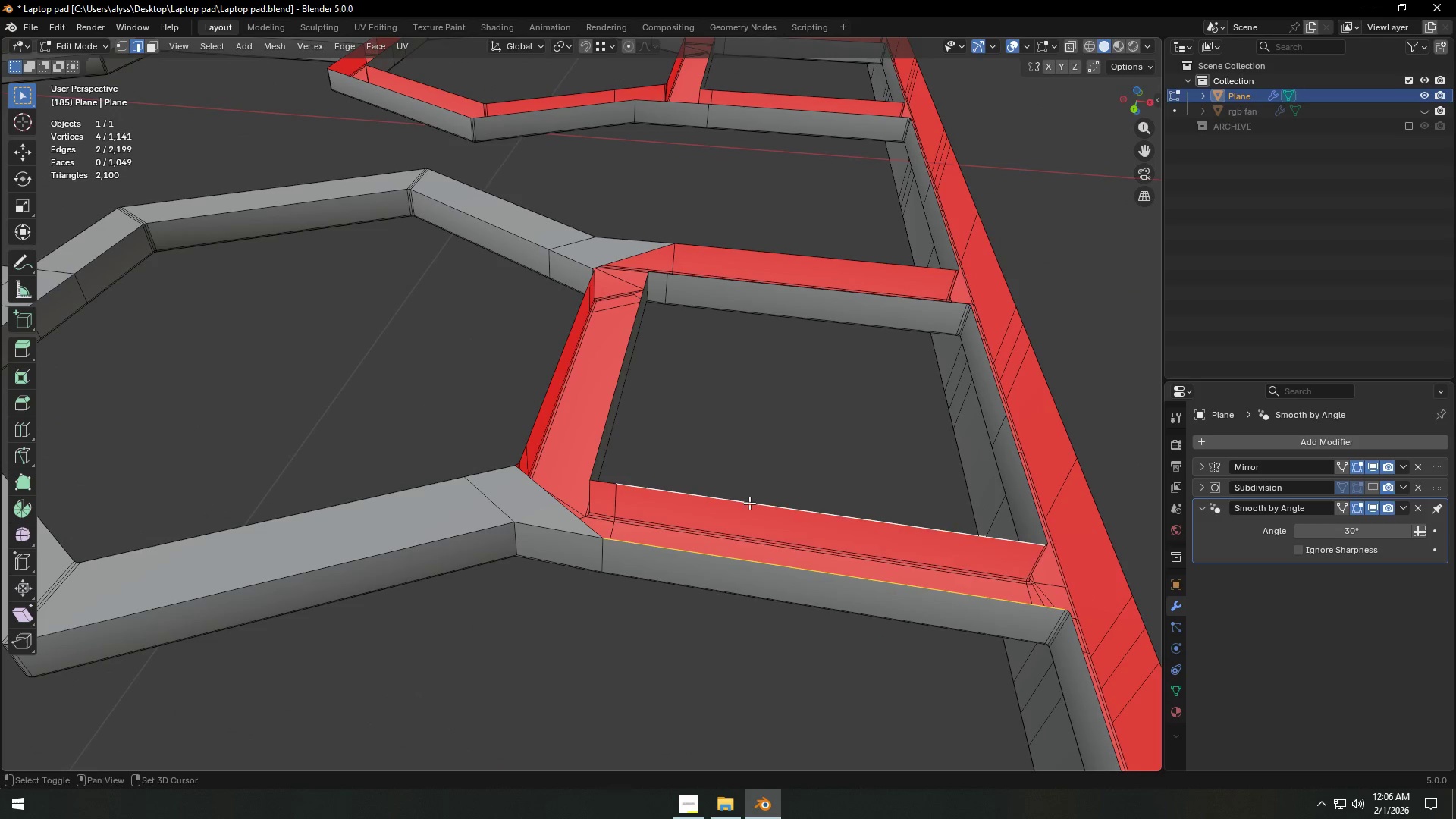 
key(F)
 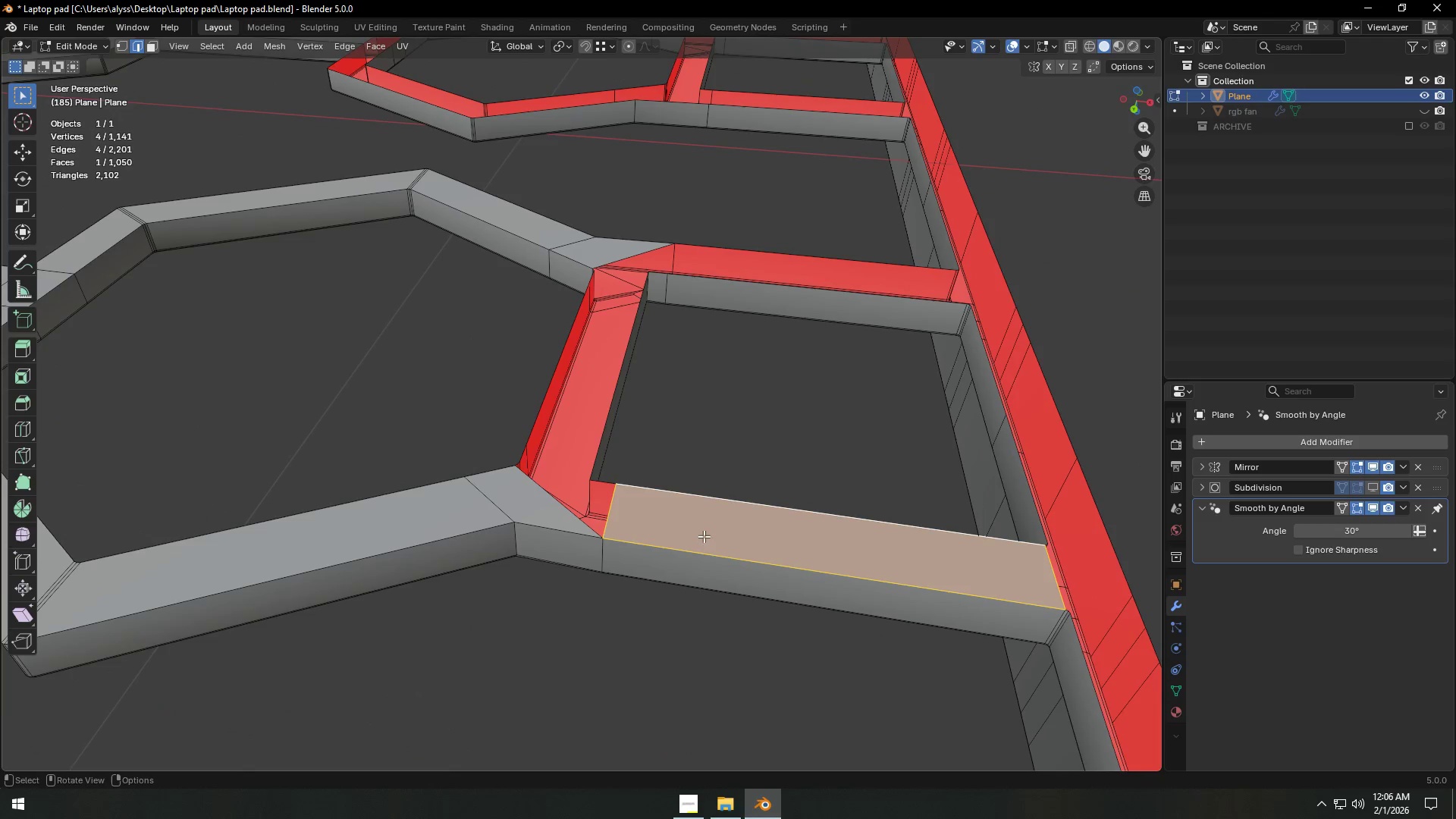 
left_click([746, 514])
 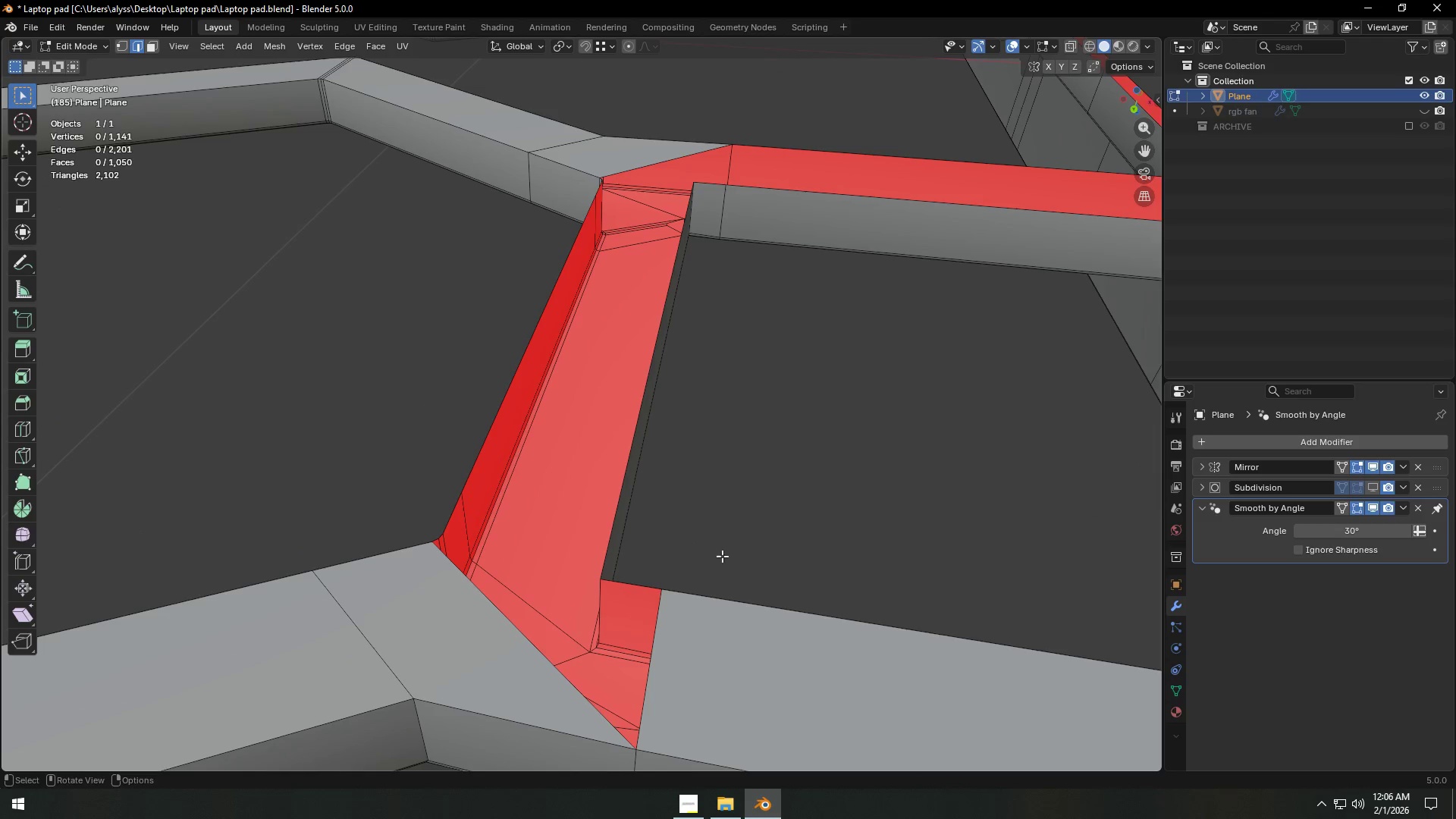 
scroll: coordinate [696, 547], scroll_direction: up, amount: 4.0
 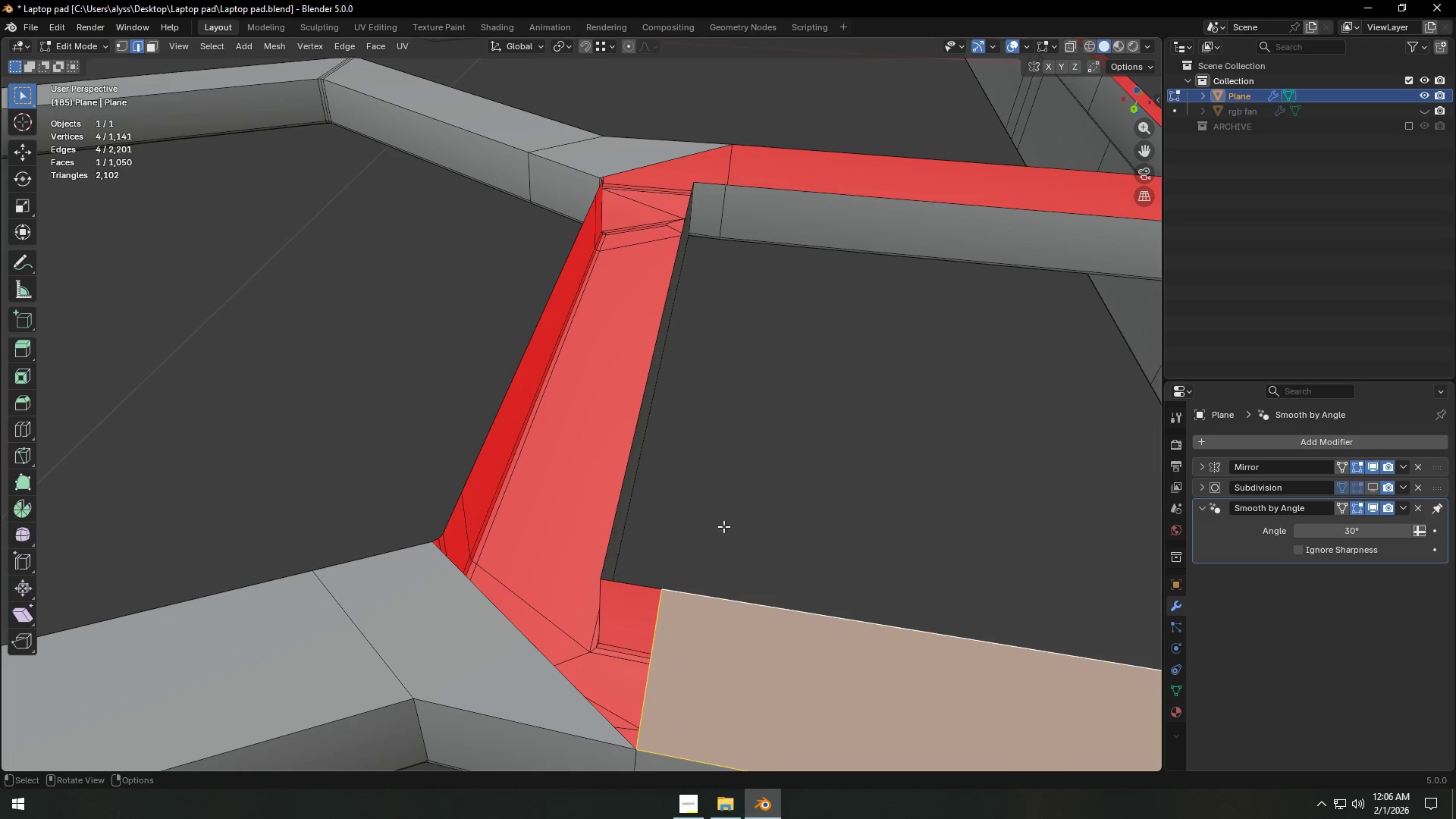 
hold_key(key=ShiftLeft, duration=0.31)
 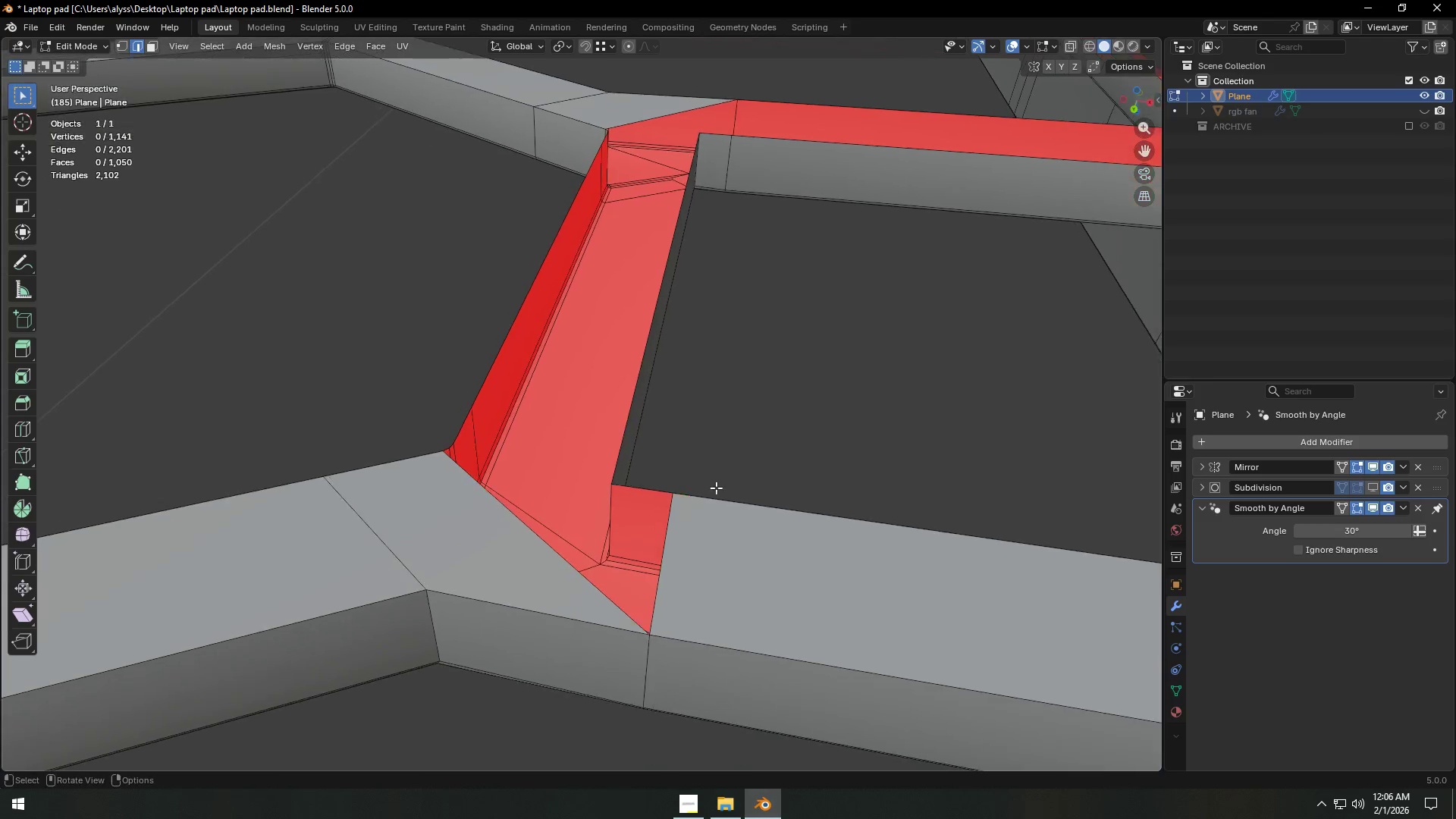 
hold_key(key=ShiftLeft, duration=0.42)
 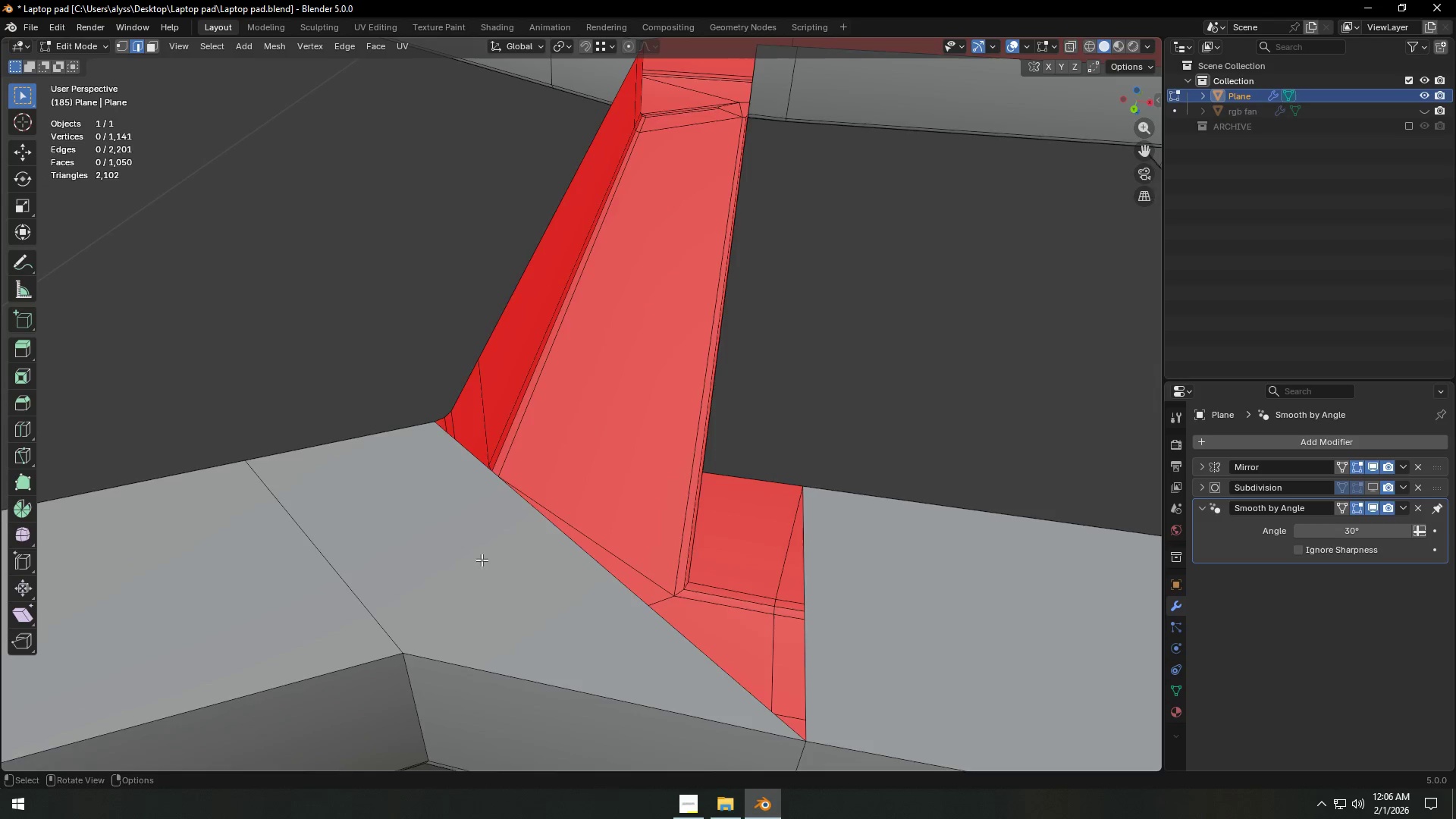 
scroll: coordinate [716, 488], scroll_direction: up, amount: 2.0
 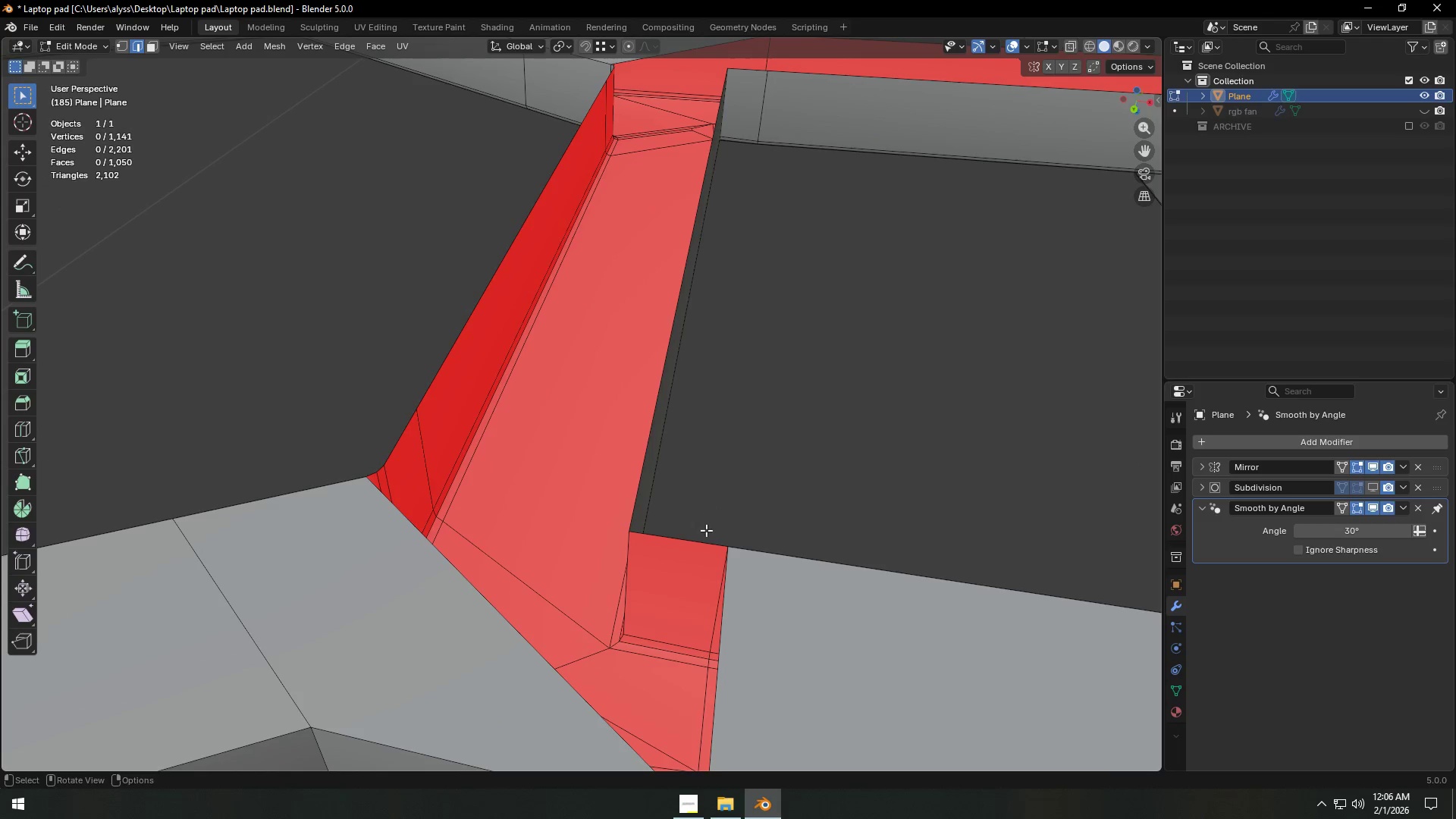 
key(Control+R)
 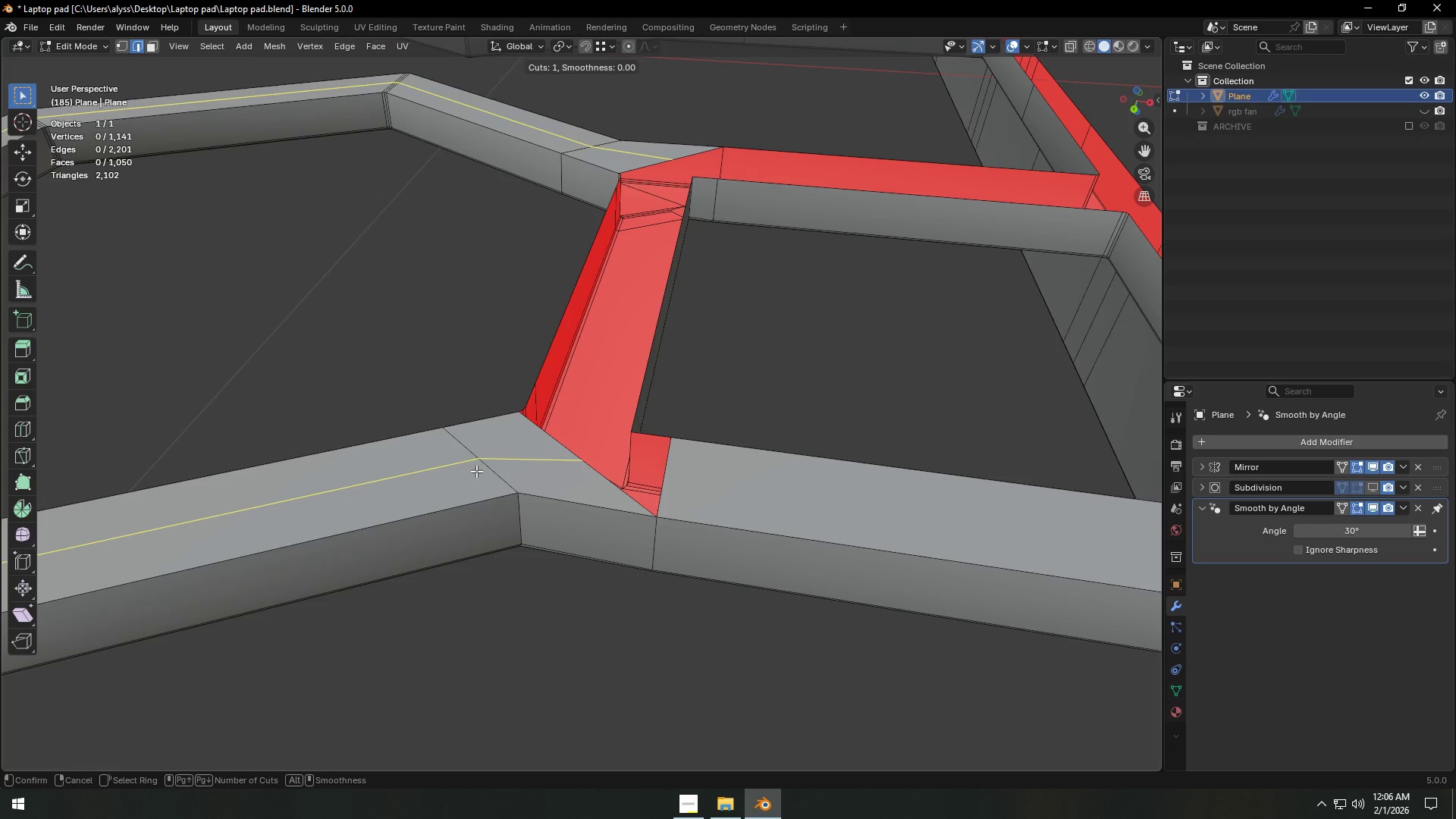 
scroll: coordinate [479, 560], scroll_direction: down, amount: 4.0
 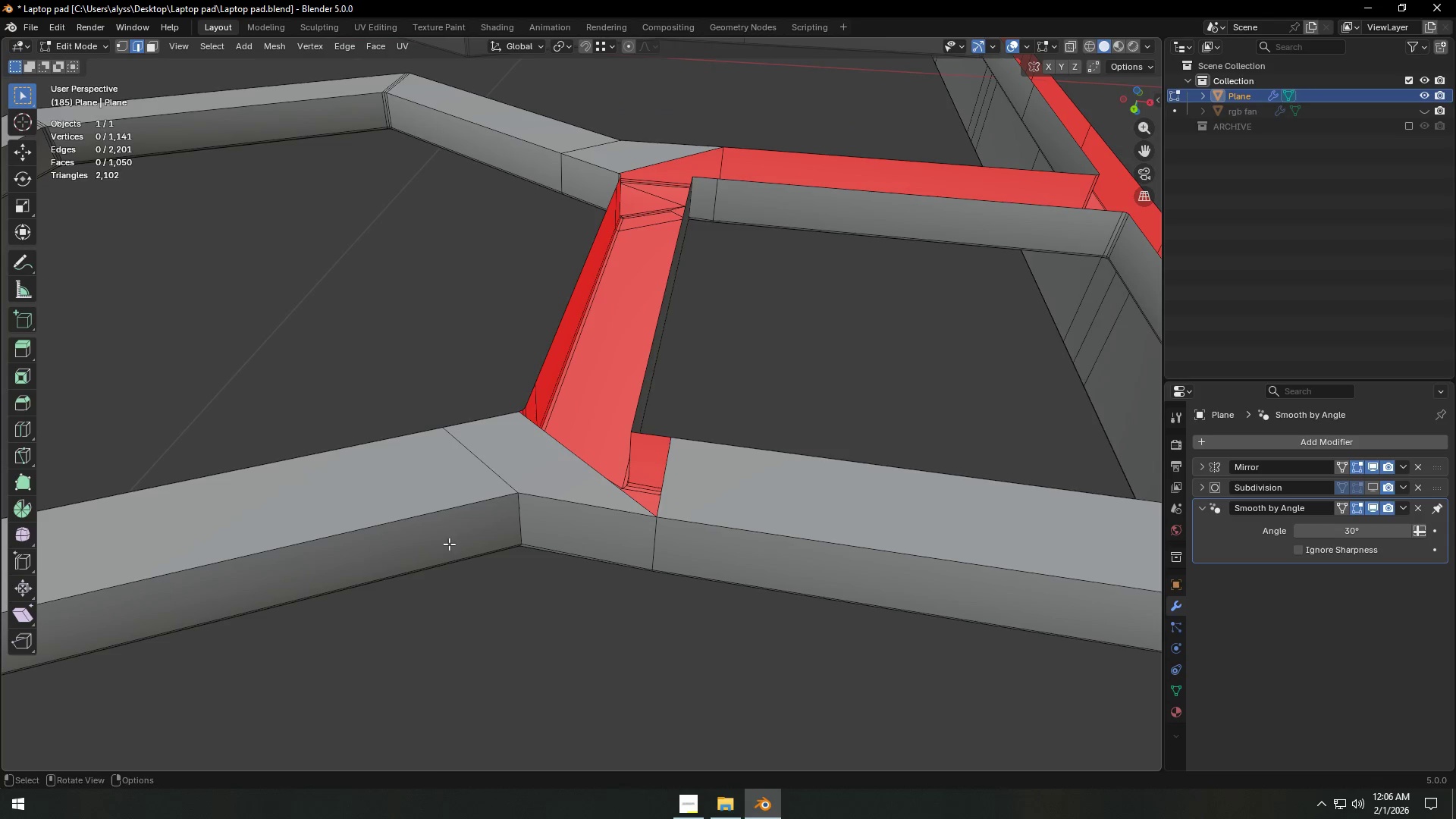 
right_click([476, 471])
 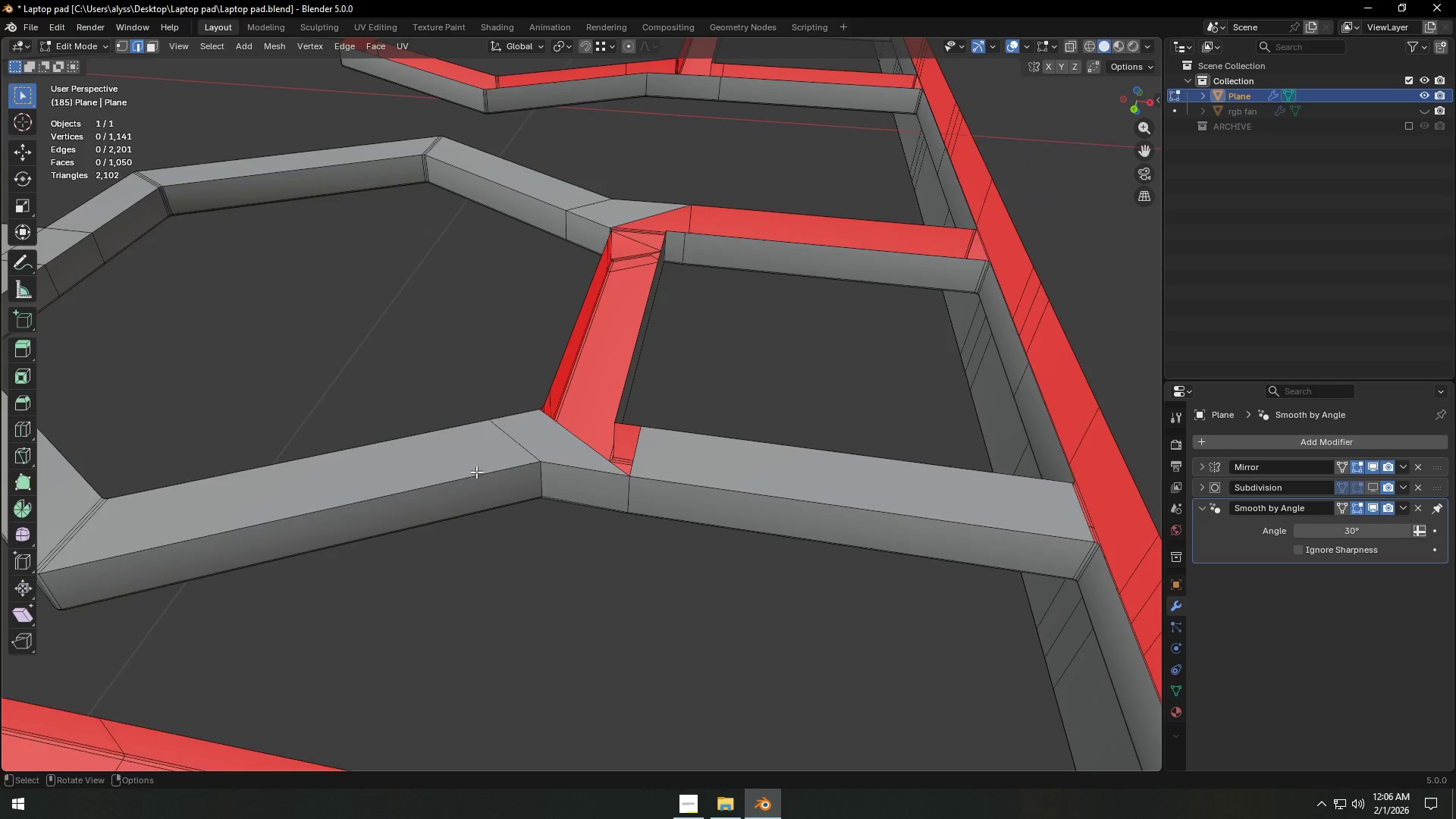 
key(Control+R)
 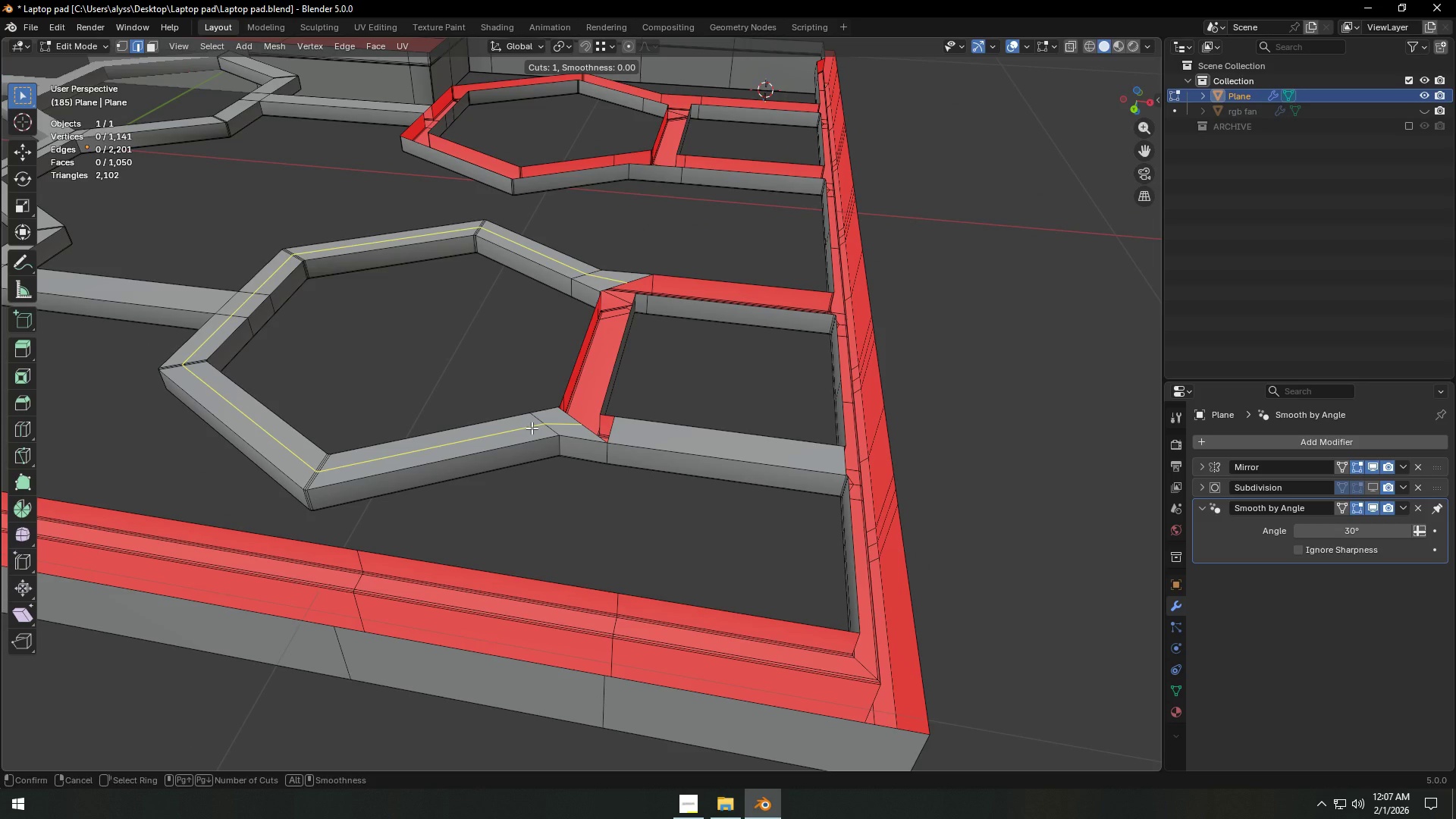 
scroll: coordinate [476, 472], scroll_direction: down, amount: 5.0
 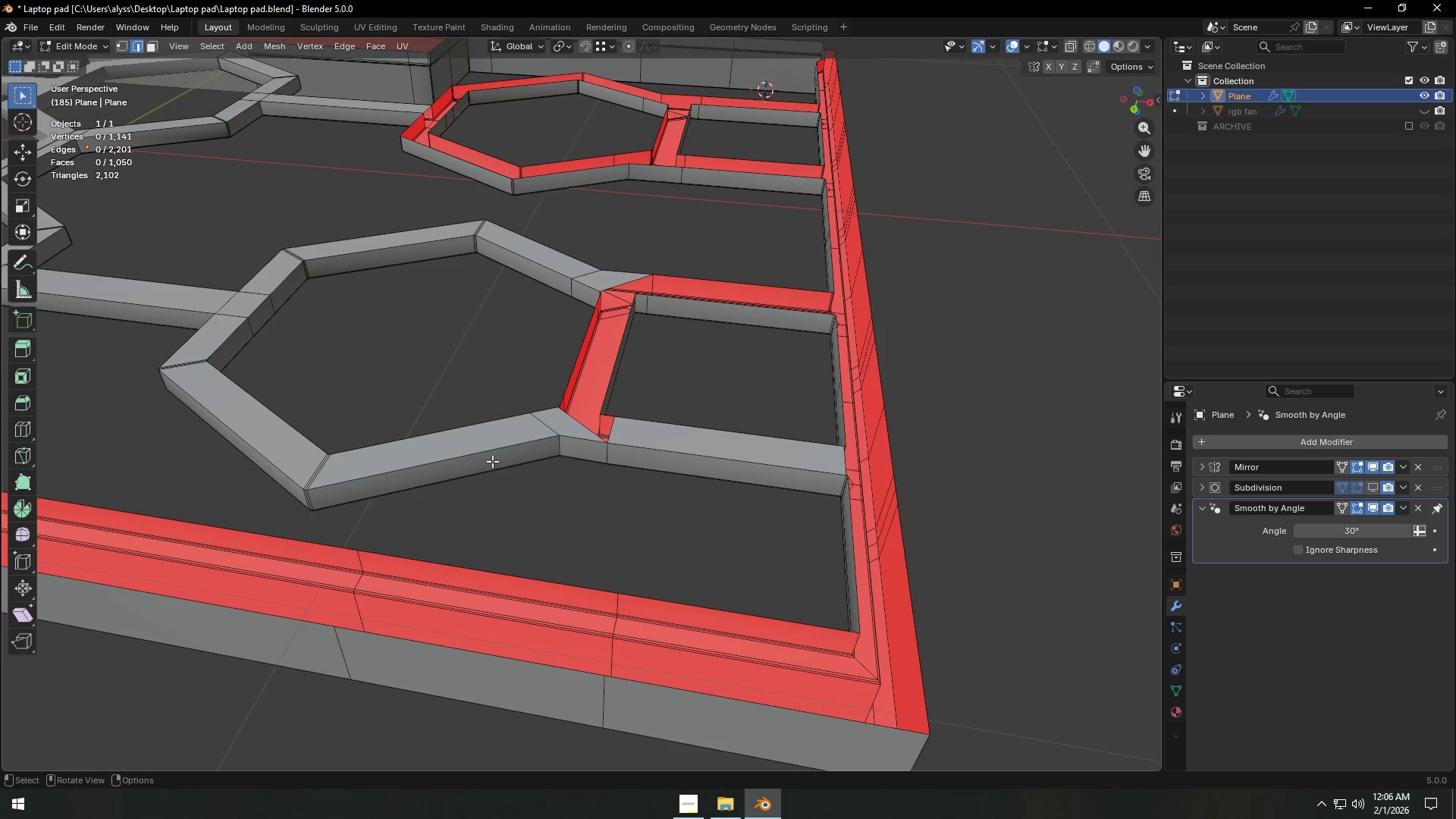 
right_click([532, 428])
 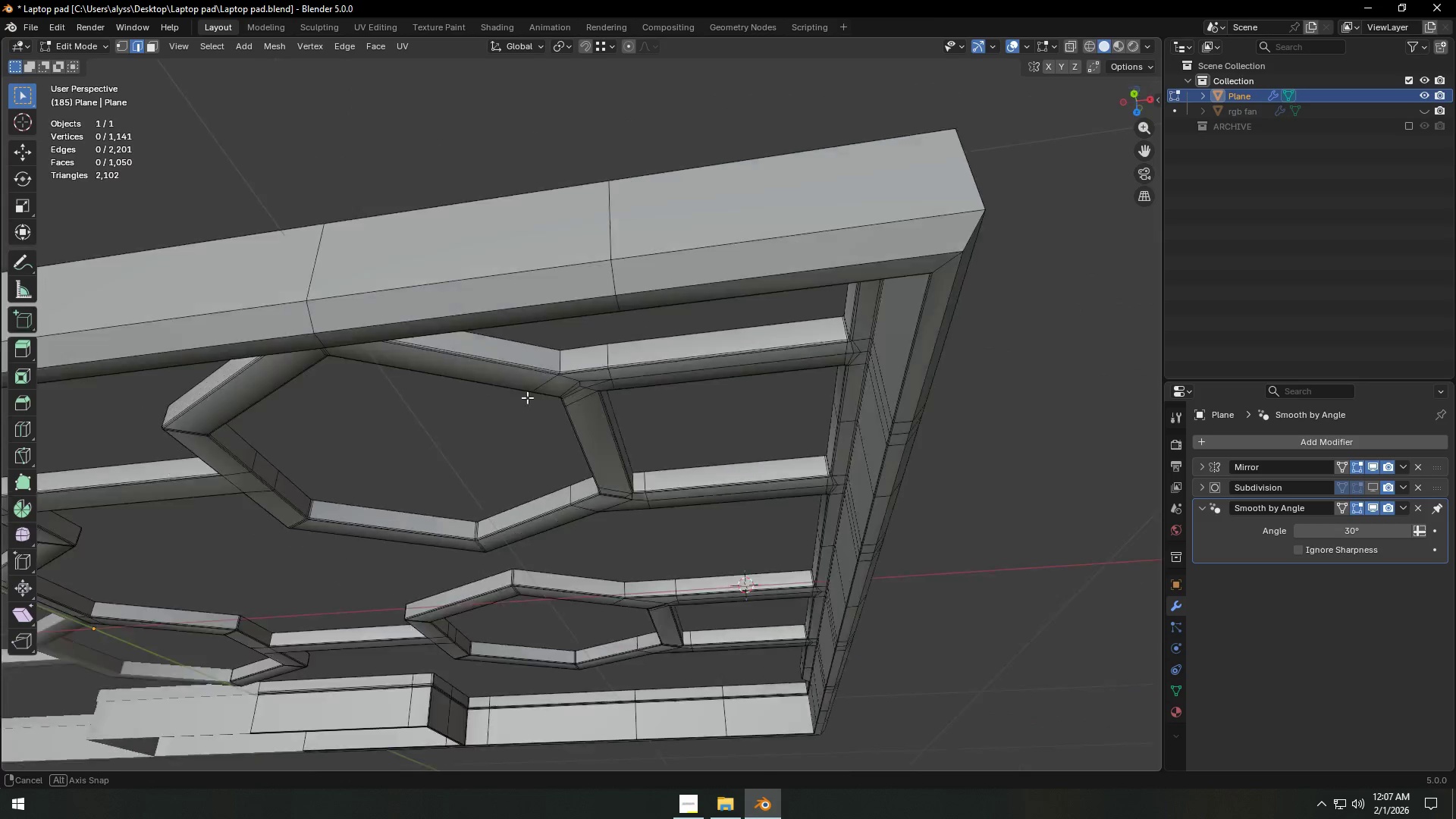 
hold_key(key=ShiftLeft, duration=0.33)
 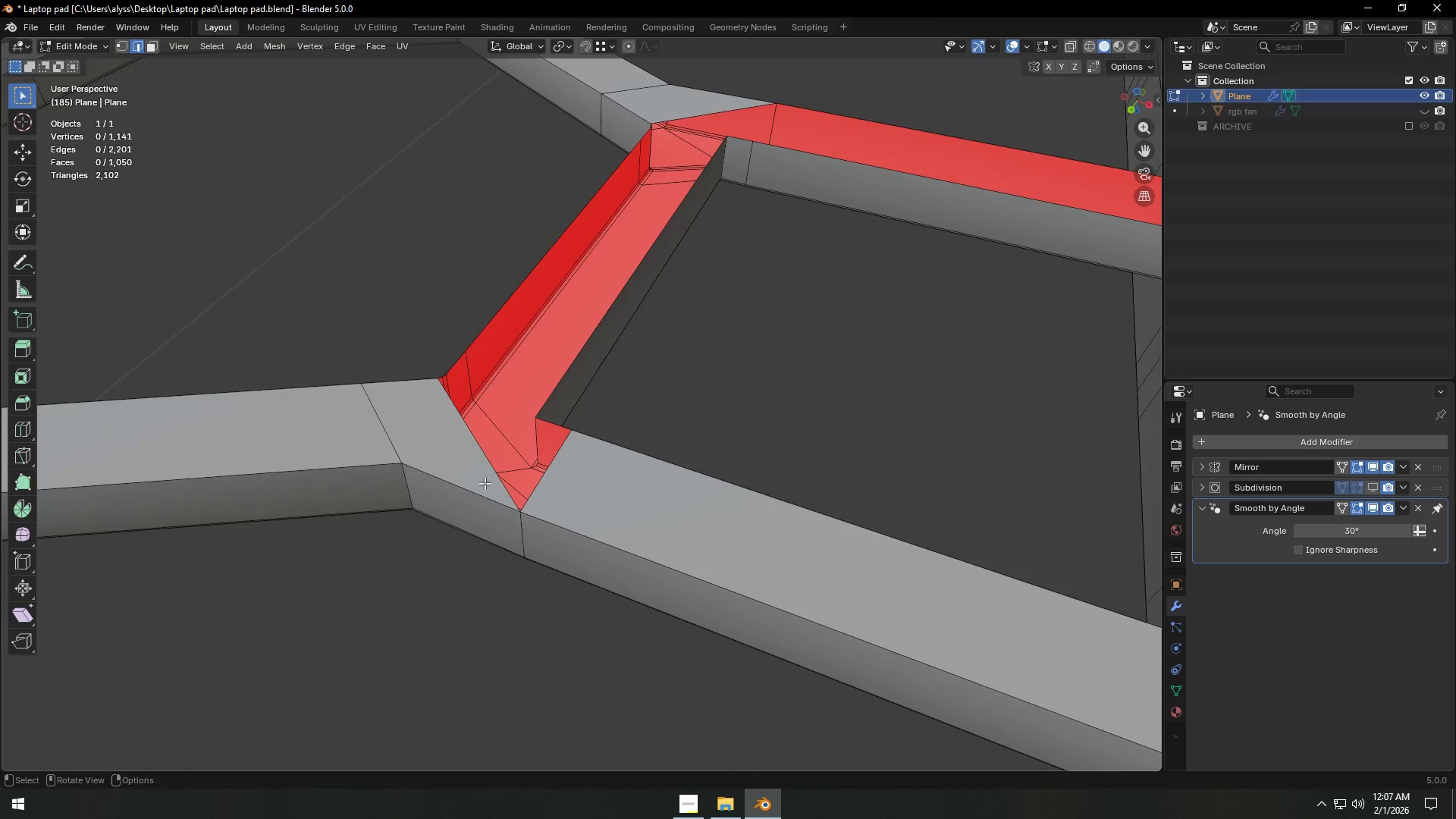 
scroll: coordinate [547, 524], scroll_direction: up, amount: 5.0
 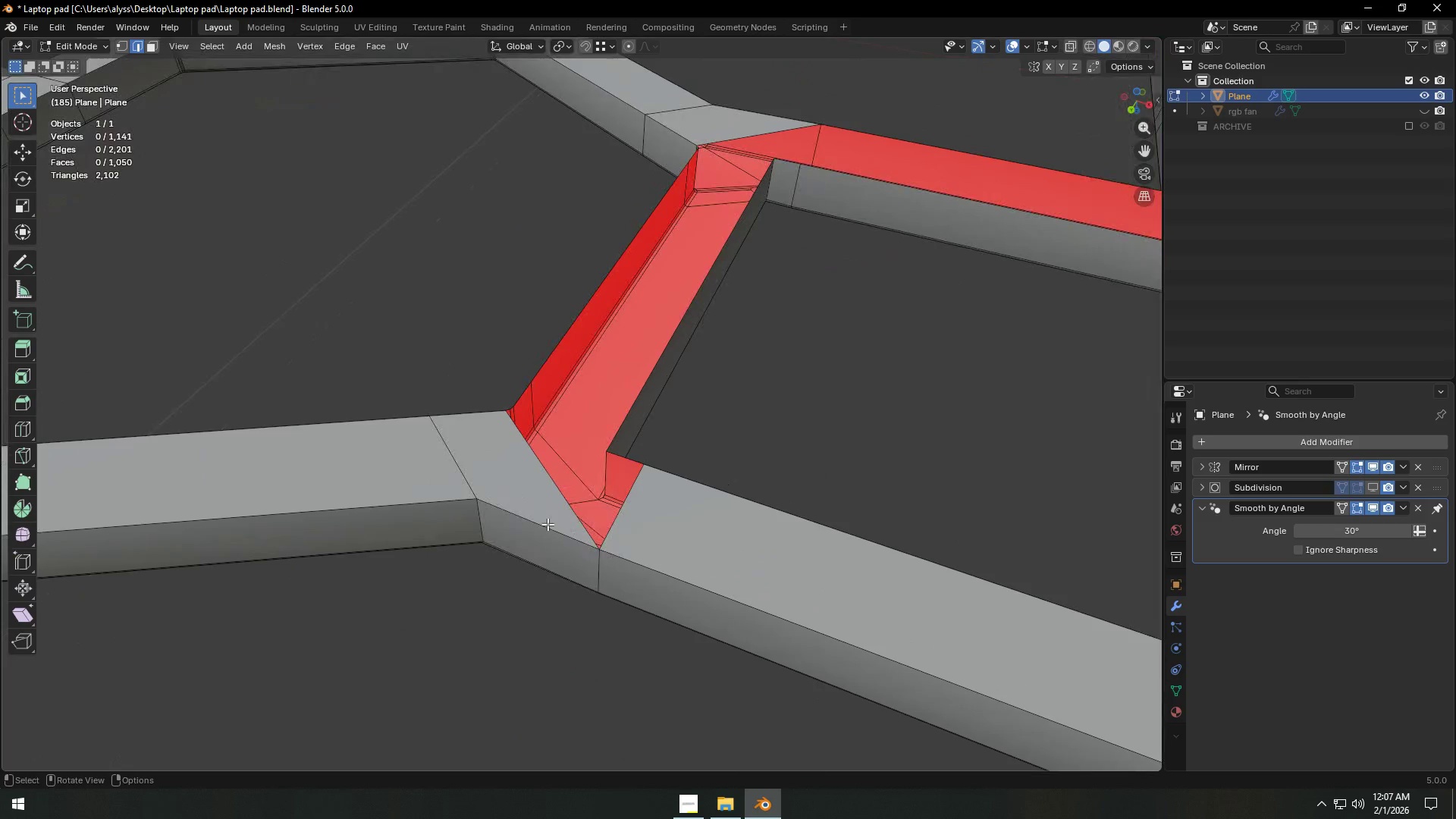 
key(Shift+ShiftLeft)
 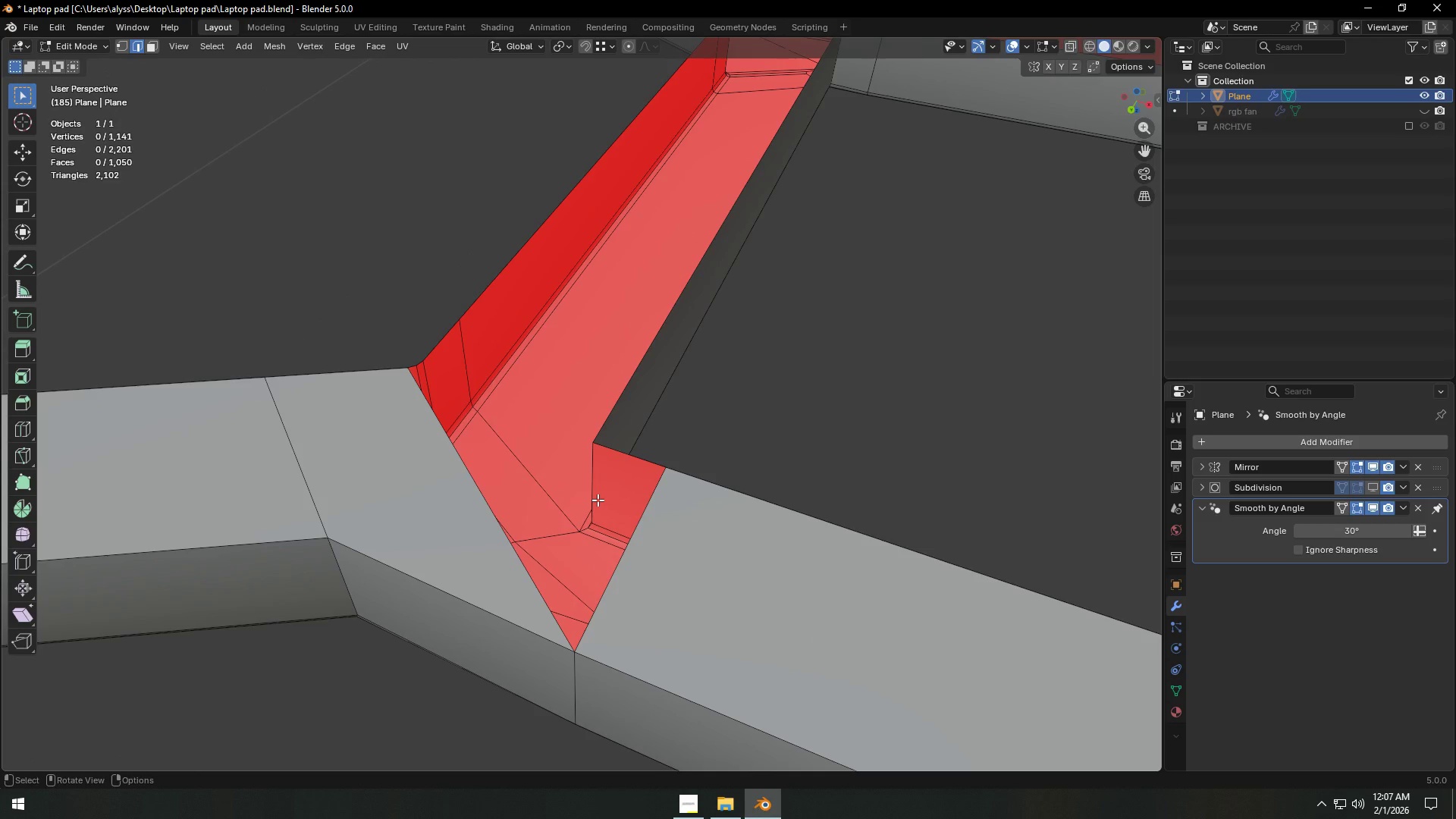 
scroll: coordinate [492, 485], scroll_direction: up, amount: 3.0
 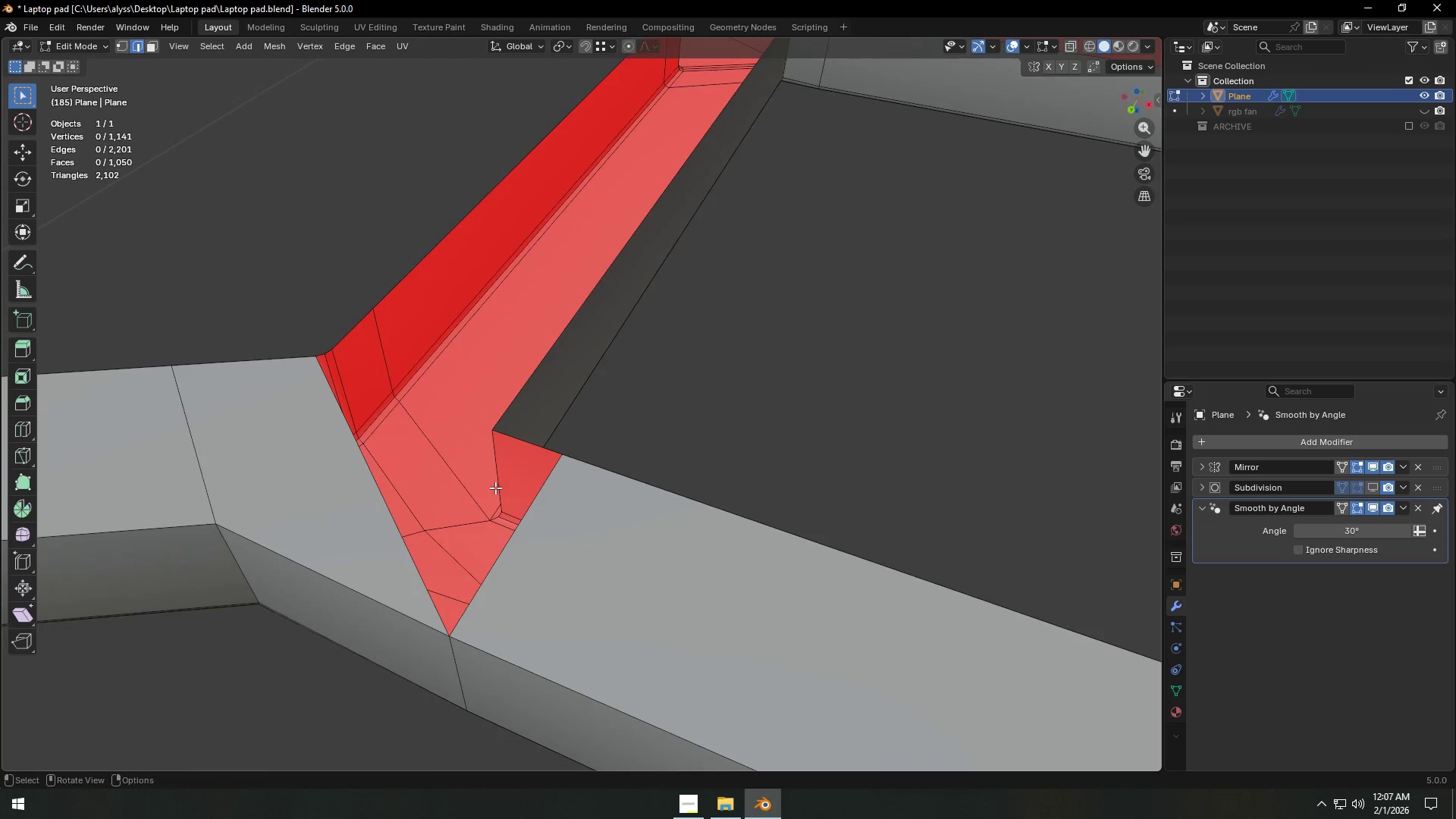 
key(Backquote)
 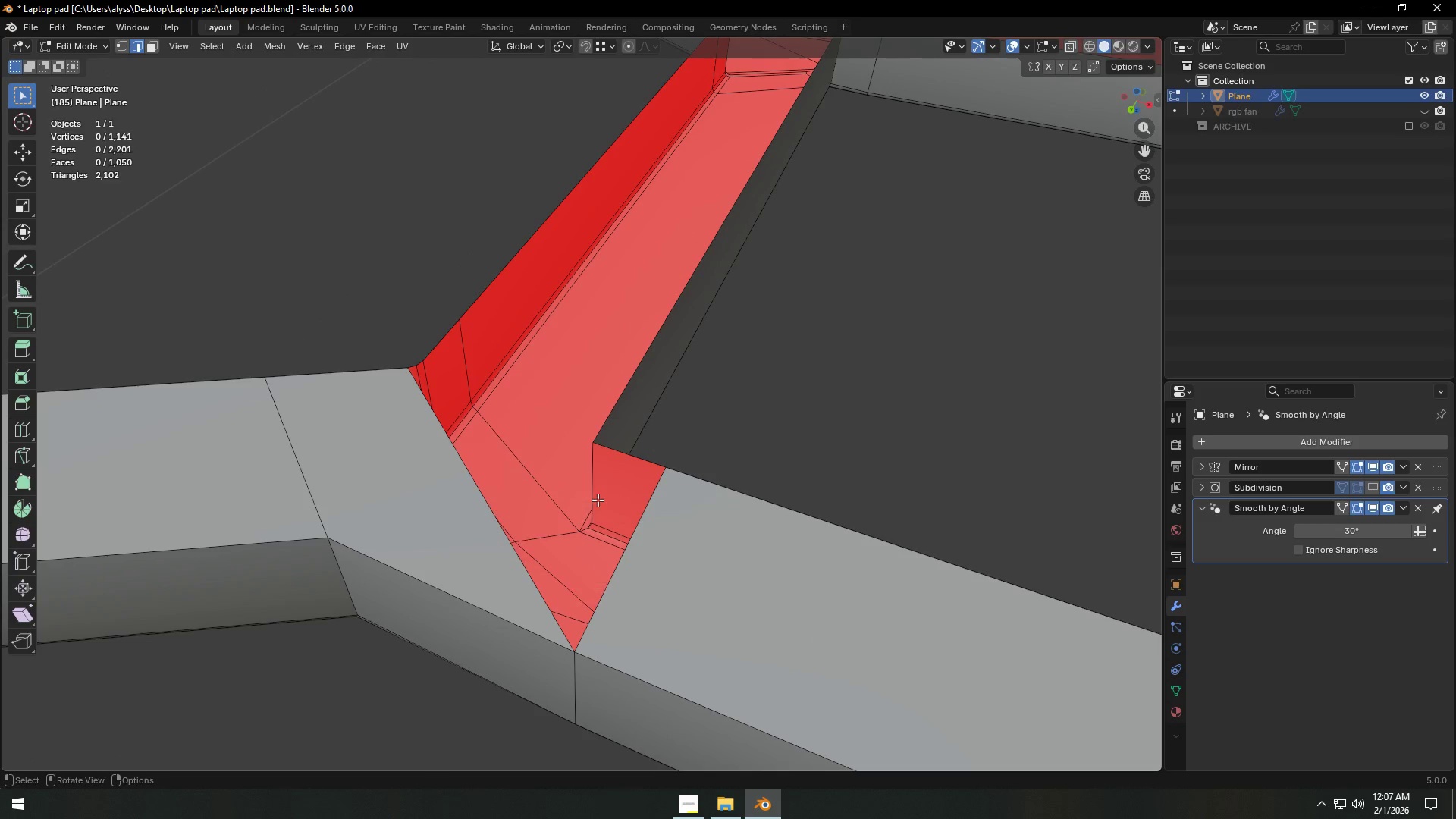 
right_click([598, 500])
 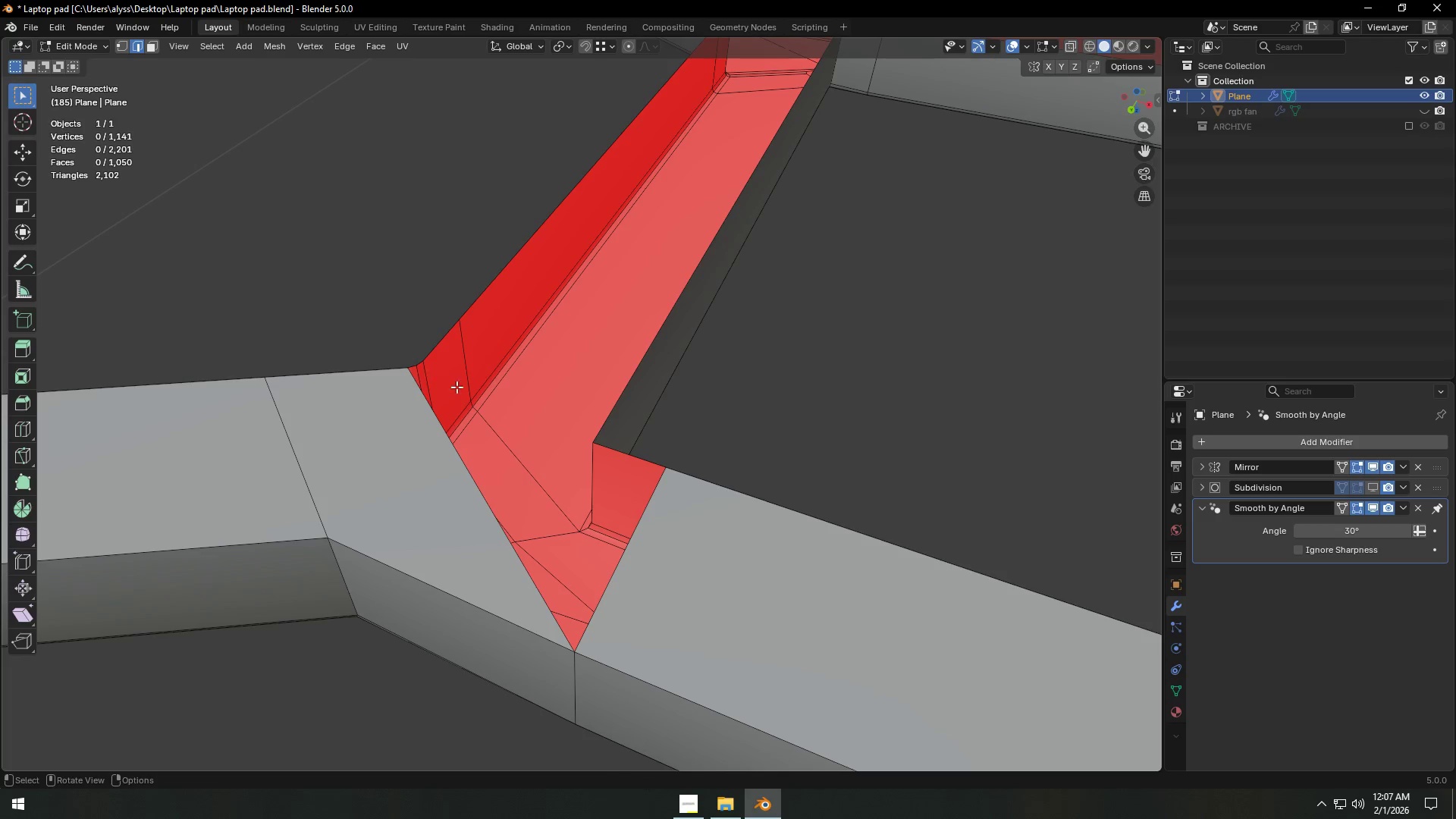 
key(F)
 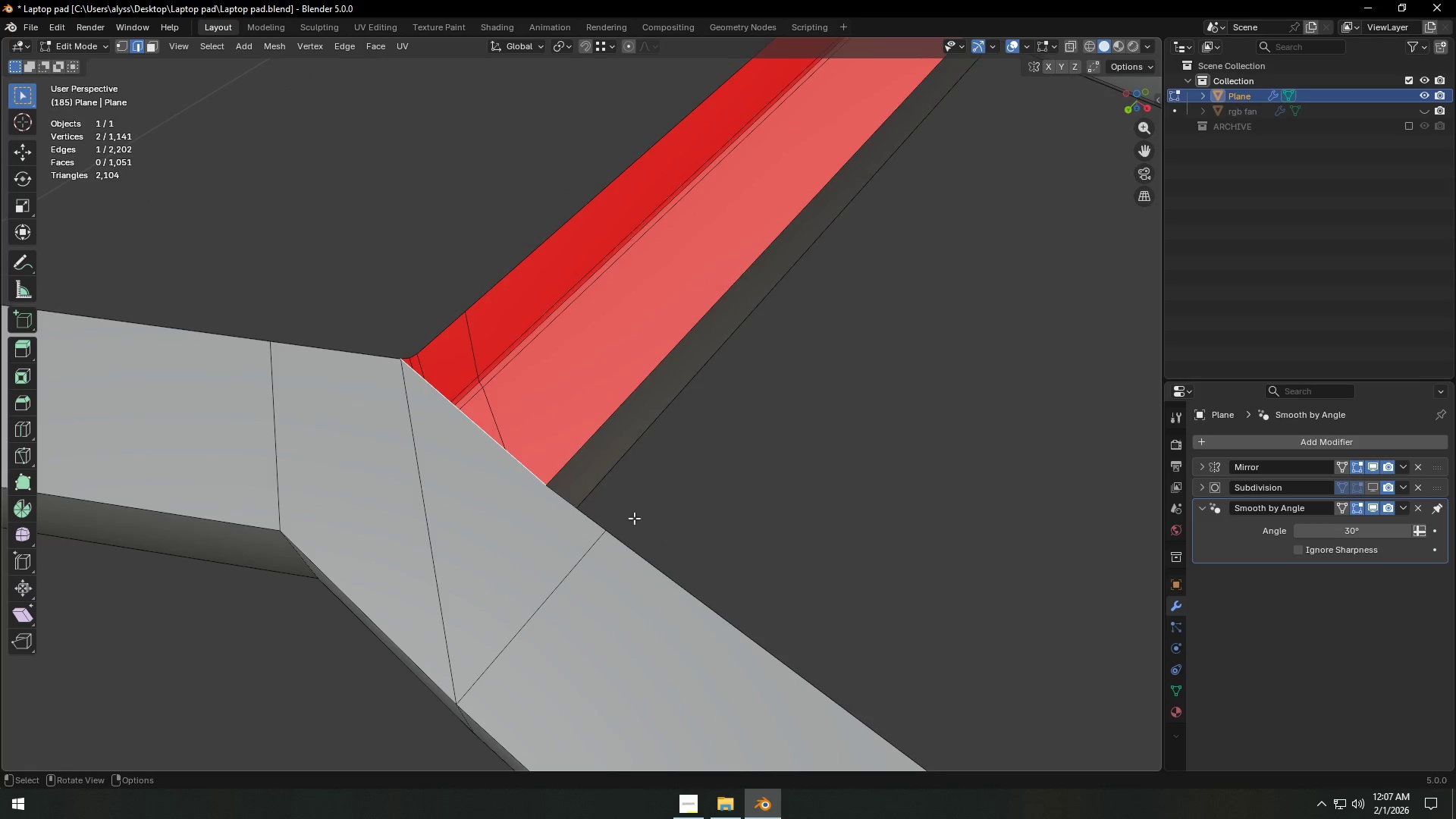 
scroll: coordinate [544, 522], scroll_direction: up, amount: 2.0
 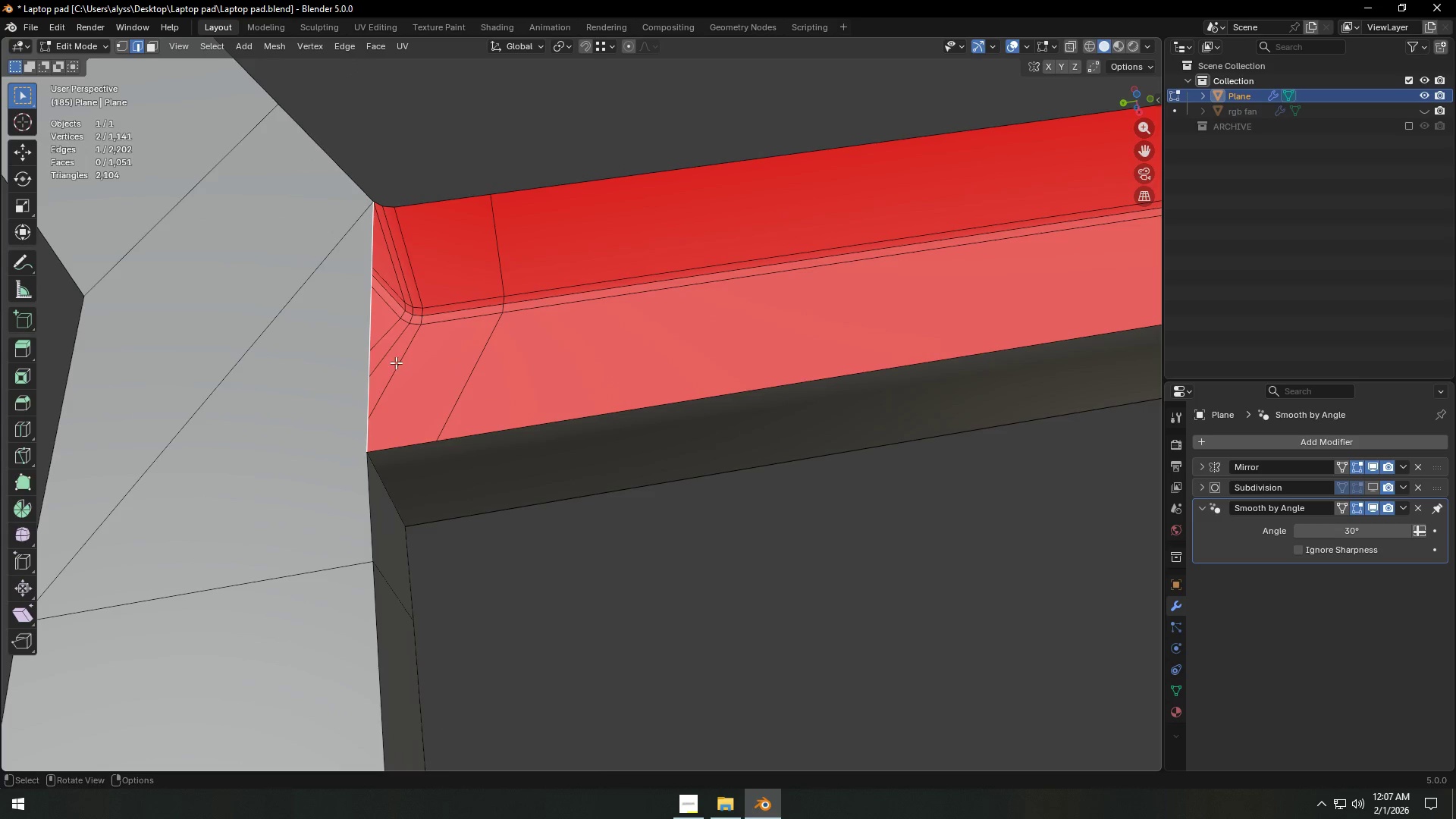 
left_click([357, 356])
 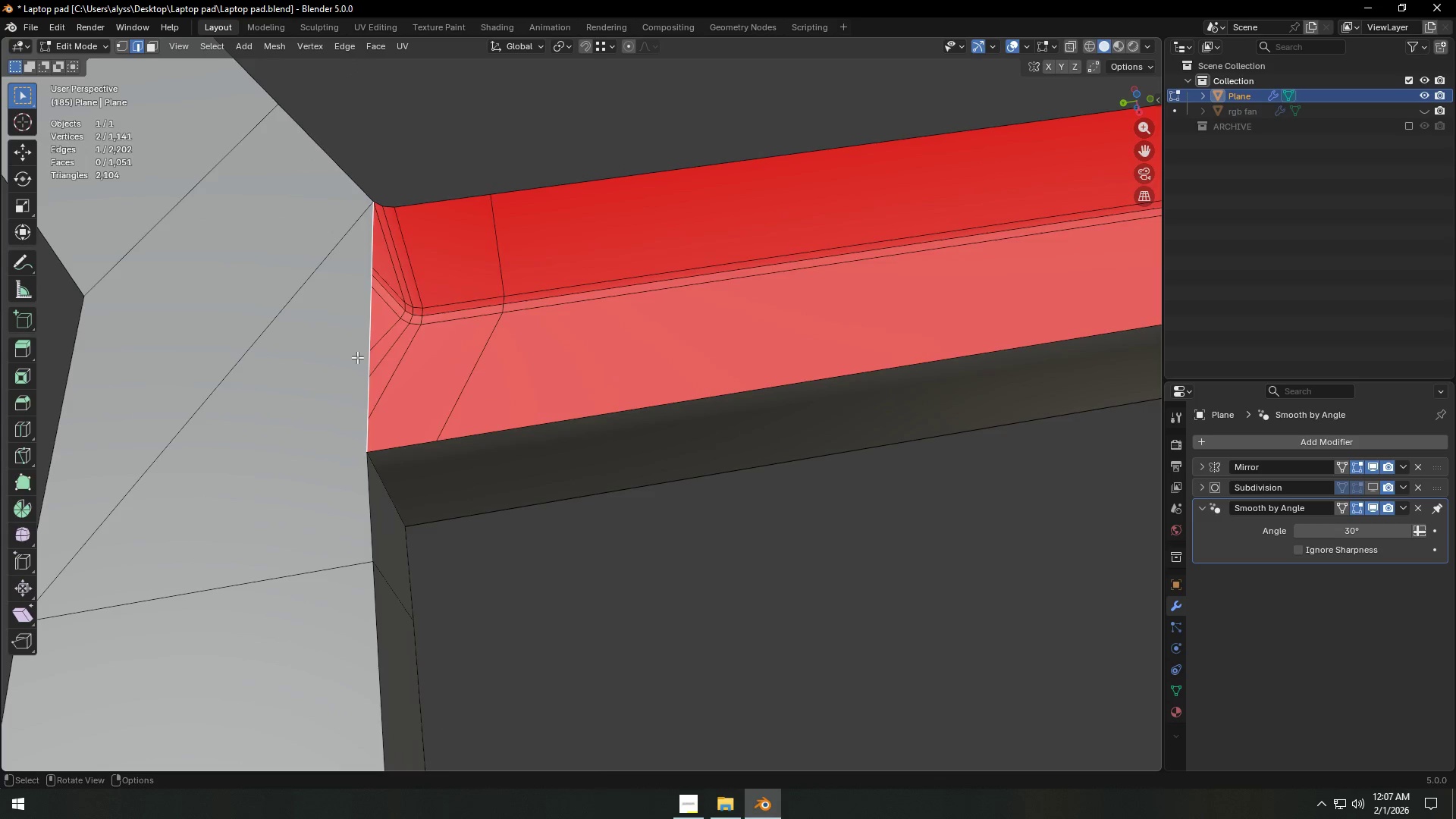 
key(F)
 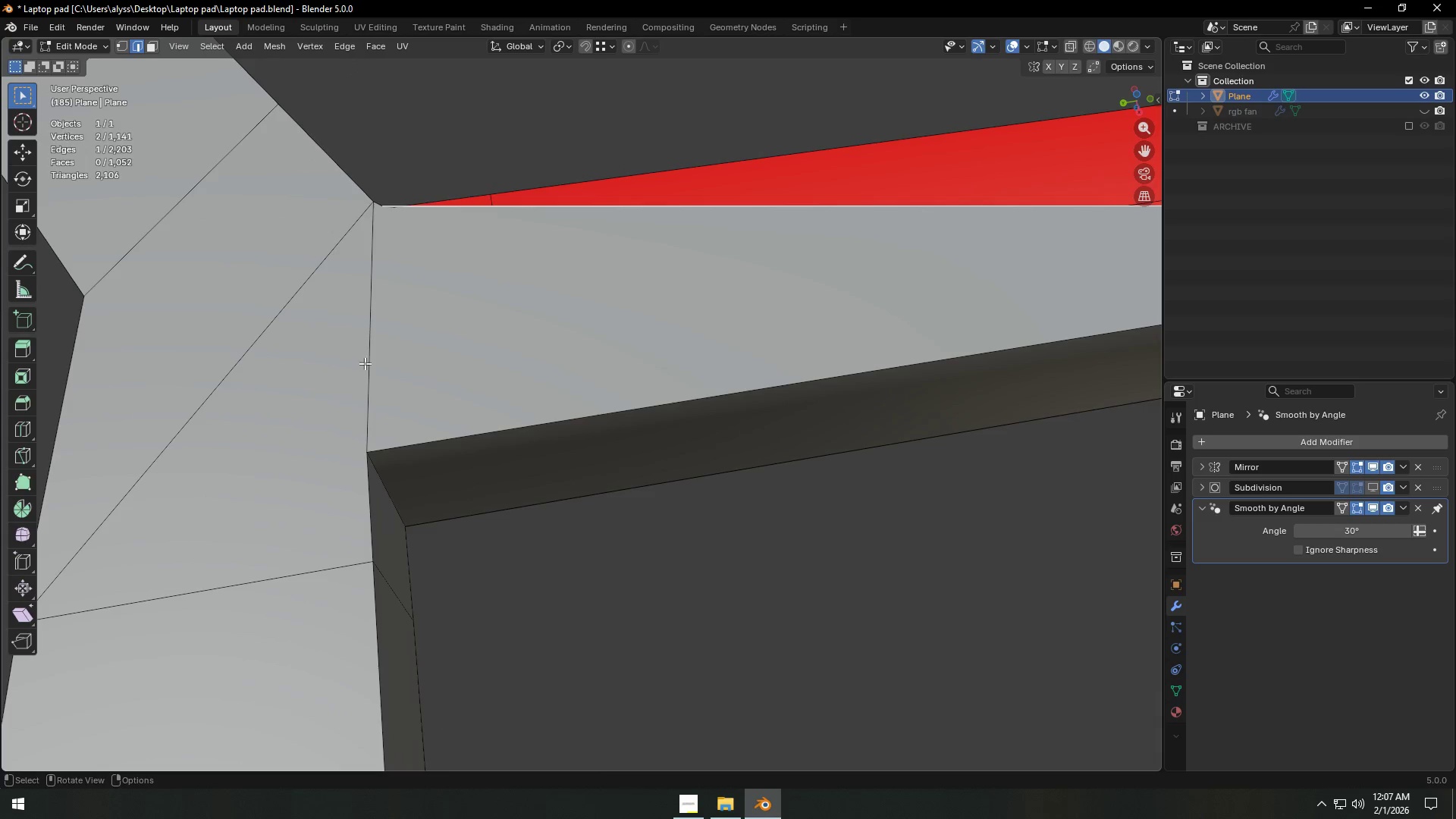 
key(Control+ControlLeft)
 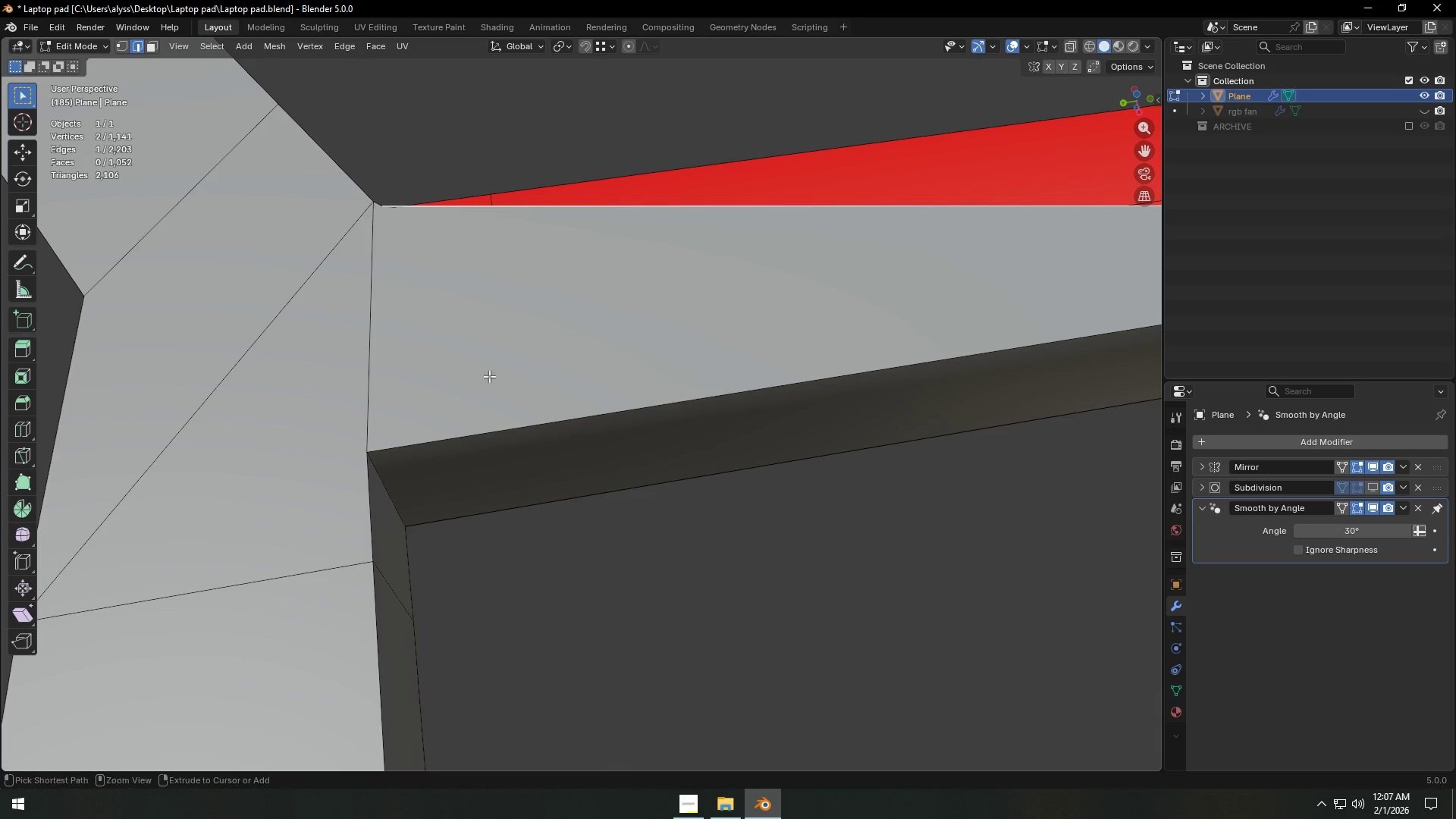 
key(Control+Z)
 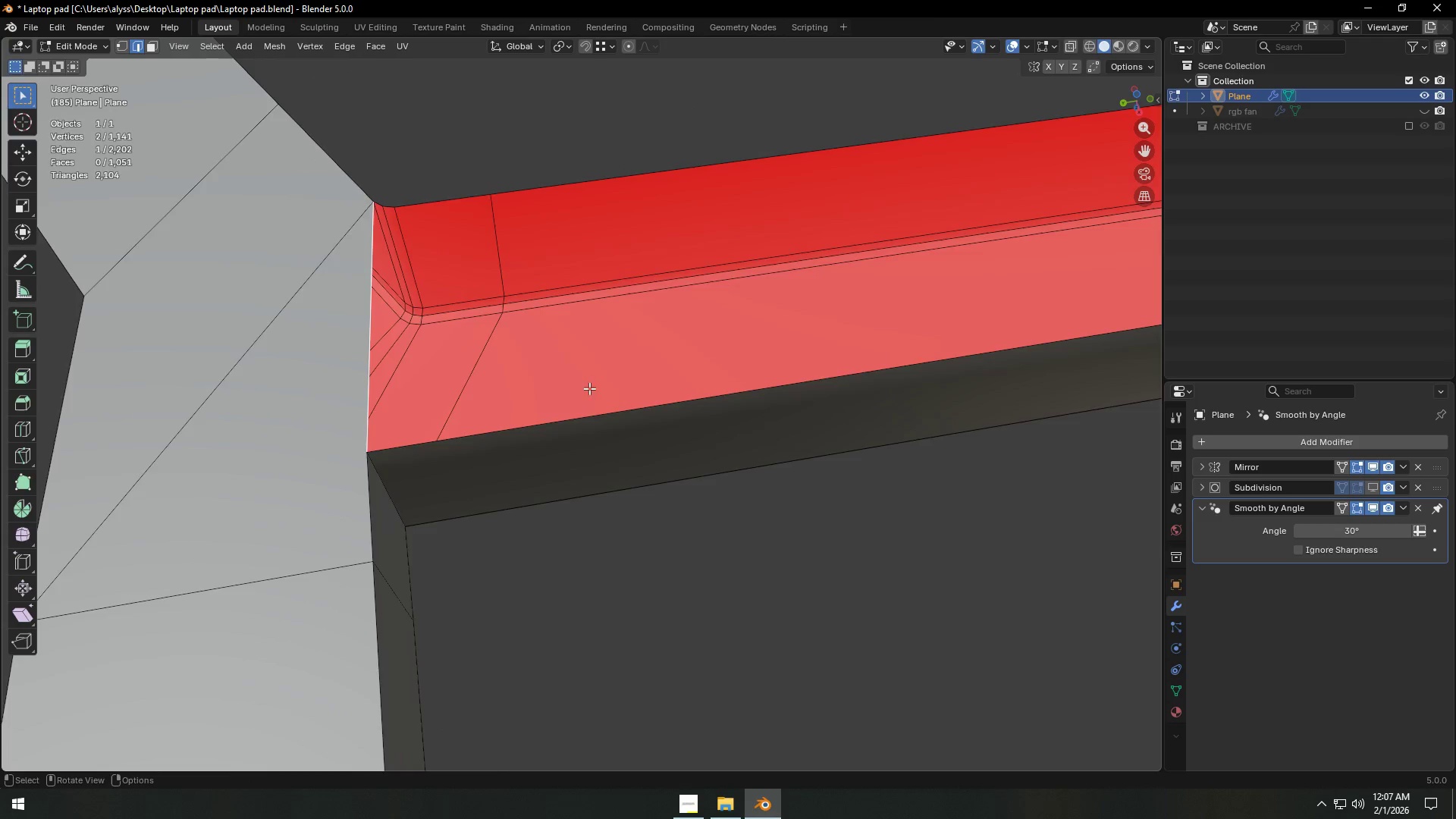 
key(Control+Z)
 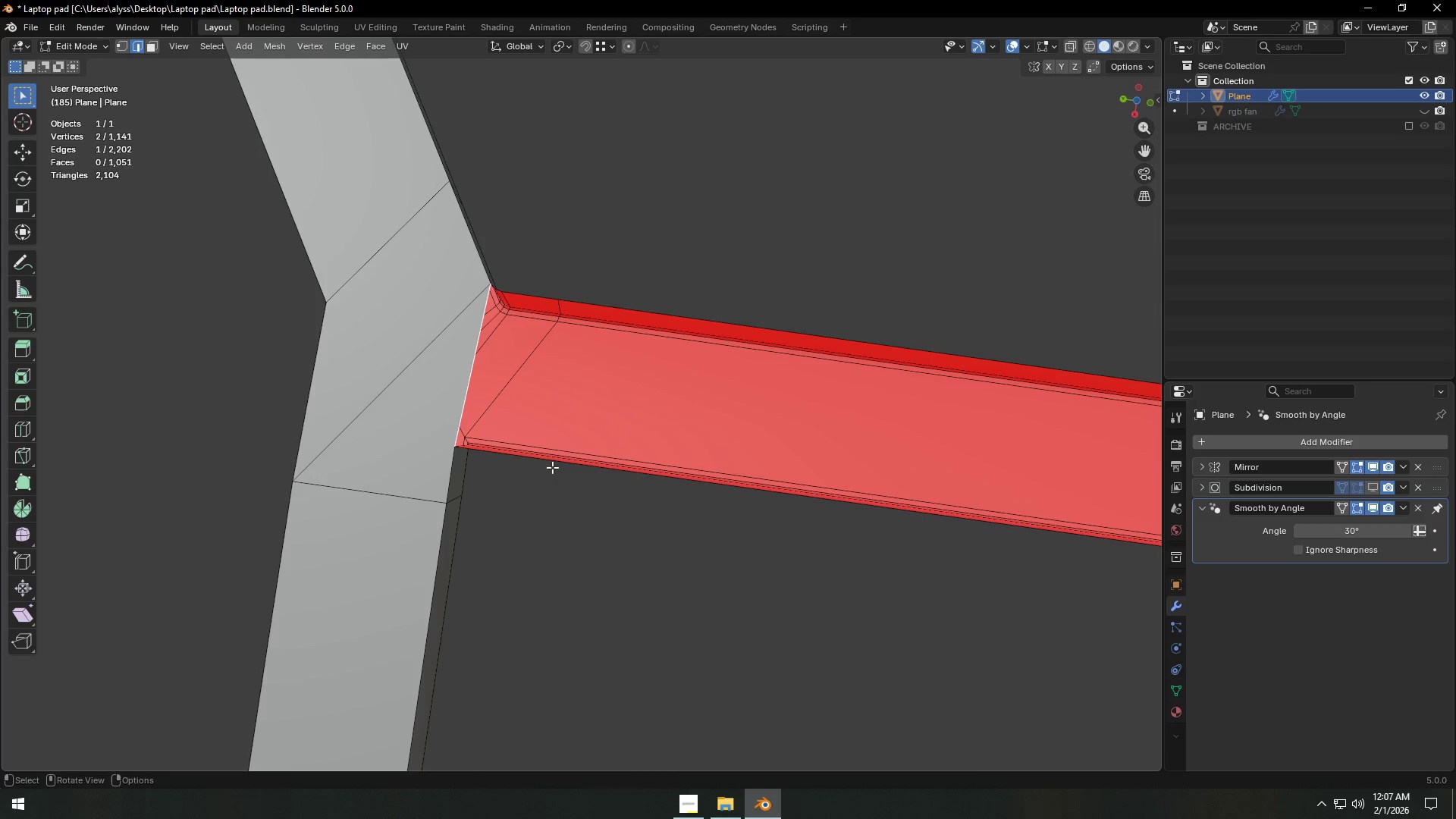 
scroll: coordinate [564, 459], scroll_direction: down, amount: 3.0
 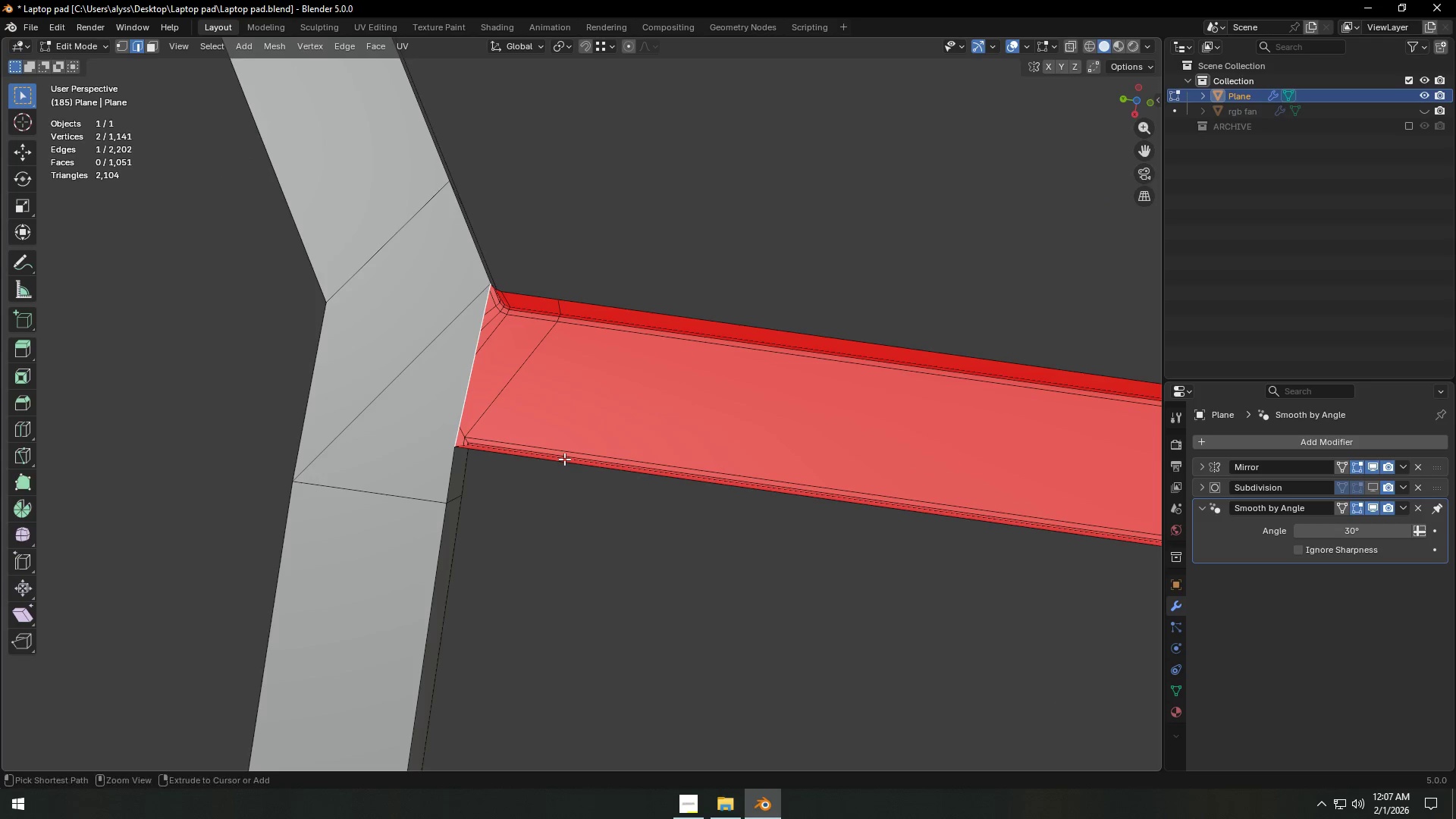 
key(Control+ControlLeft)
 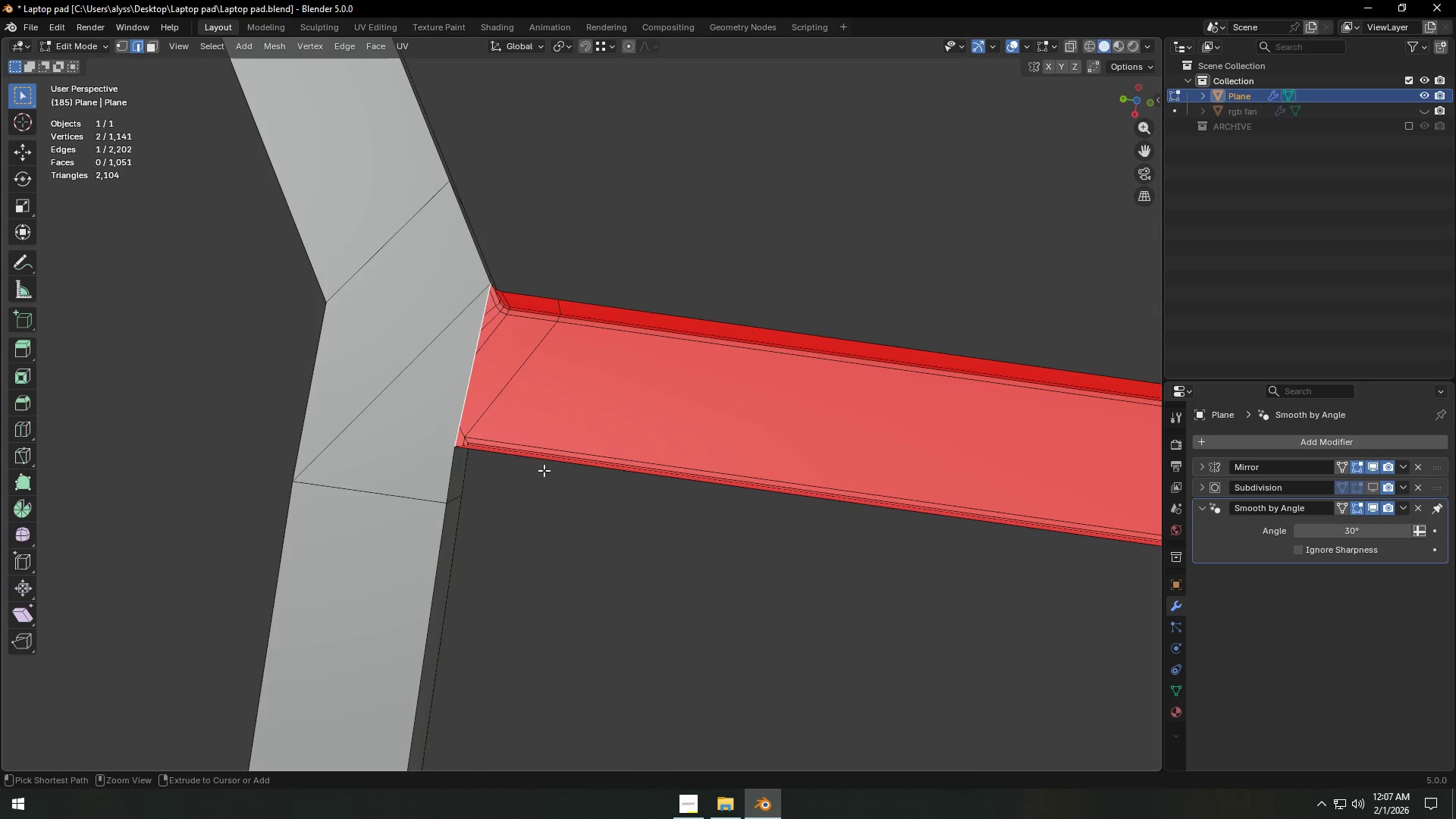 
key(Control+Z)
 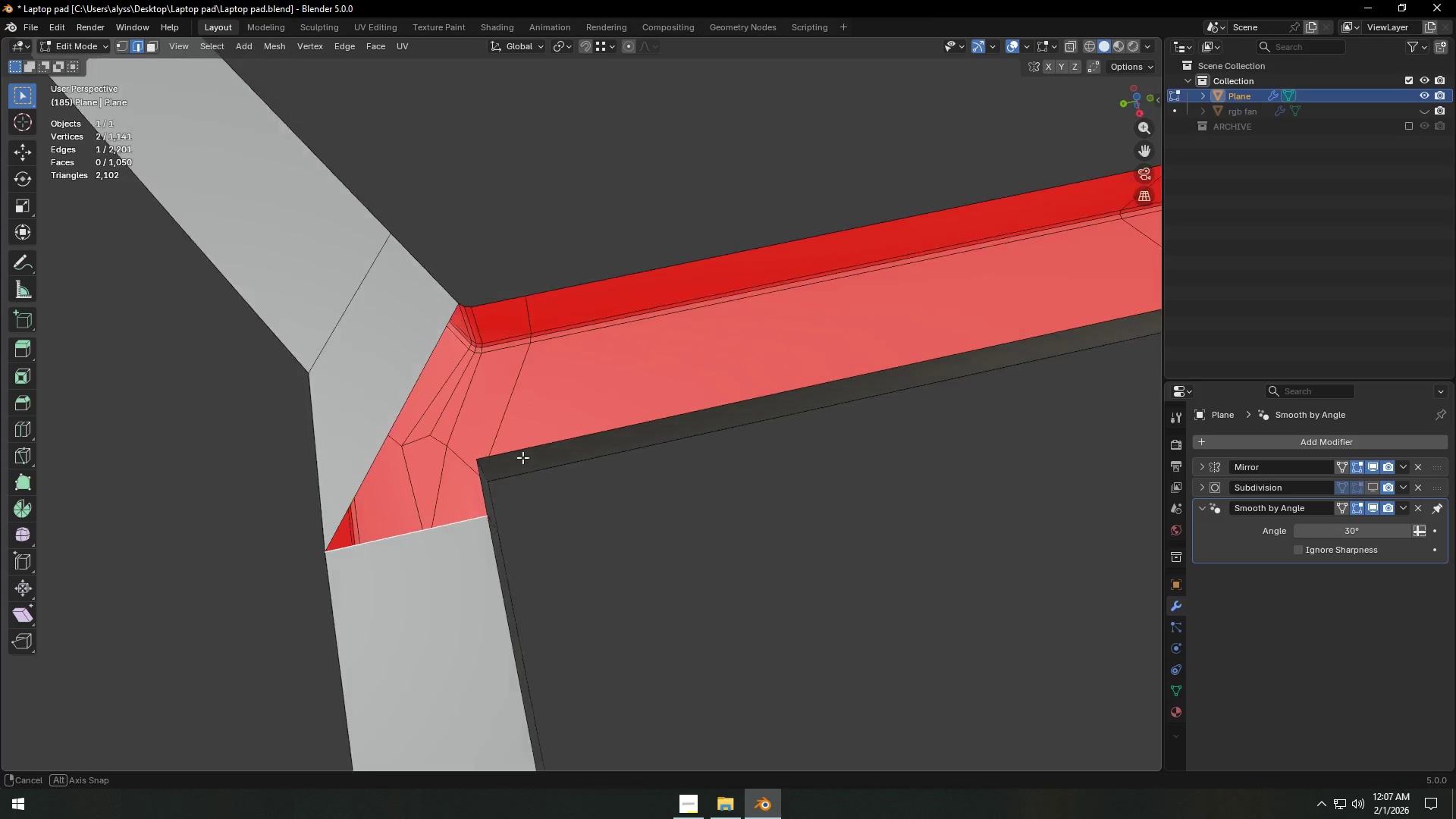 
key(Shift+ShiftLeft)
 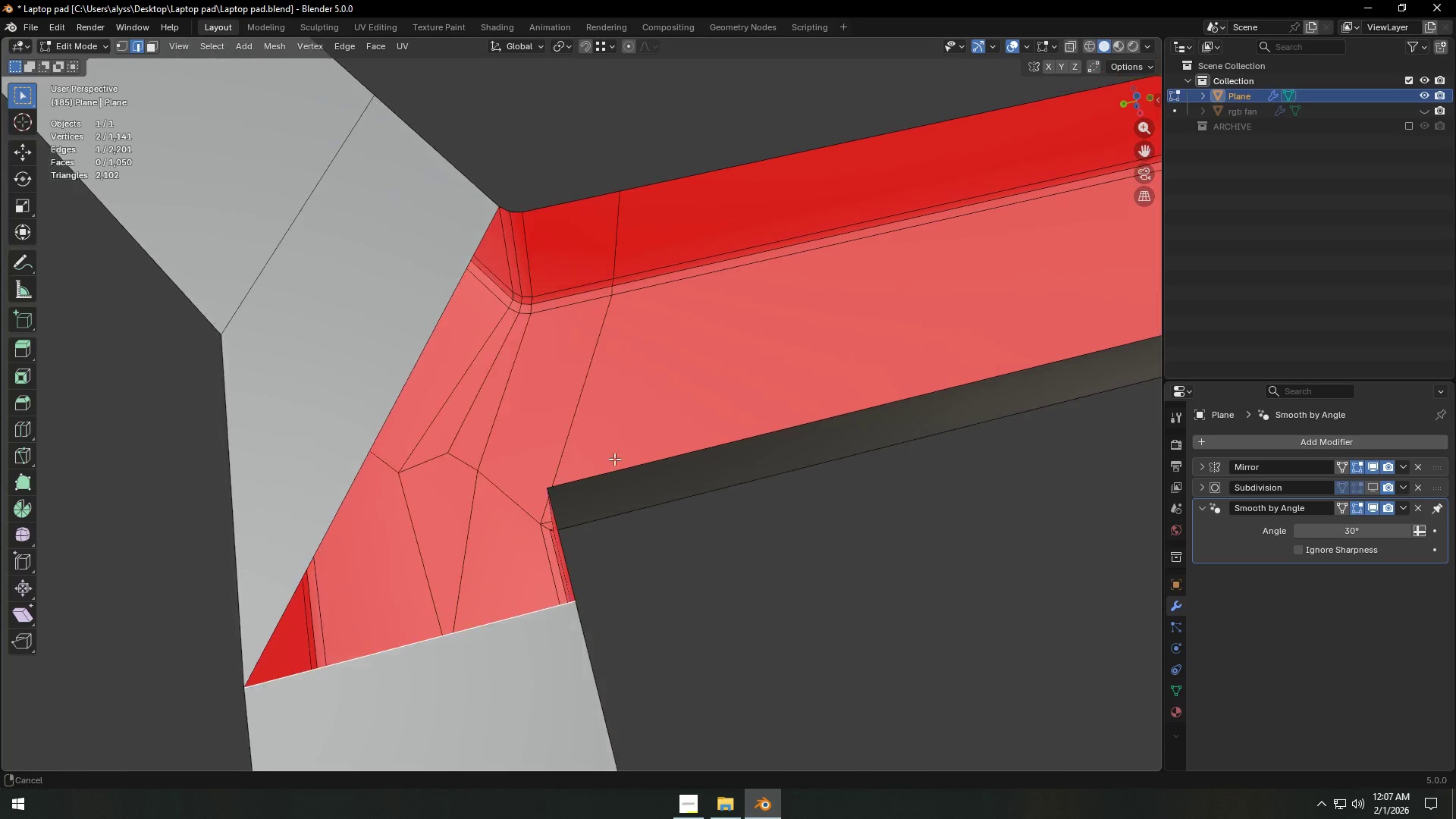 
scroll: coordinate [526, 454], scroll_direction: up, amount: 3.0
 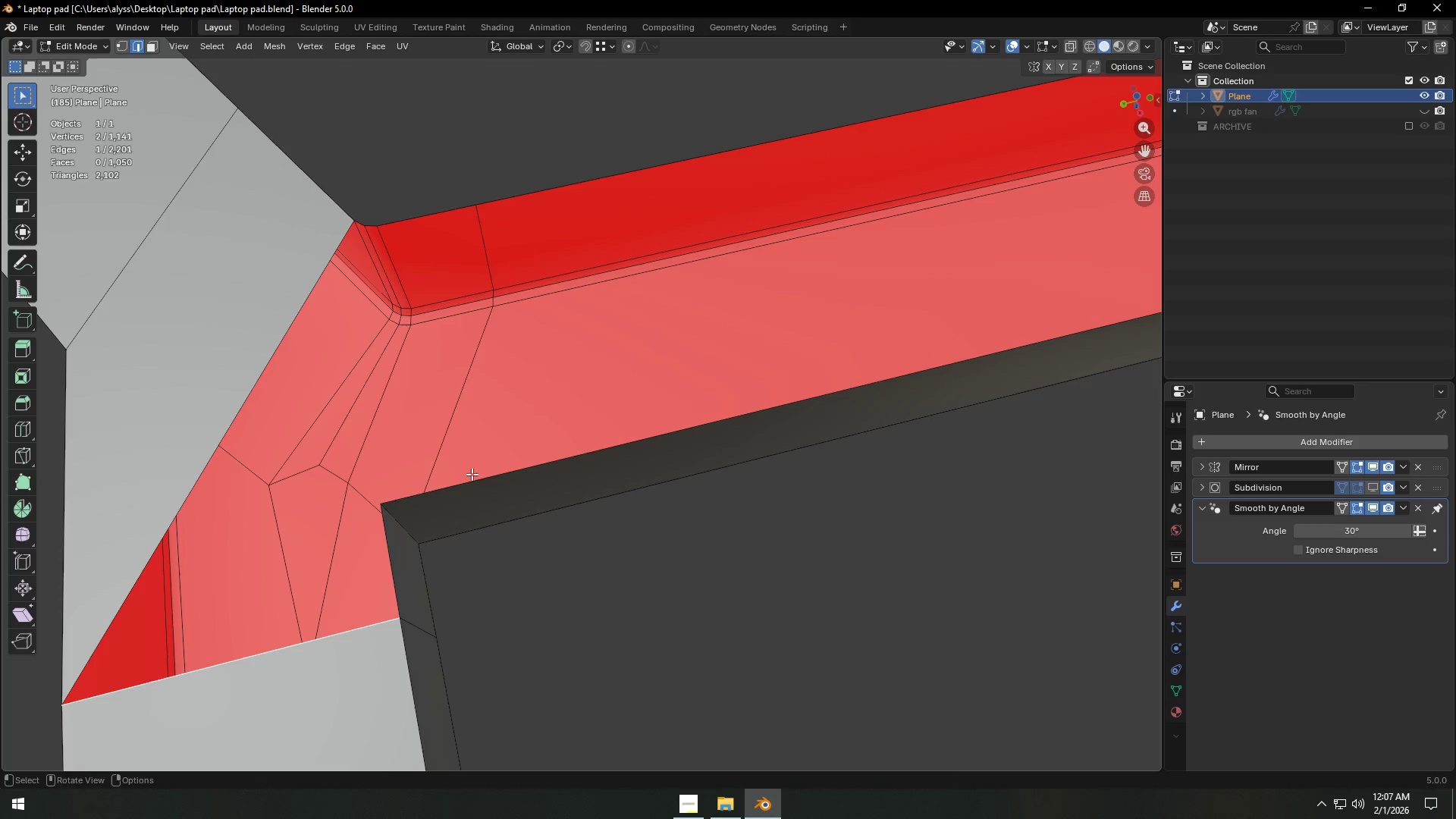 
key(Control+E)
 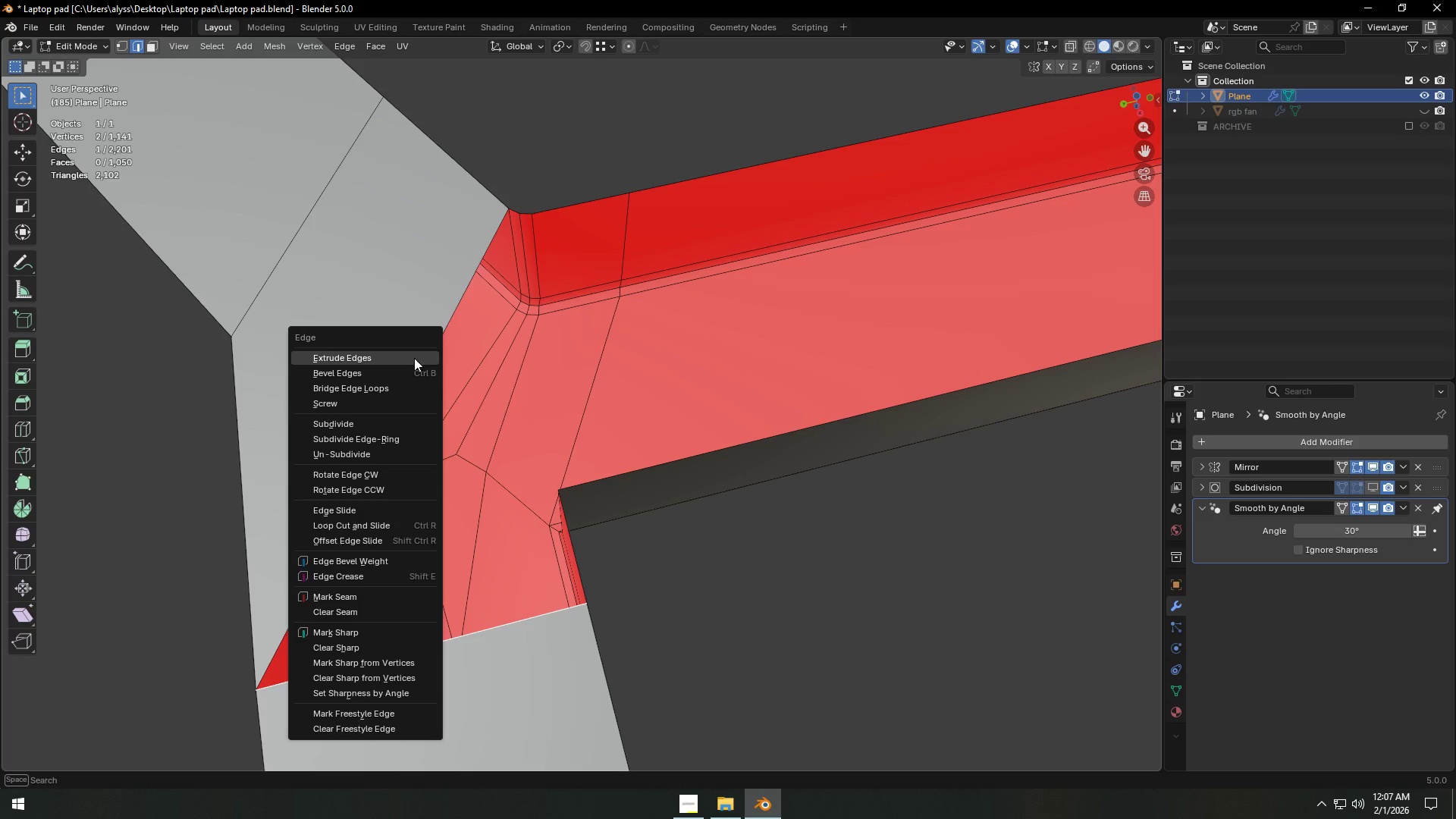 
right_click([429, 358])
 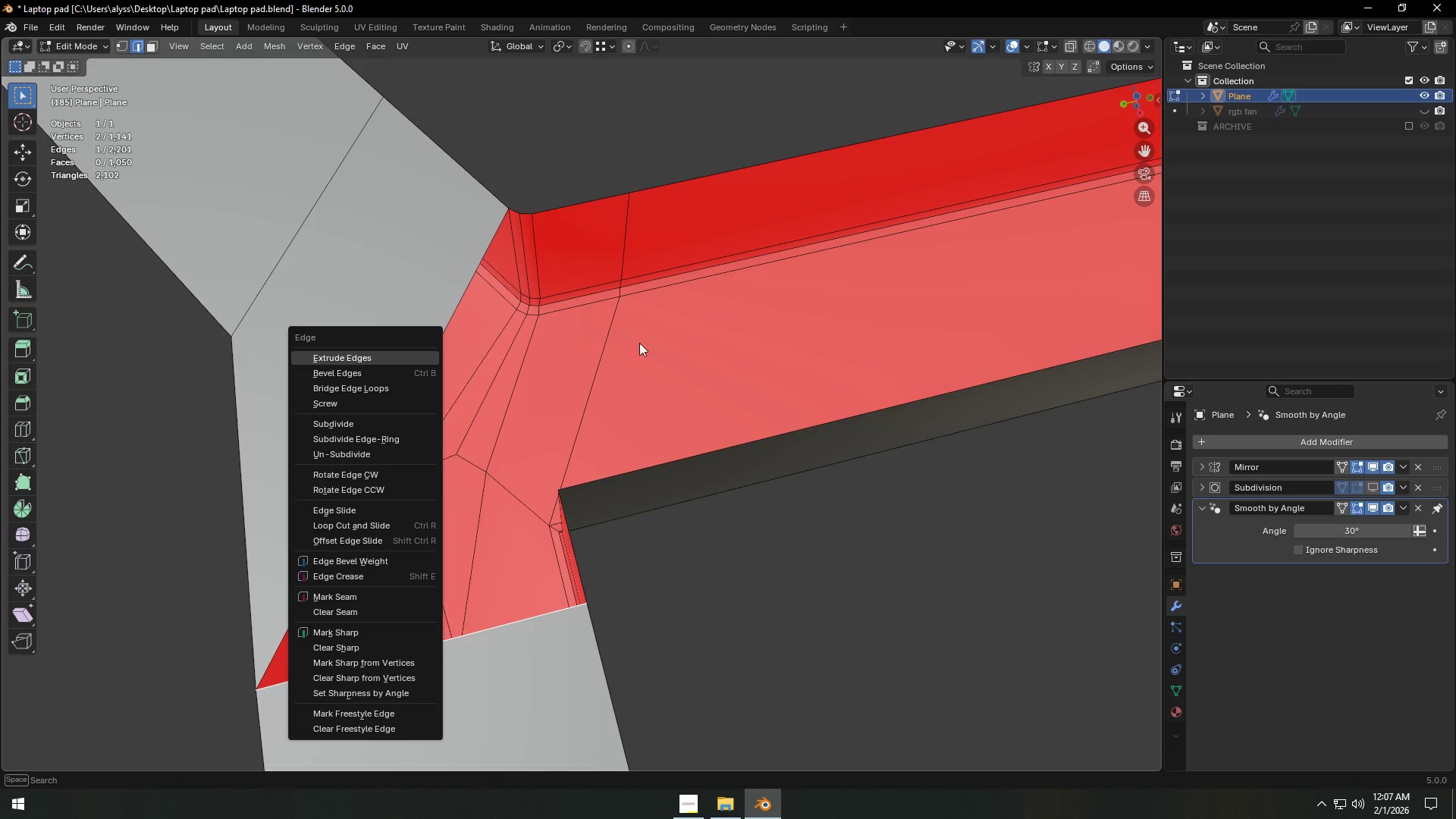 
double_click([650, 345])
 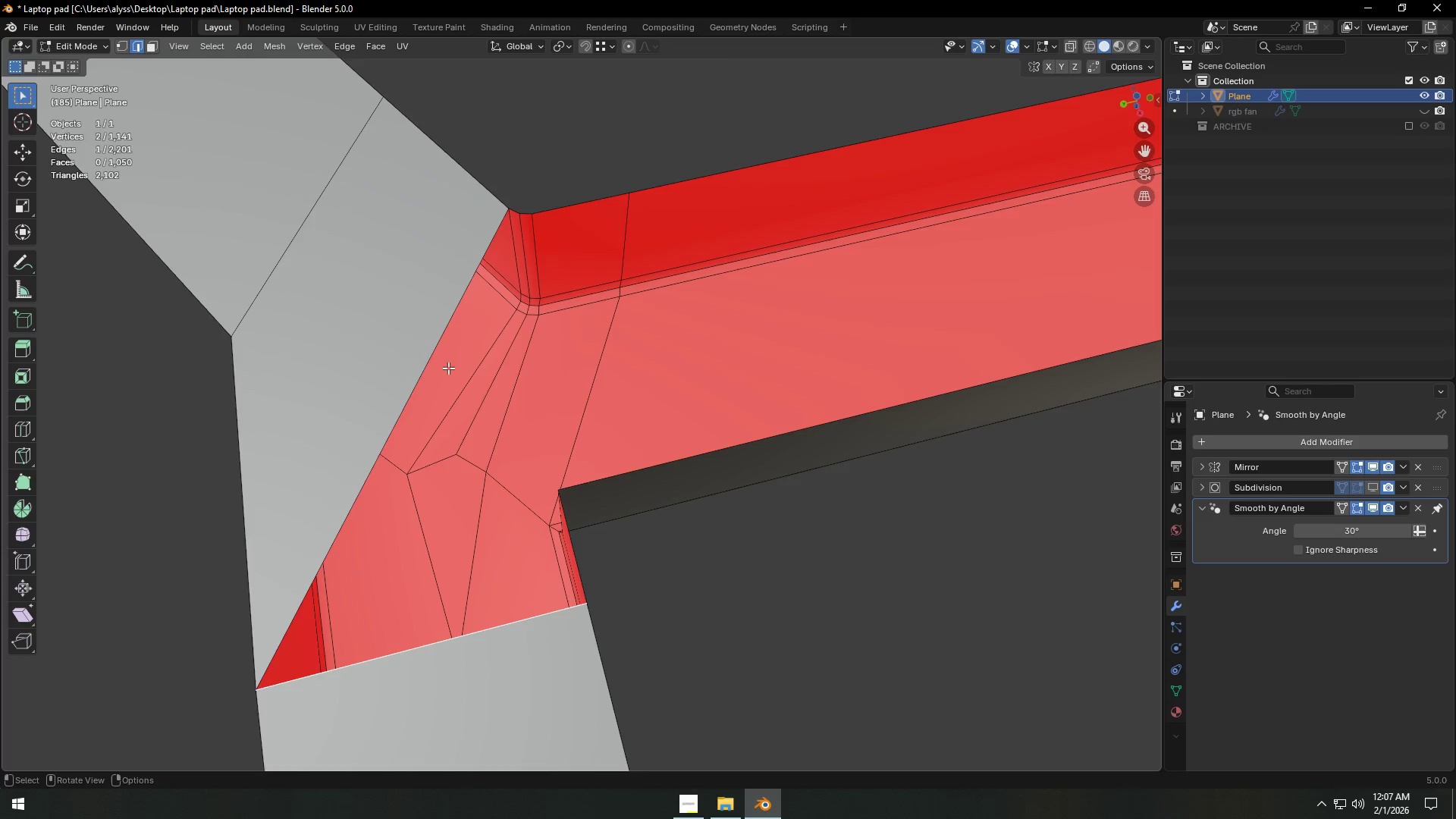 
scroll: coordinate [438, 370], scroll_direction: down, amount: 3.0
 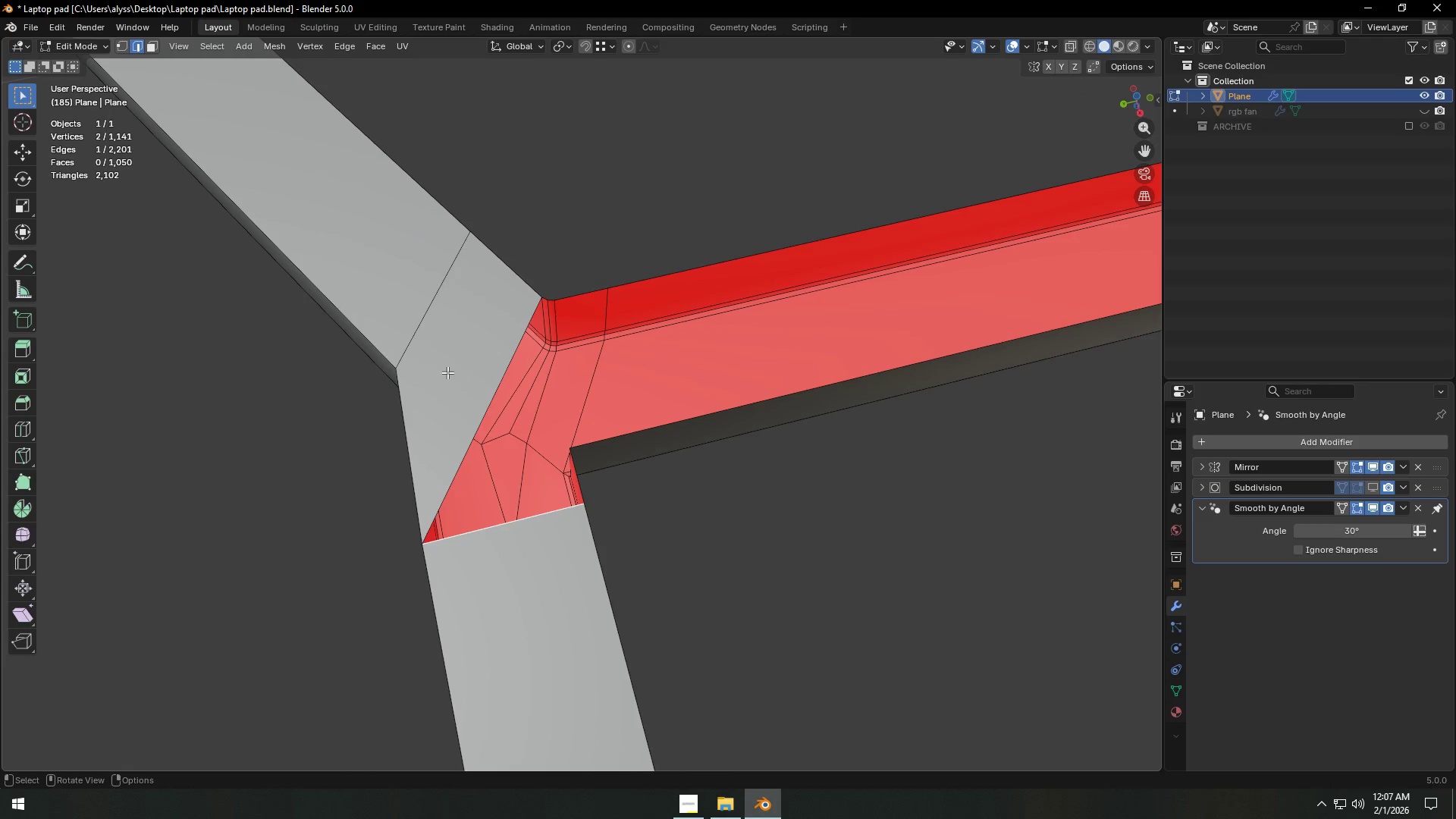 
key(Control+ControlLeft)
 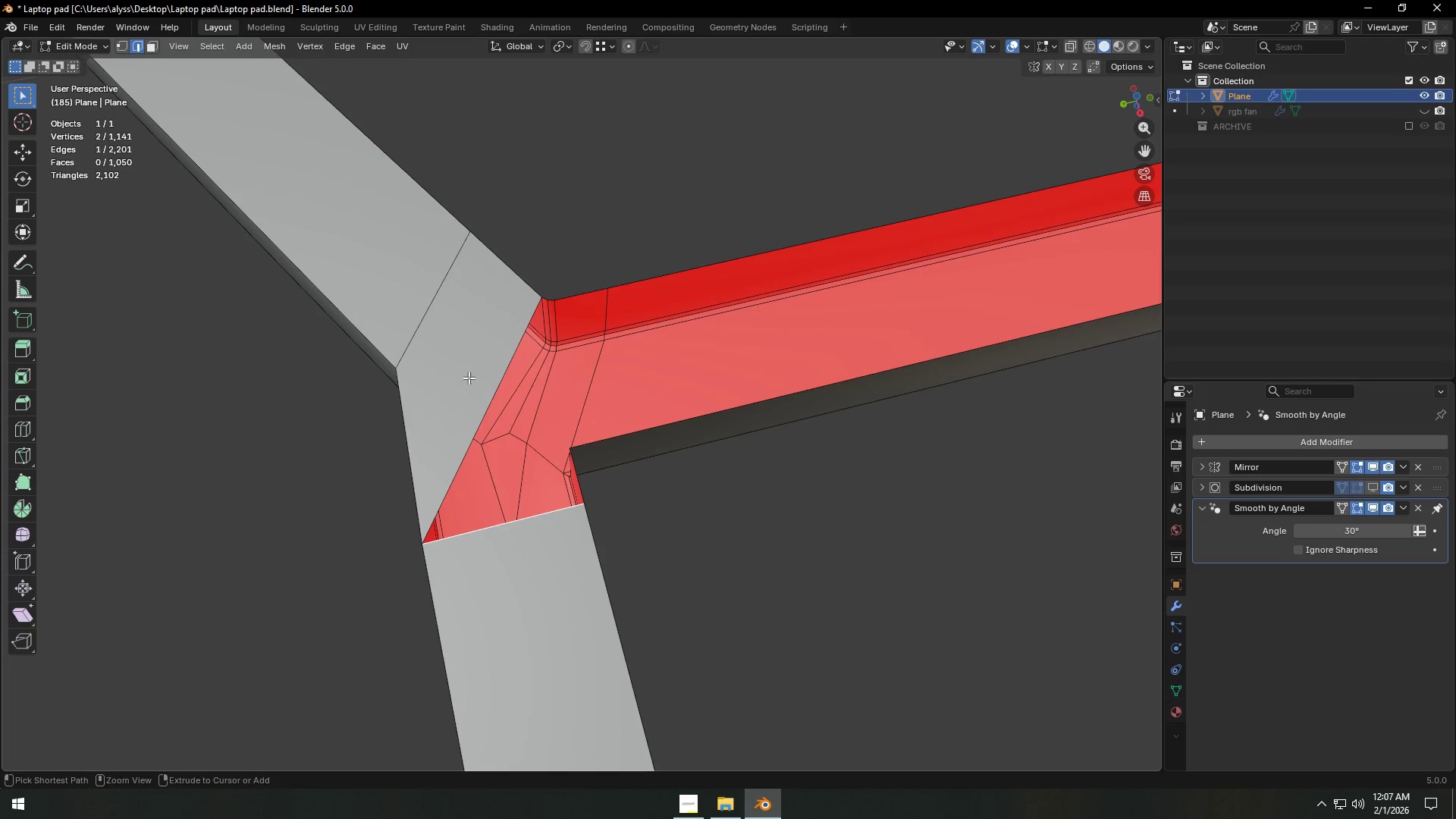 
key(Control+R)
 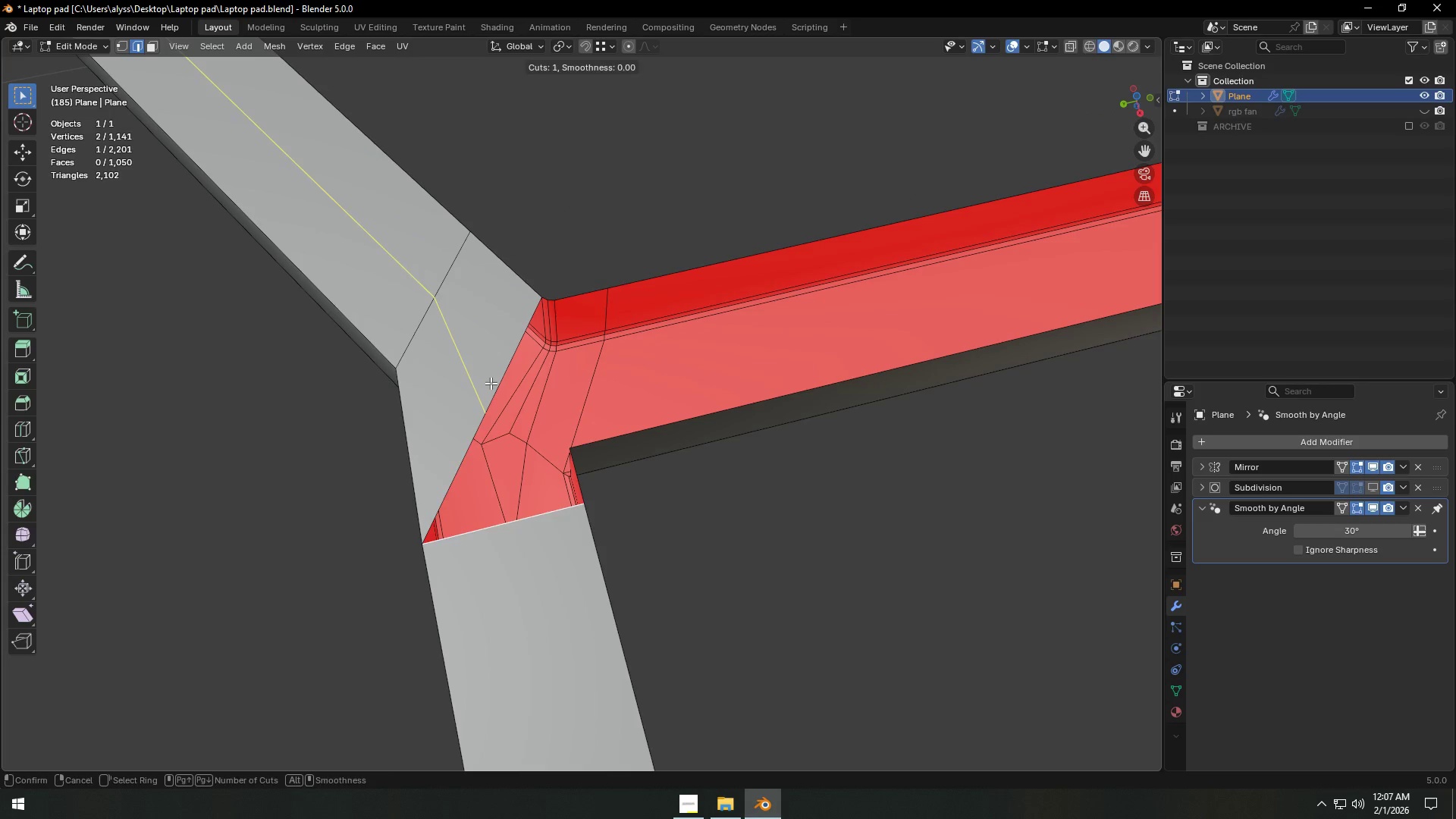 
right_click([491, 383])
 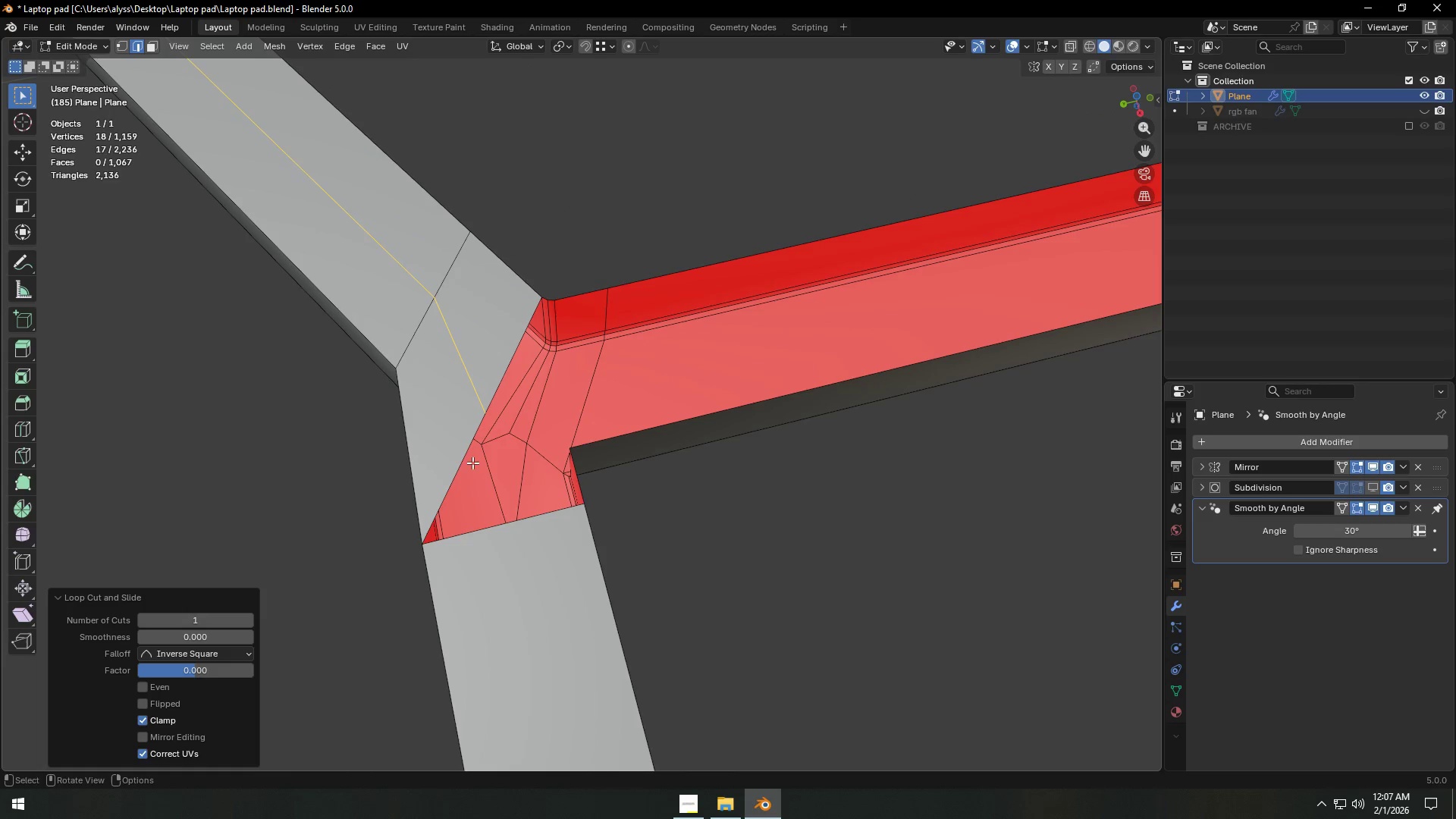 
left_click([491, 383])
 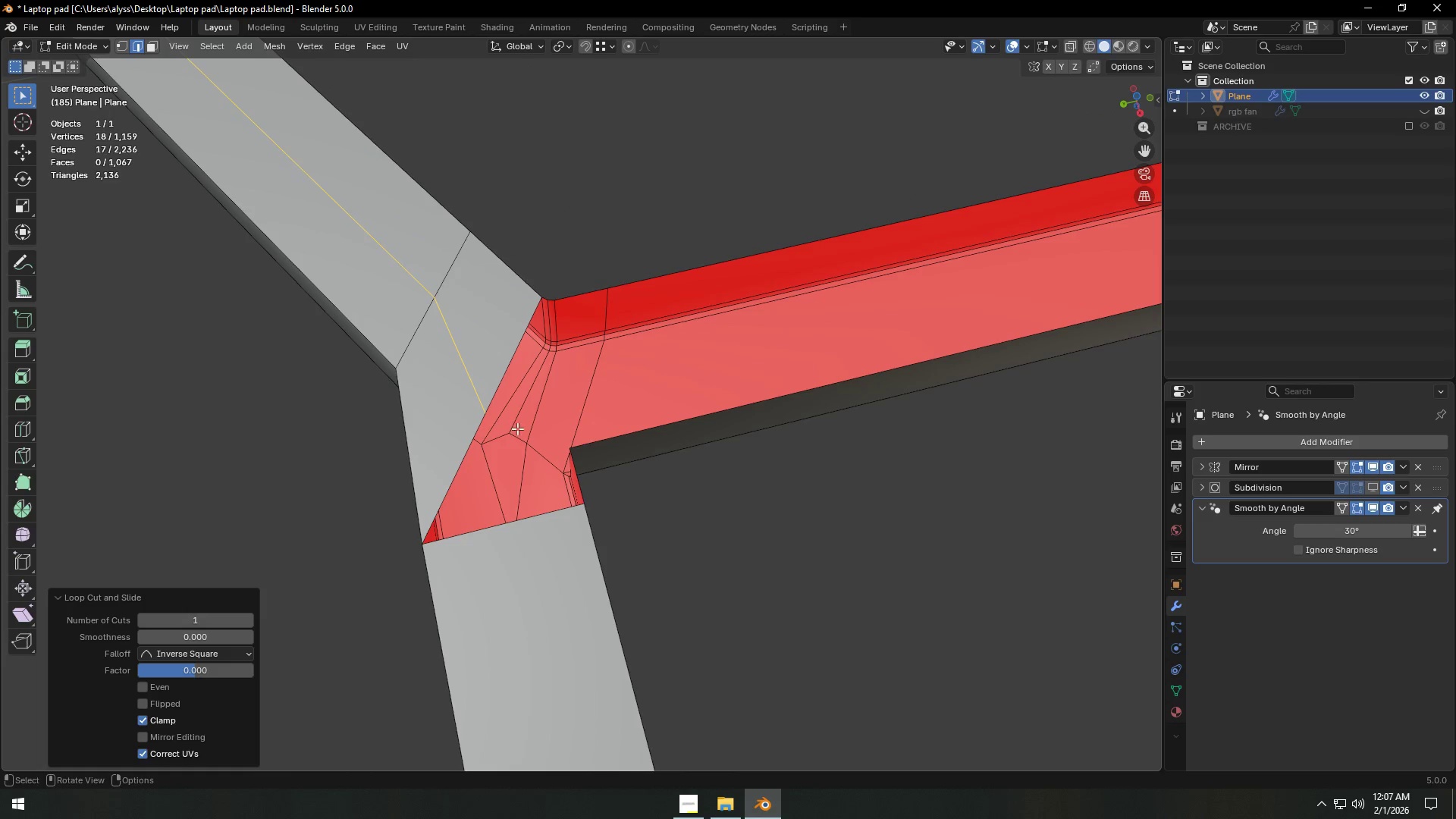 
left_click([493, 523])
 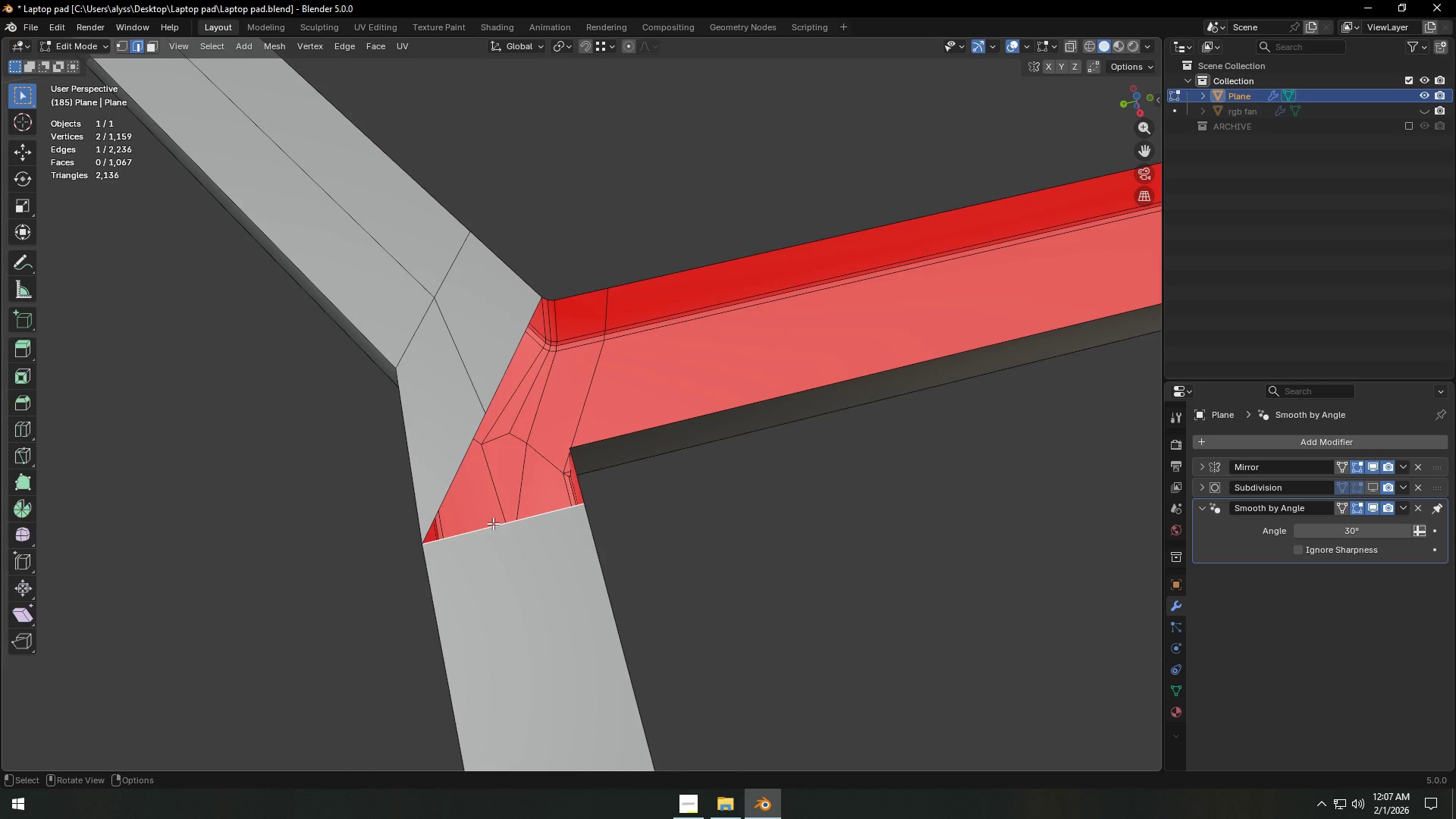 
key(F)
 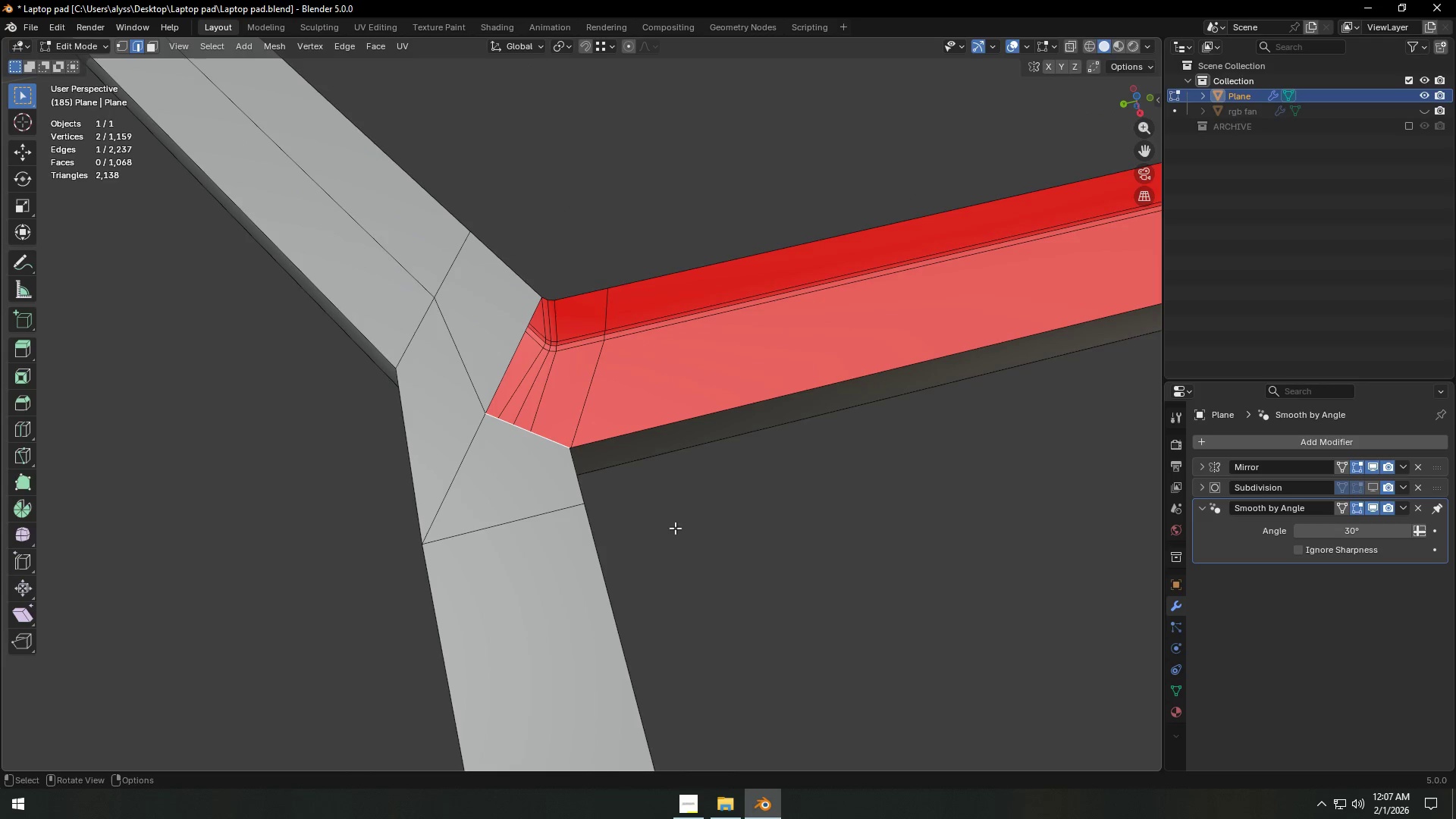 
scroll: coordinate [607, 479], scroll_direction: up, amount: 2.0
 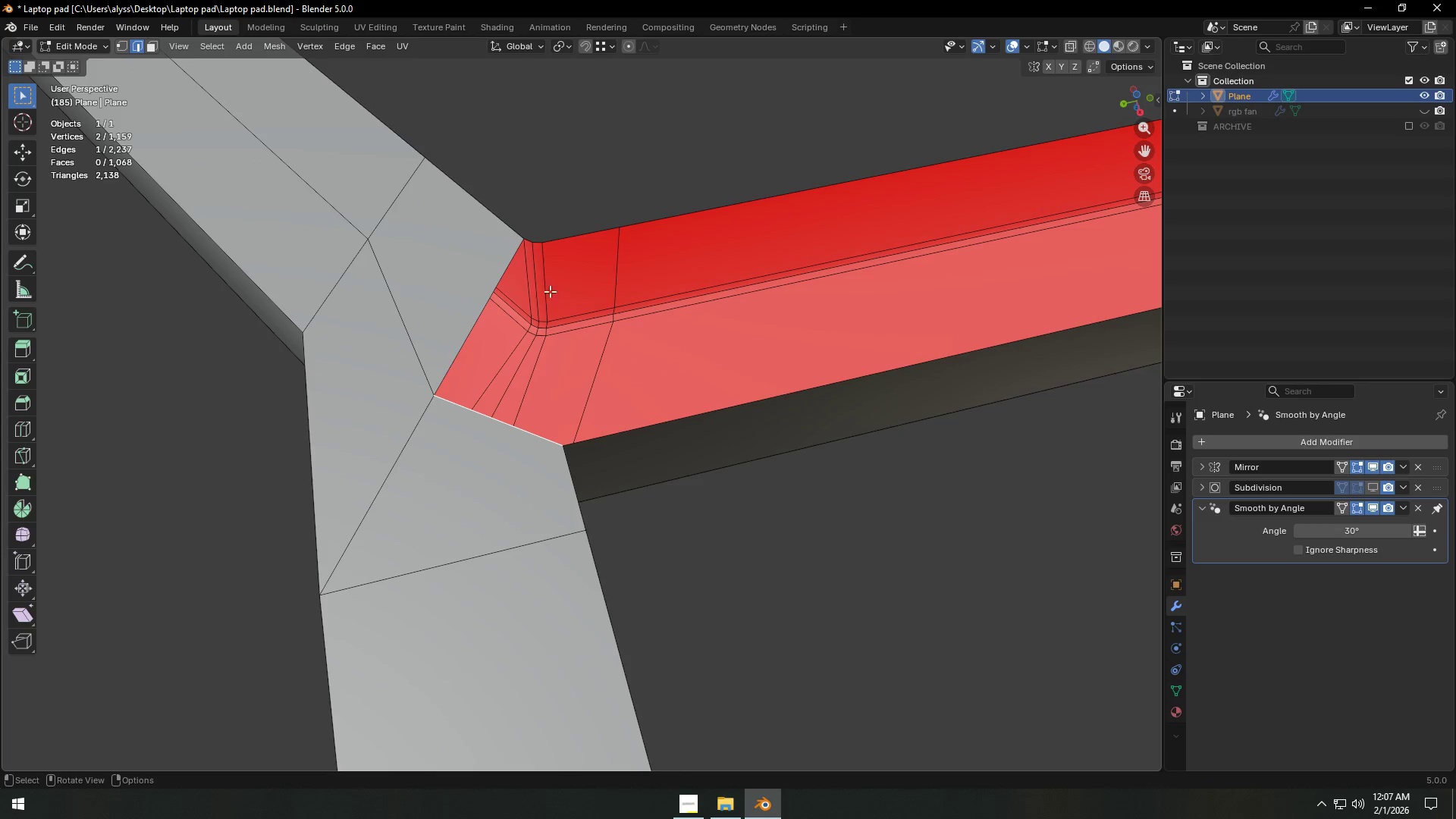 
left_click([485, 286])
 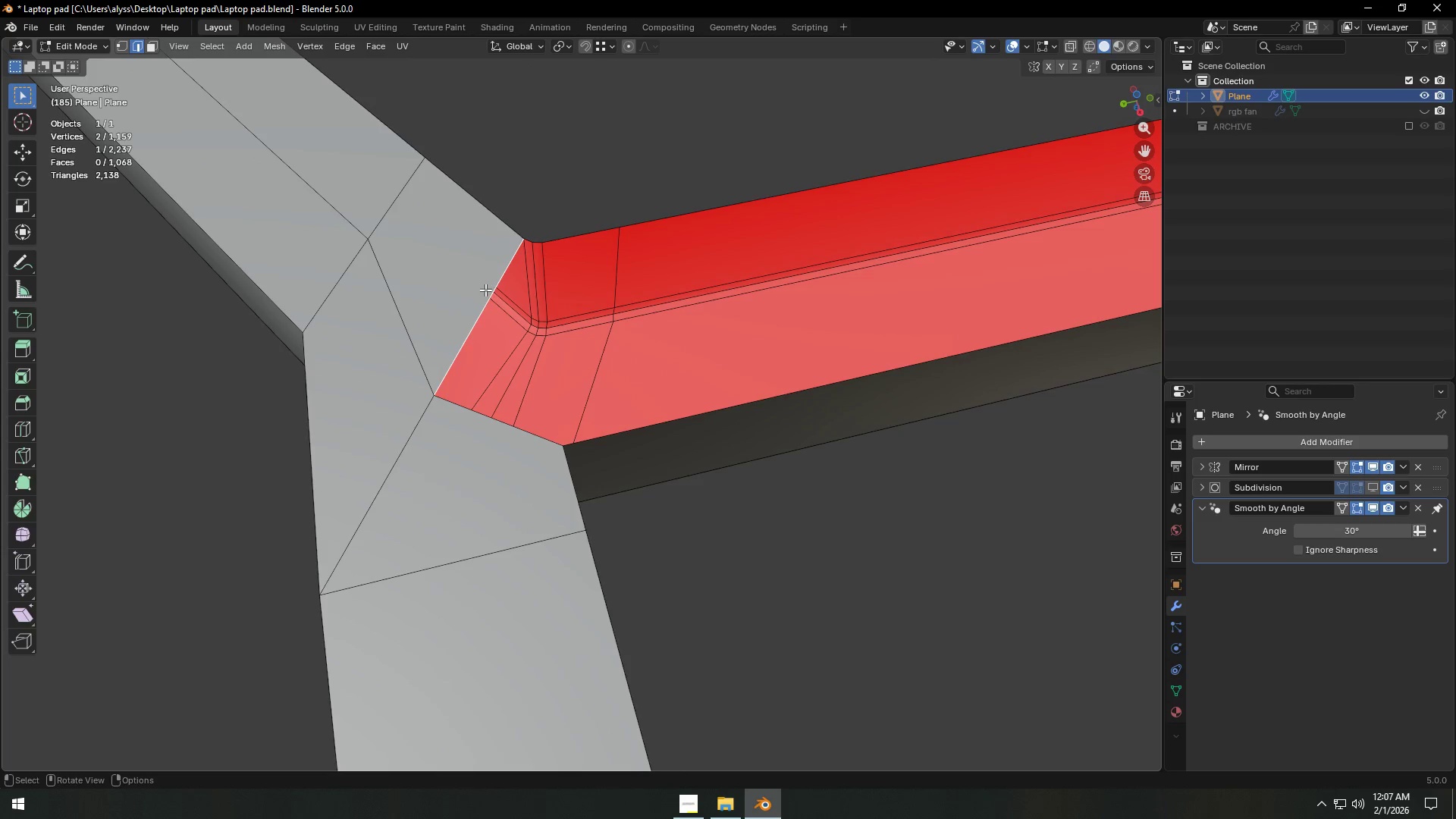 
type(ff)
 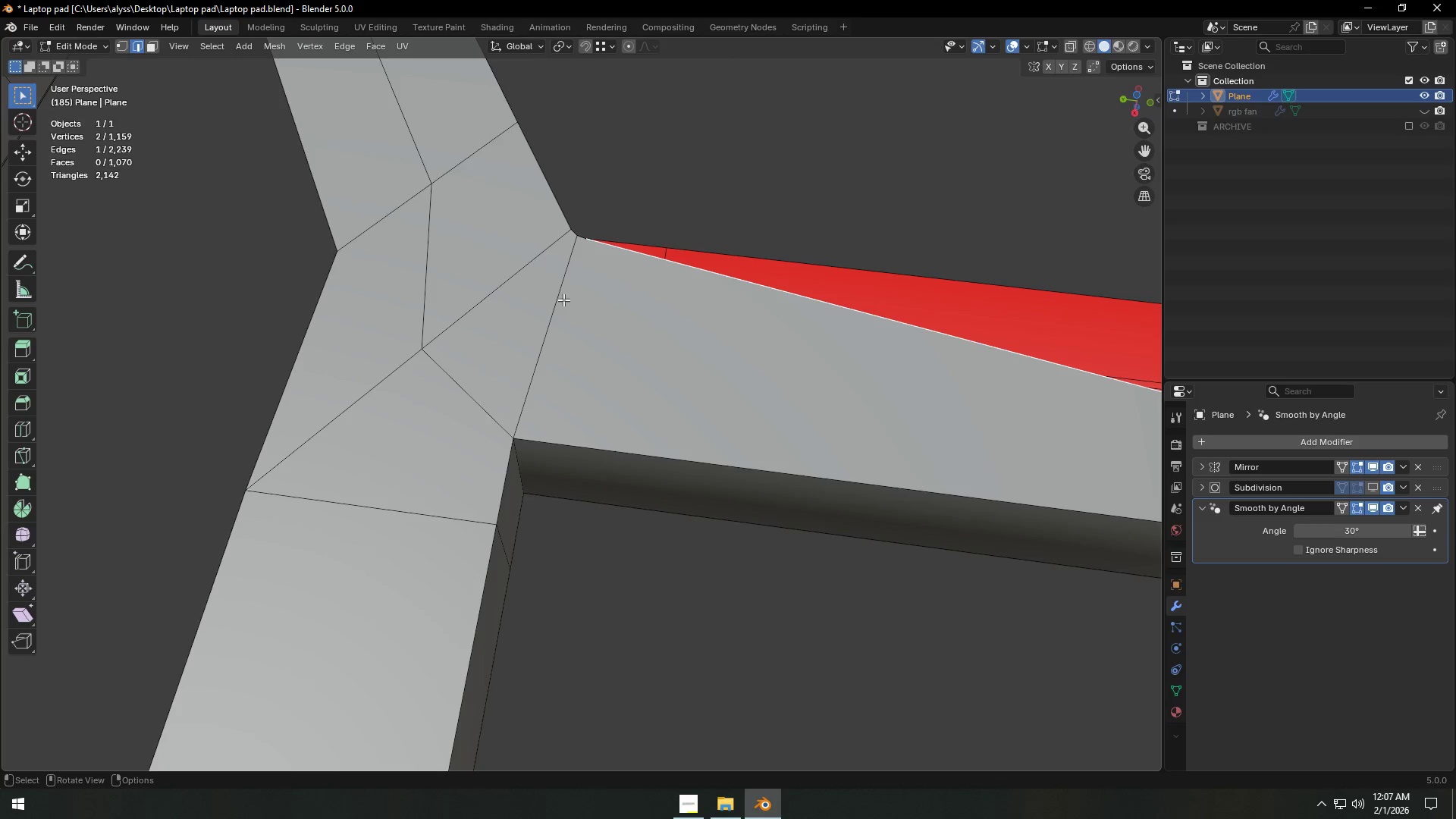 
key(Control+Z)
 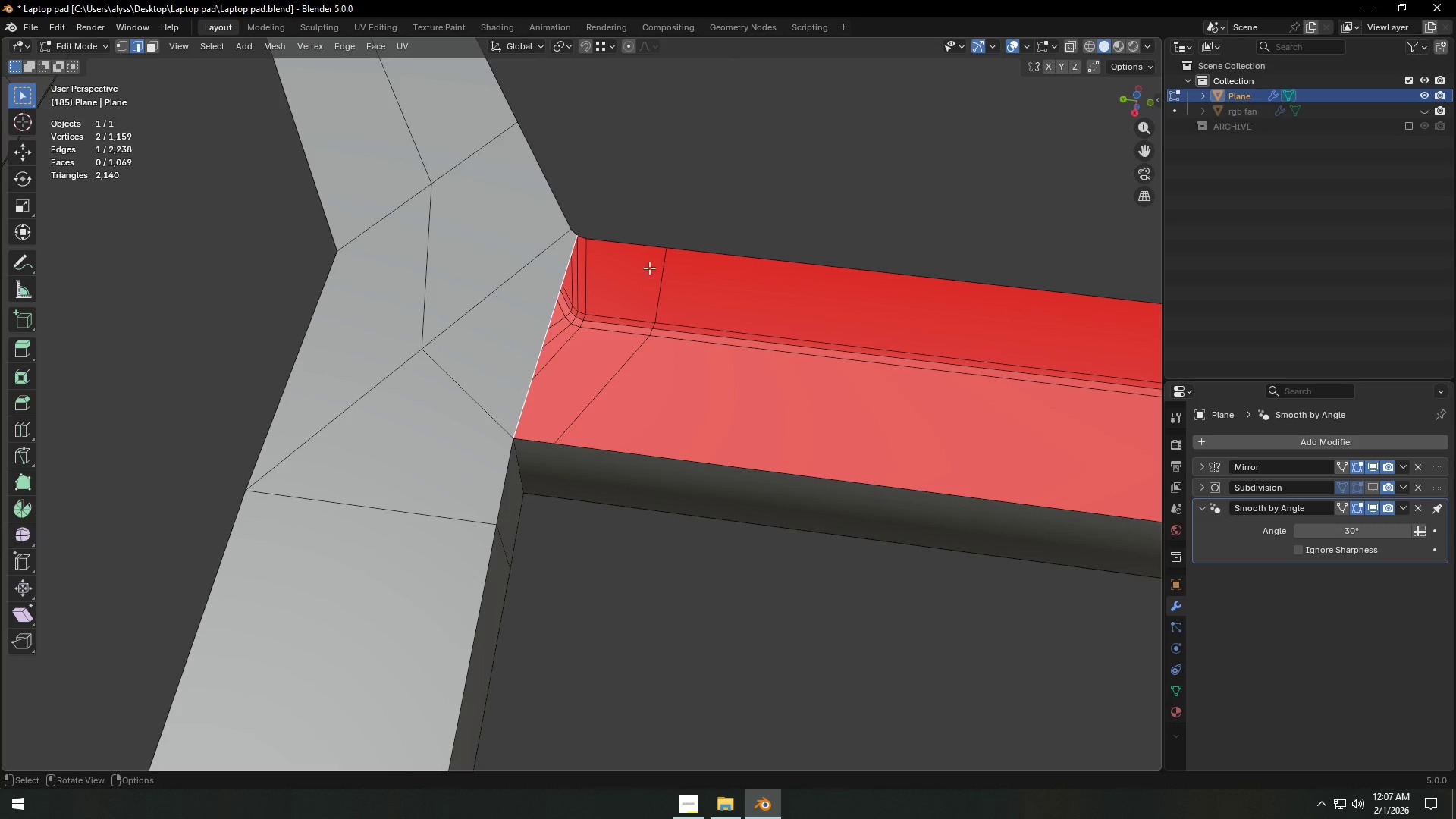 
left_click([639, 253])
 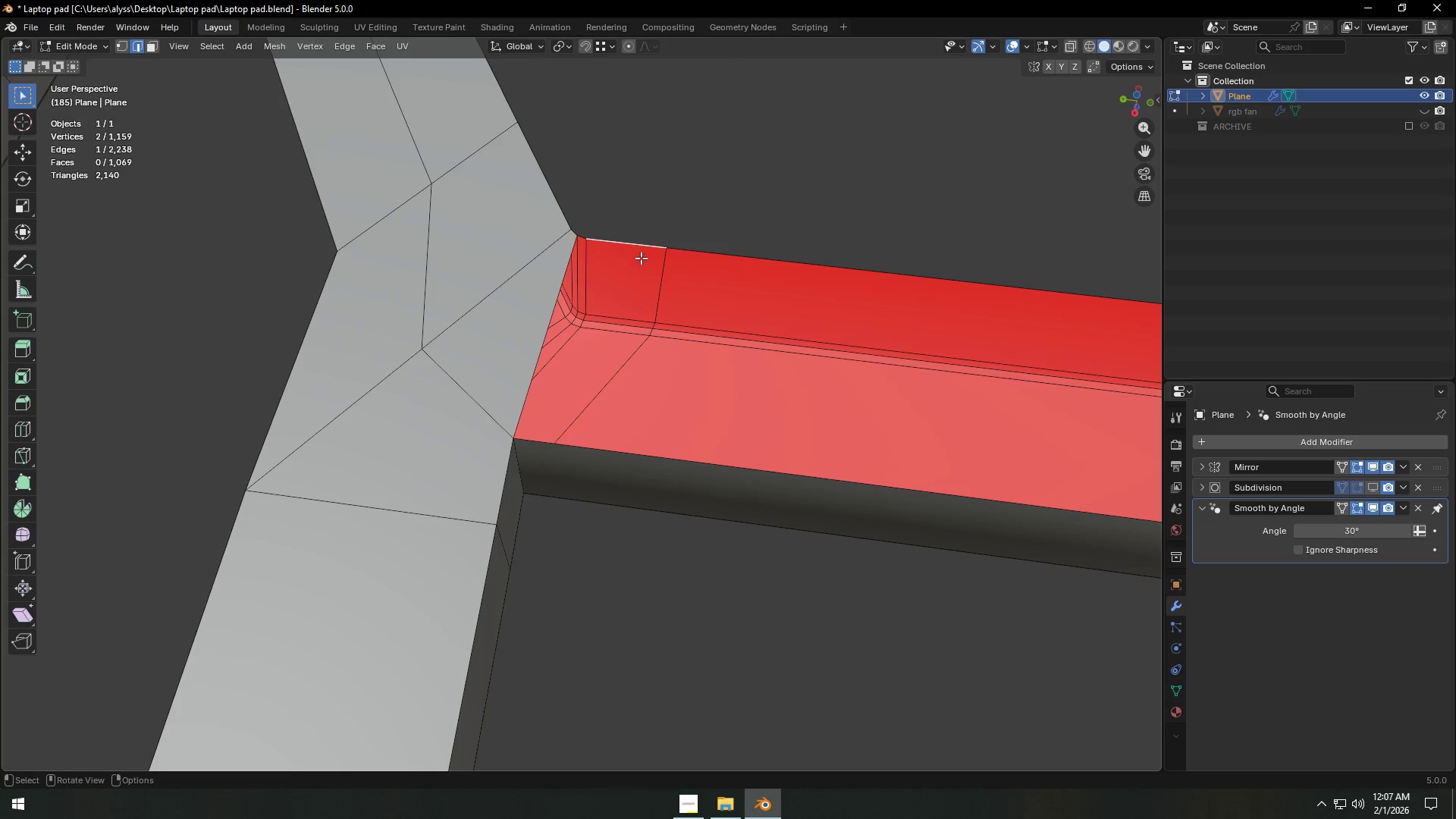 
hold_key(key=ShiftLeft, duration=0.42)
 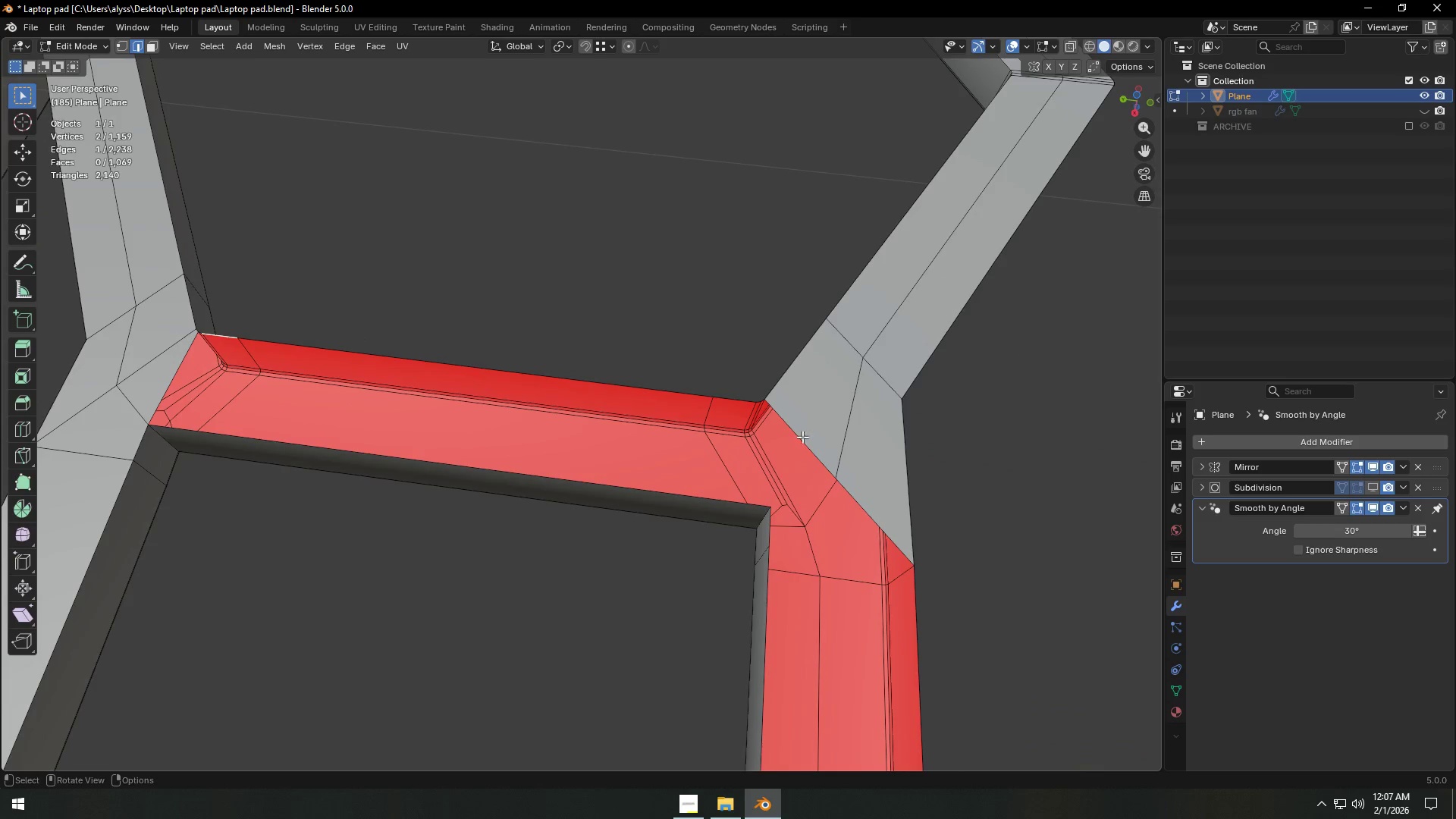 
scroll: coordinate [719, 300], scroll_direction: down, amount: 4.0
 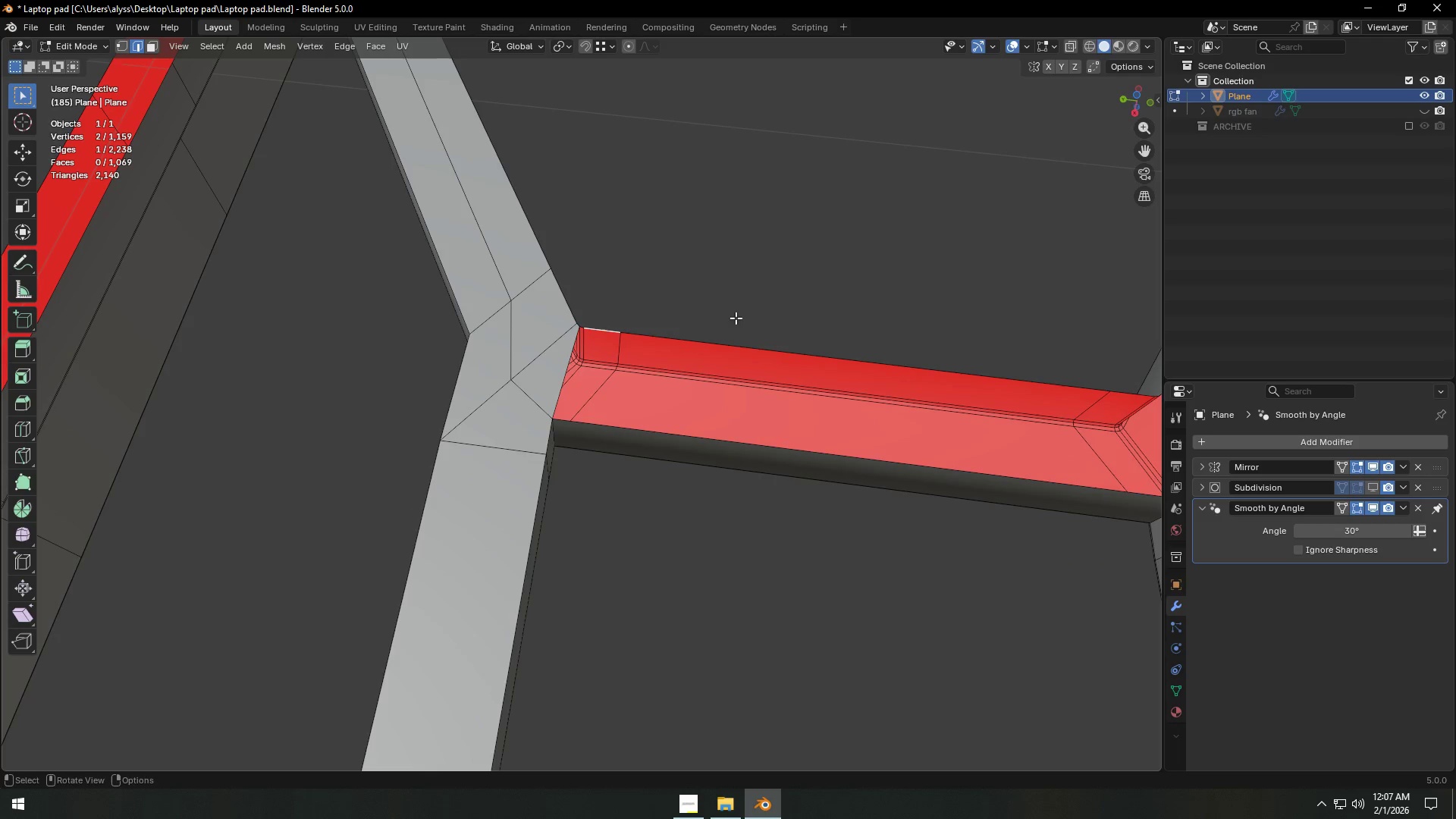 
hold_key(key=ShiftLeft, duration=0.39)
 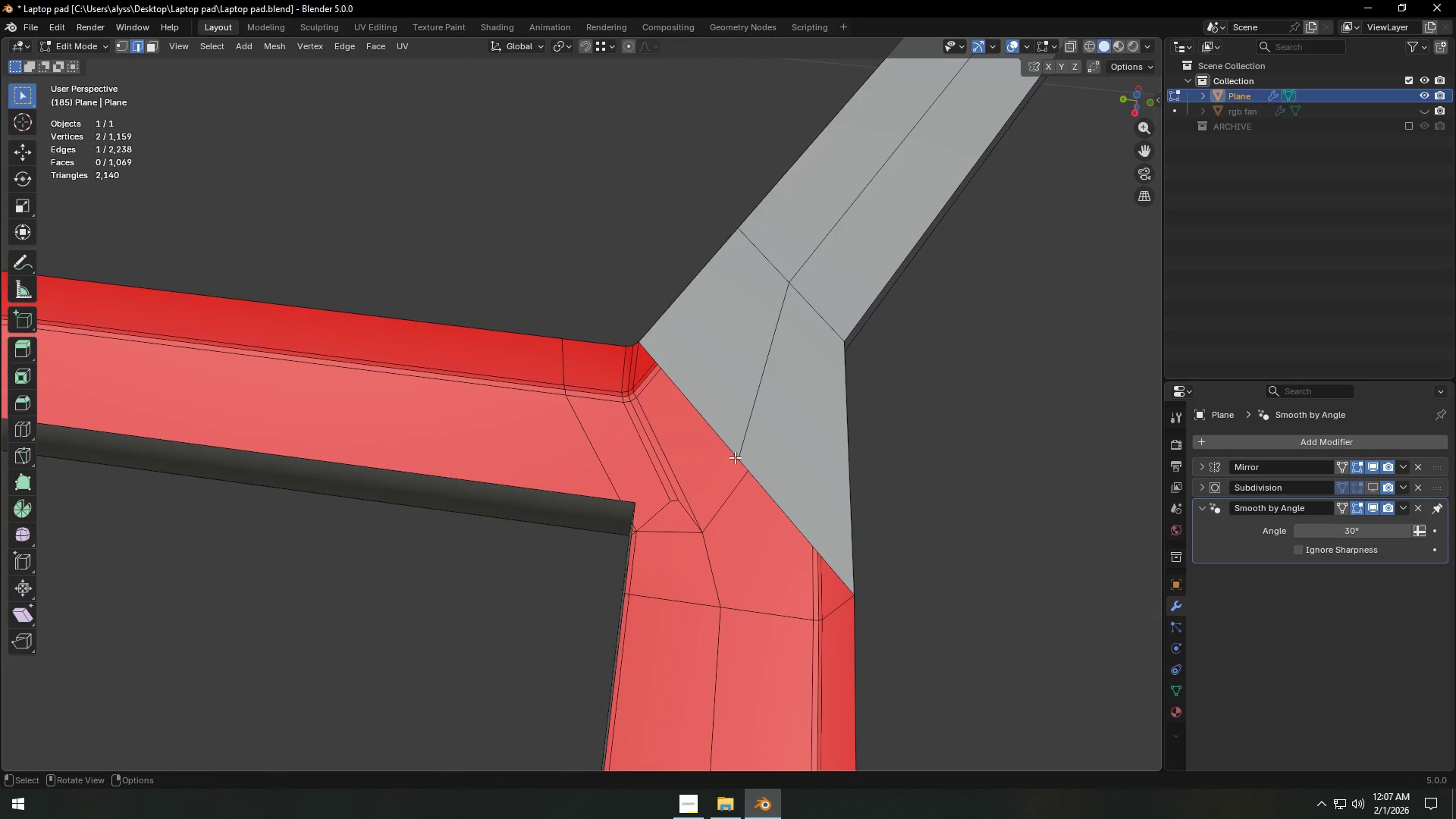 
scroll: coordinate [806, 447], scroll_direction: up, amount: 2.0
 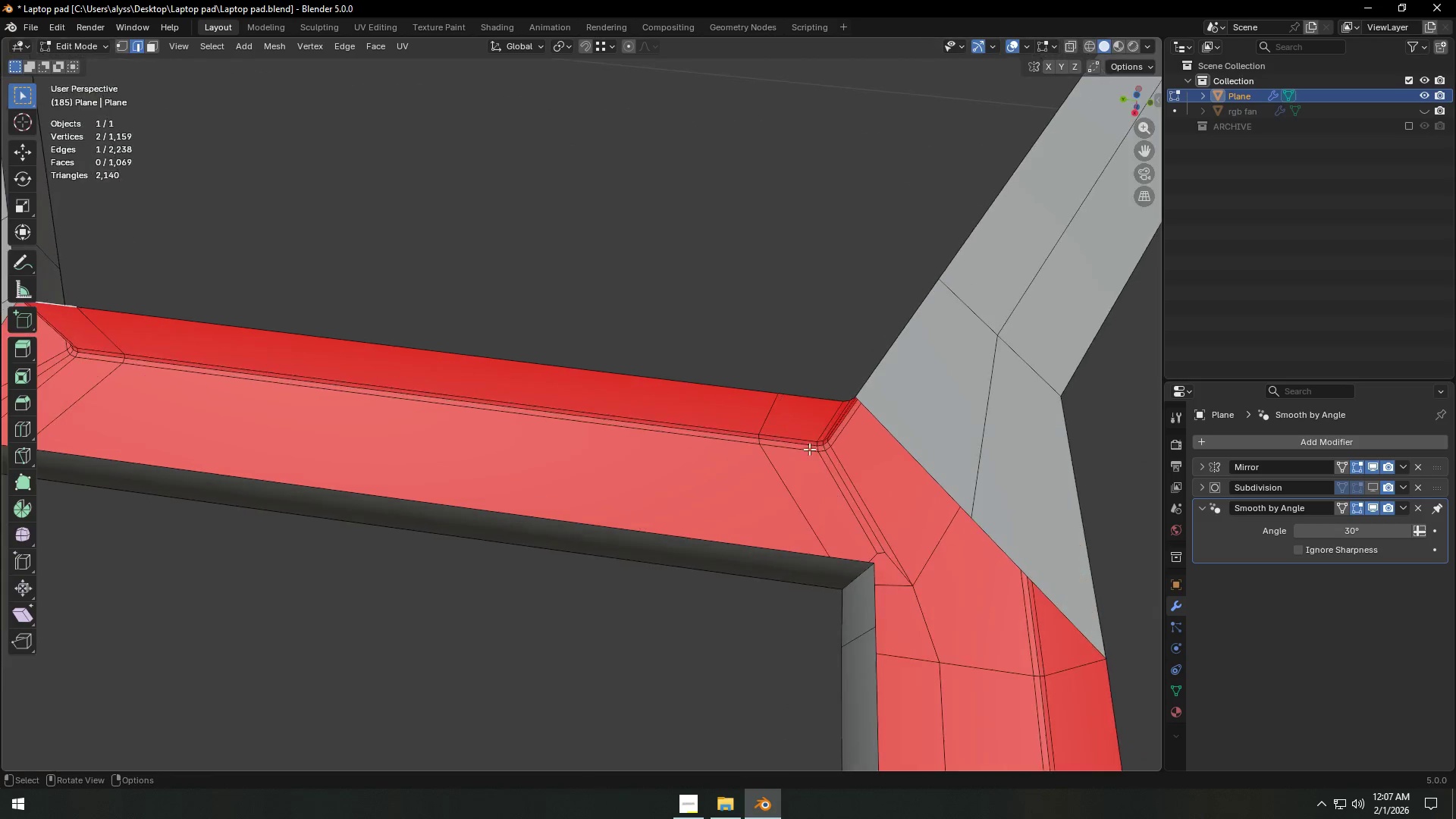 
scroll: coordinate [735, 466], scroll_direction: down, amount: 5.0
 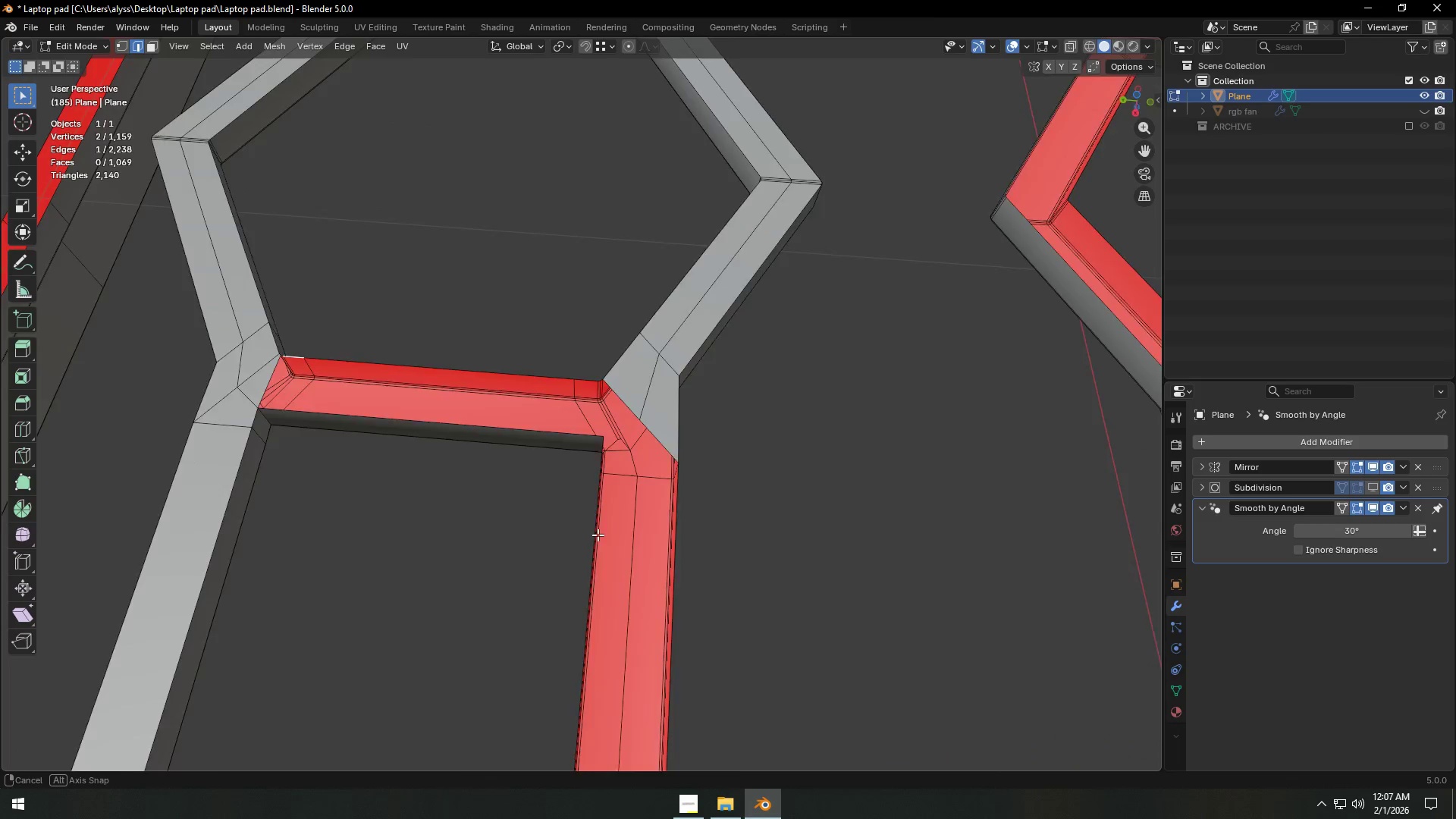 
hold_key(key=ShiftLeft, duration=1.06)
left_click([773, 416])
 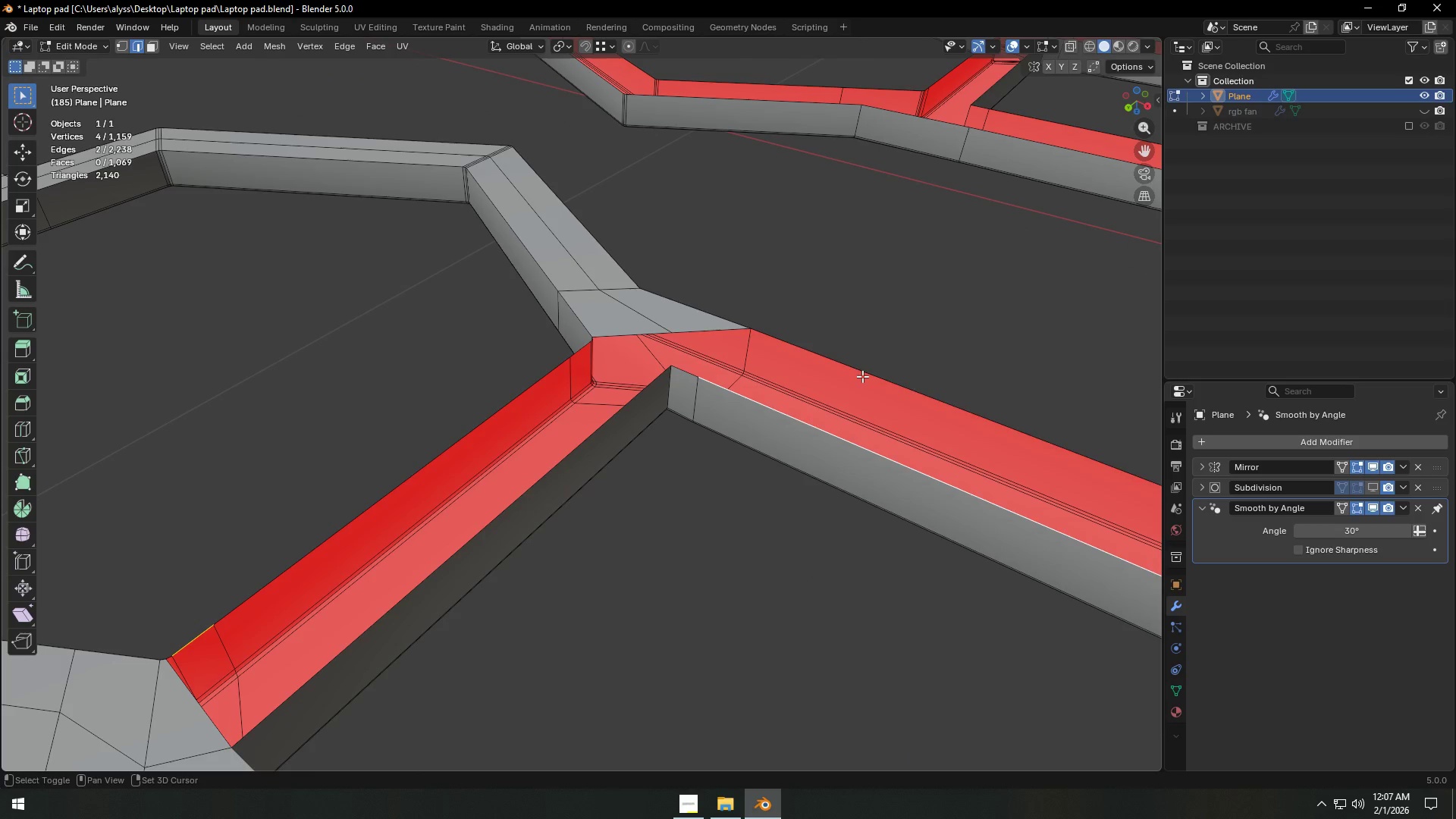 
scroll: coordinate [707, 494], scroll_direction: up, amount: 2.0
 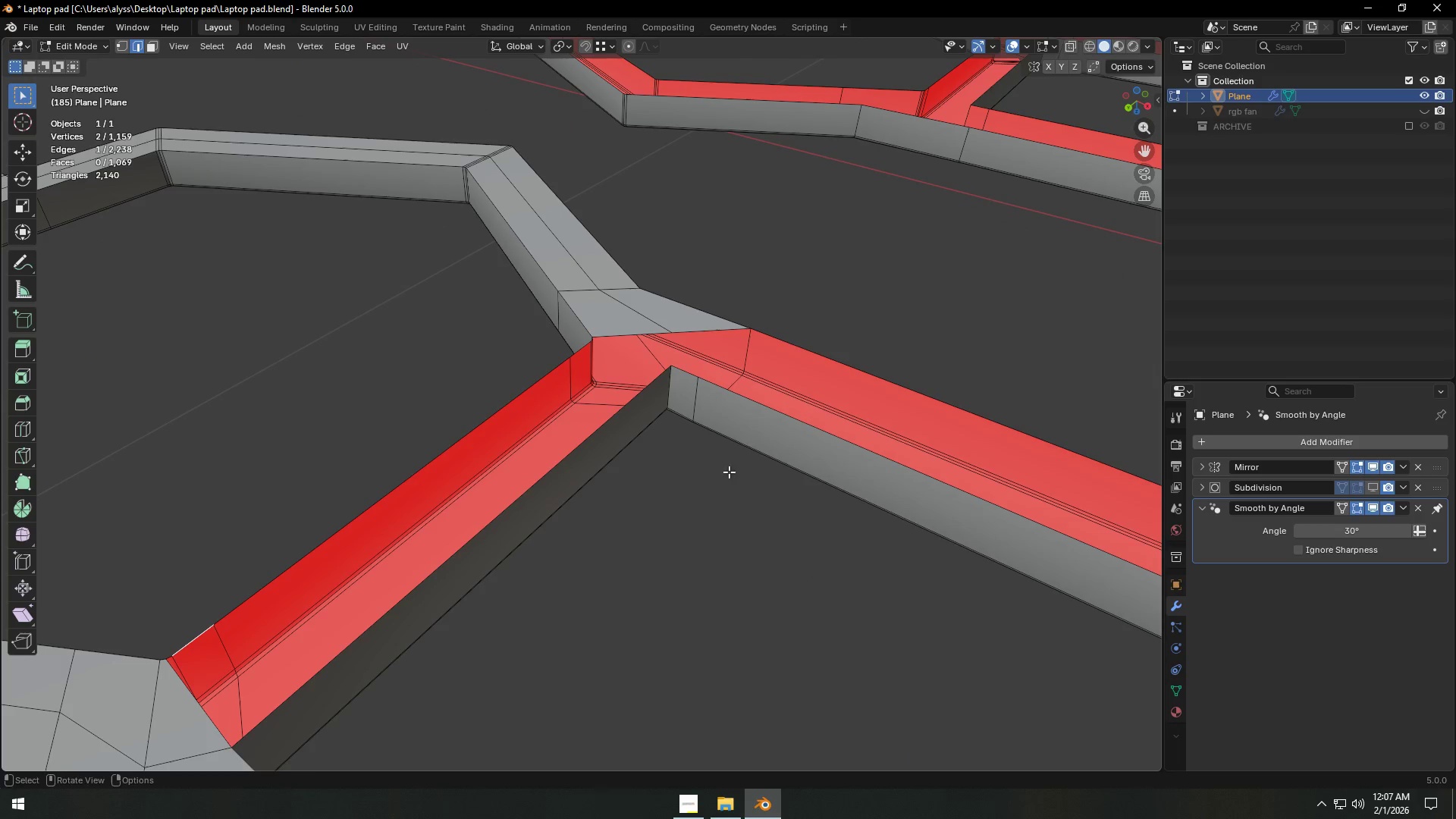 
left_click([862, 376])
 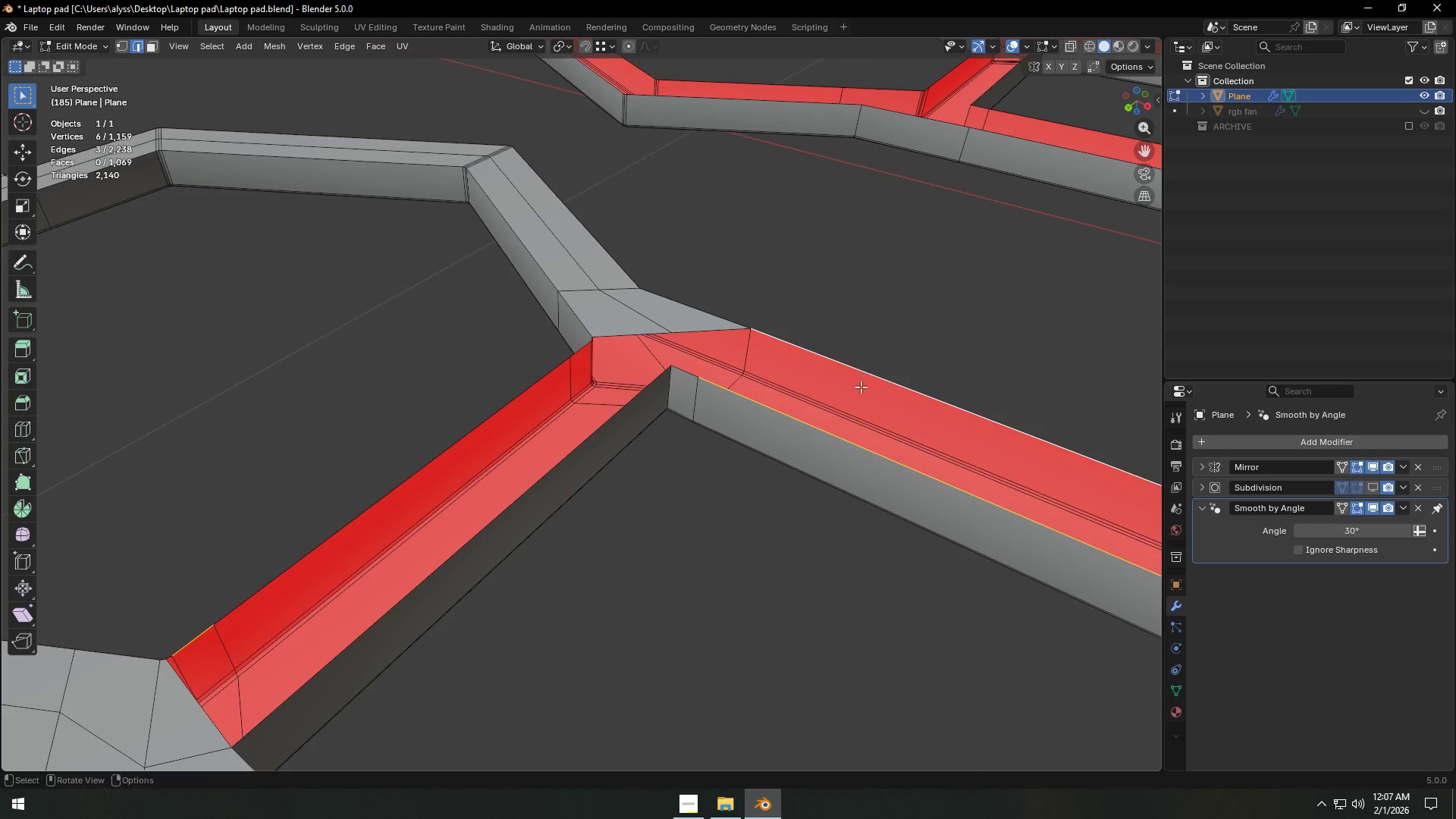 
hold_key(key=ShiftLeft, duration=4.74)
scroll: coordinate [767, 482], scroll_direction: down, amount: 2.0
 